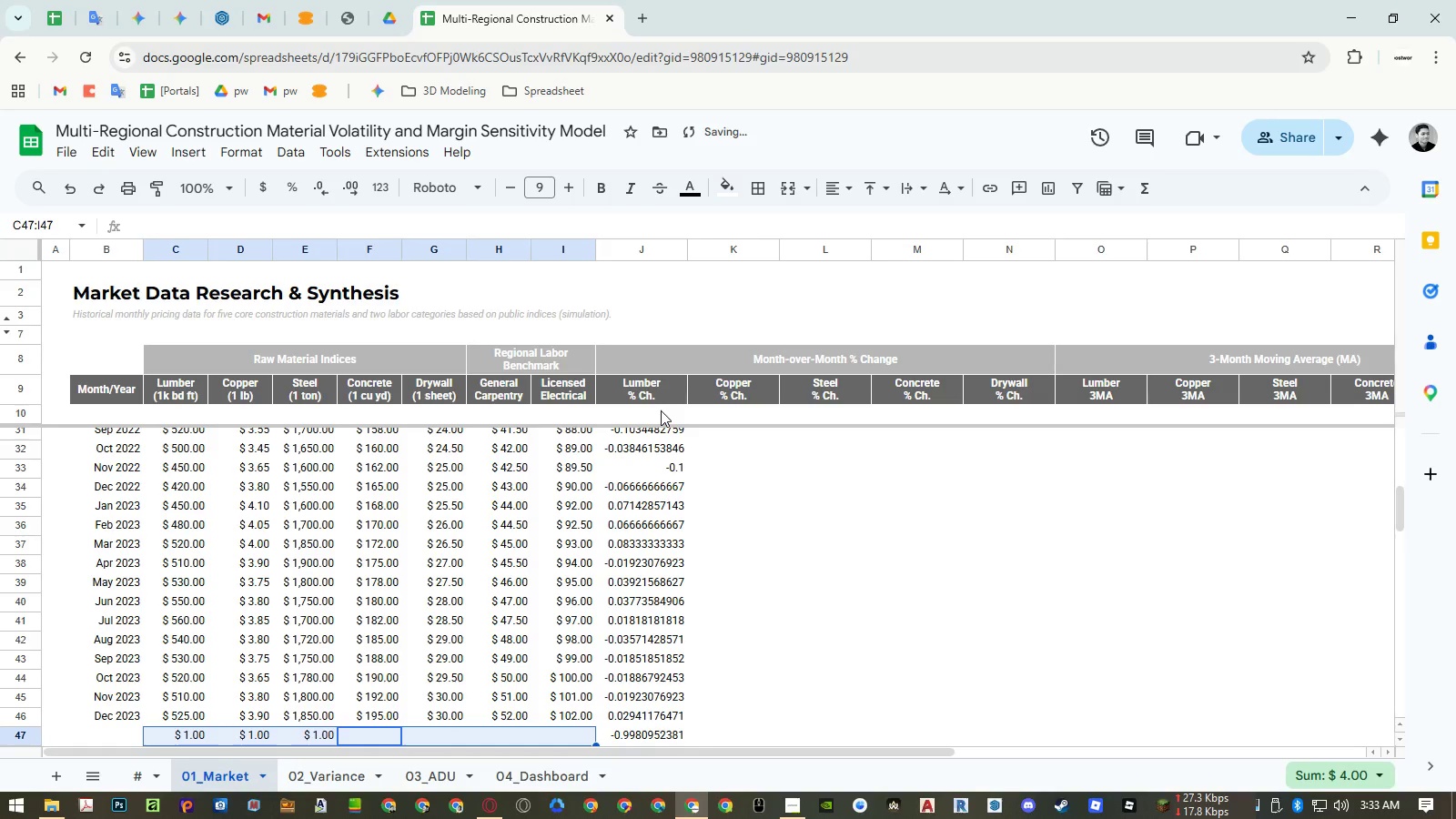 
key(Control+Z)
 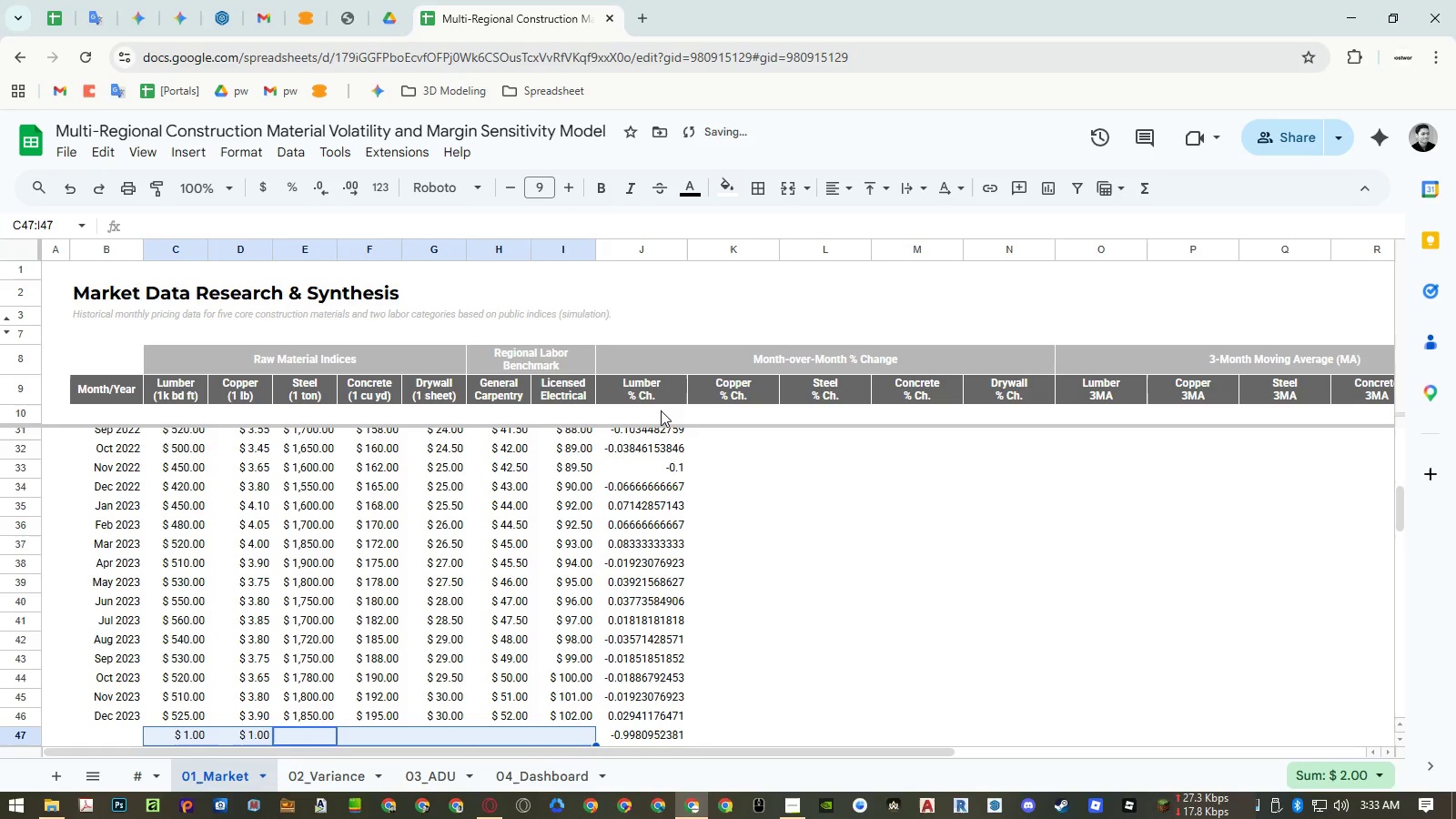 
key(Control+Z)
 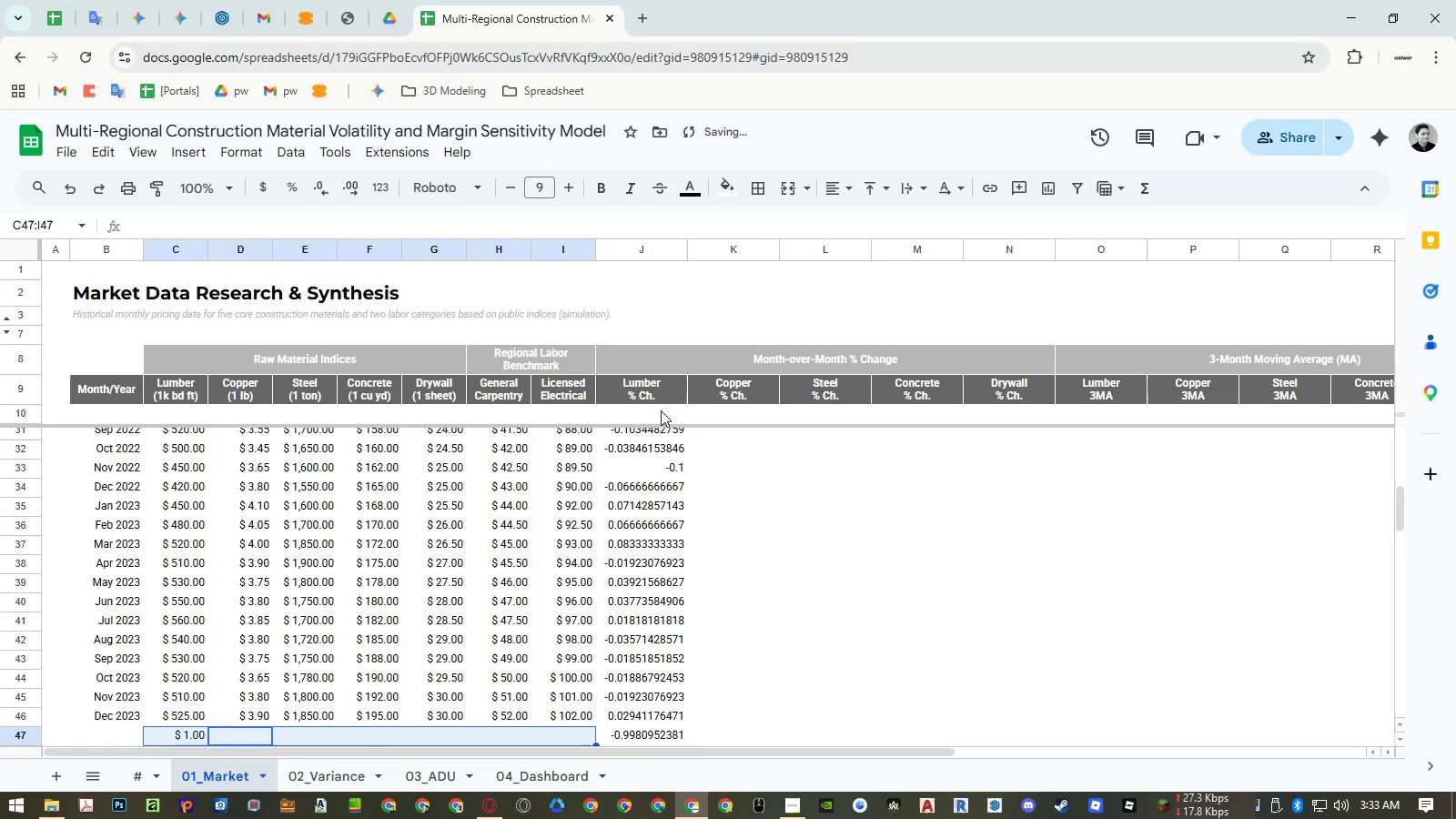 
key(Control+Z)
 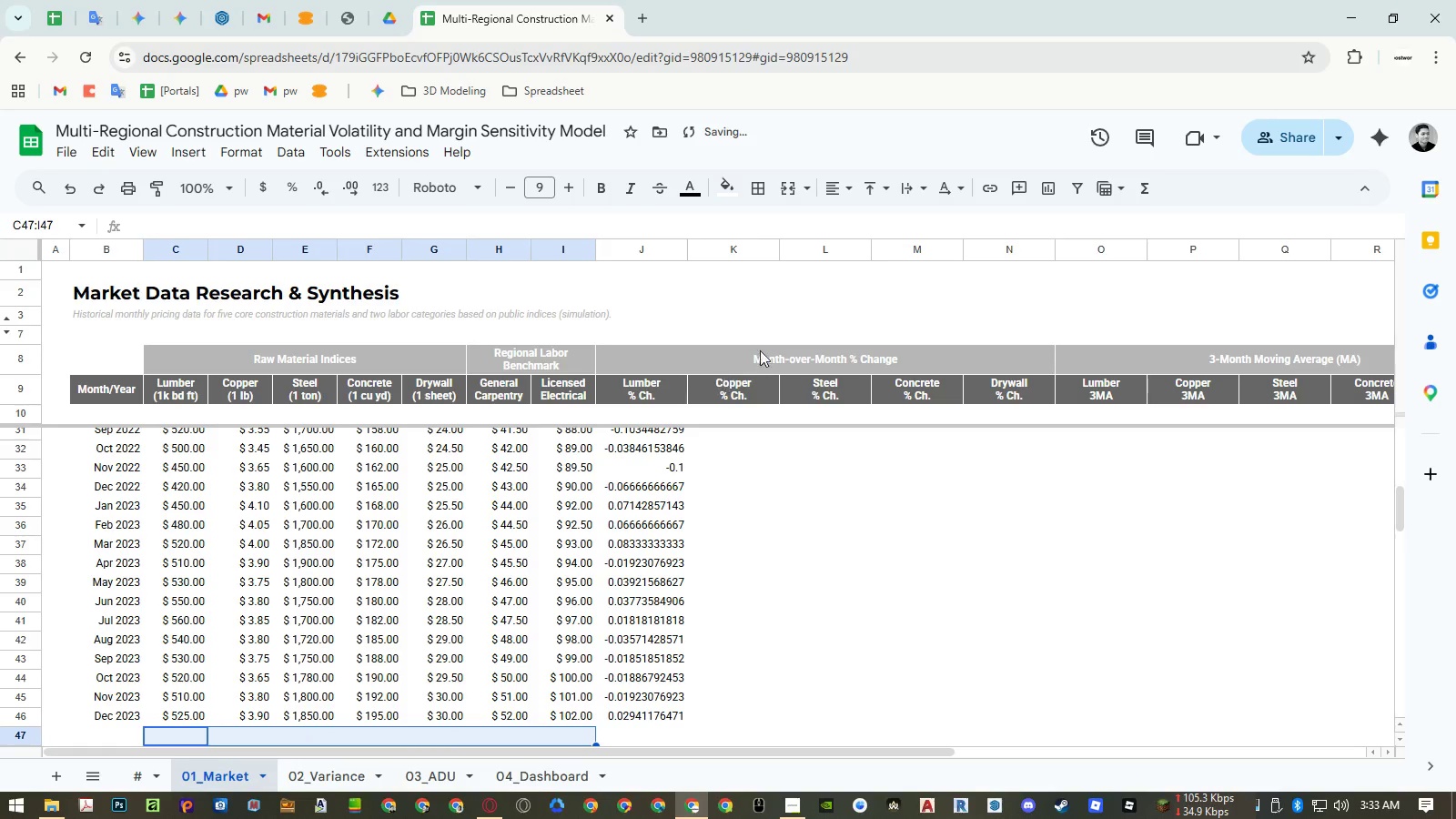 
scroll: coordinate [756, 339], scroll_direction: down, amount: 2.0
 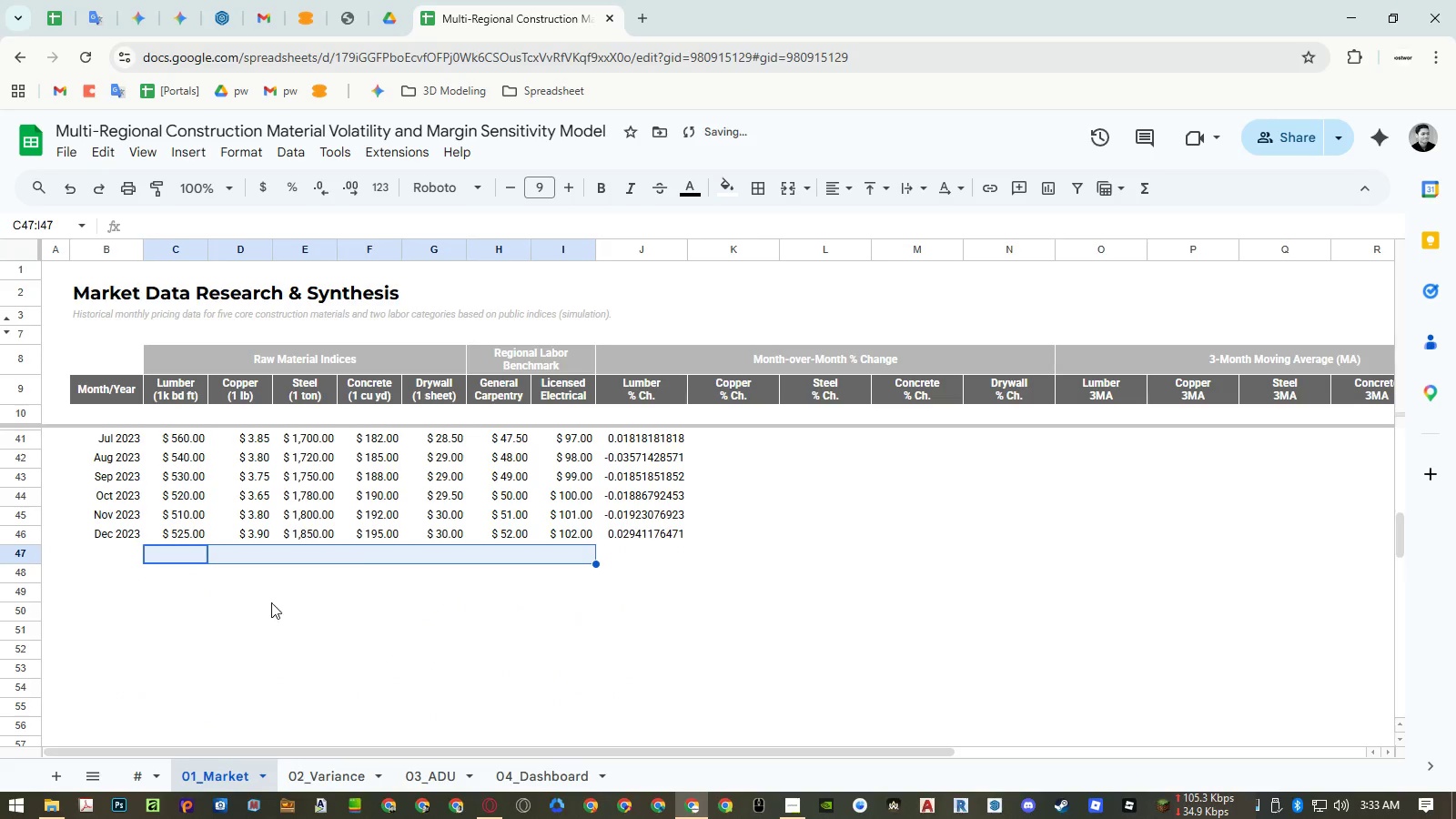 
left_click([191, 624])
 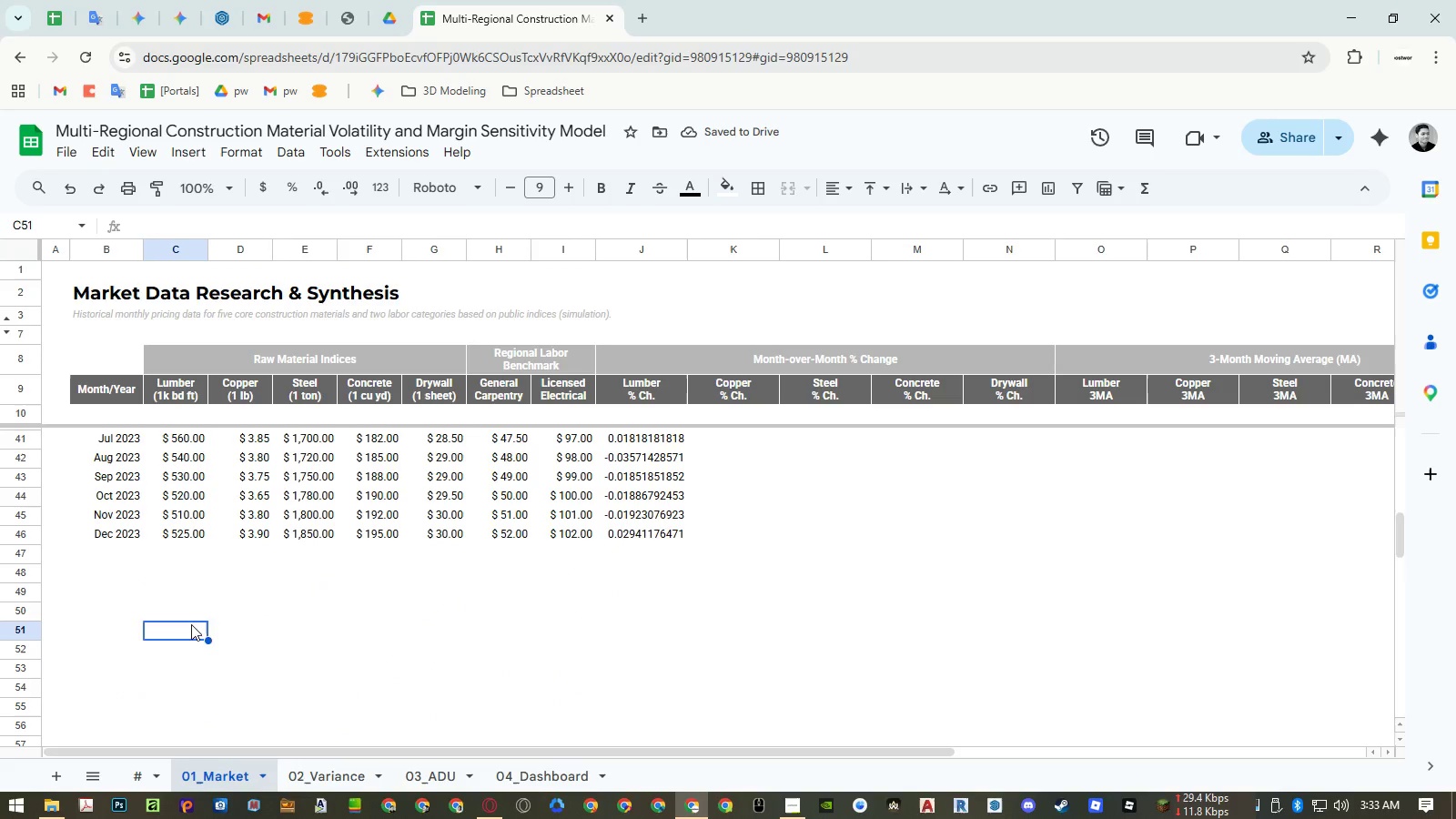 
key(Numpad1)
 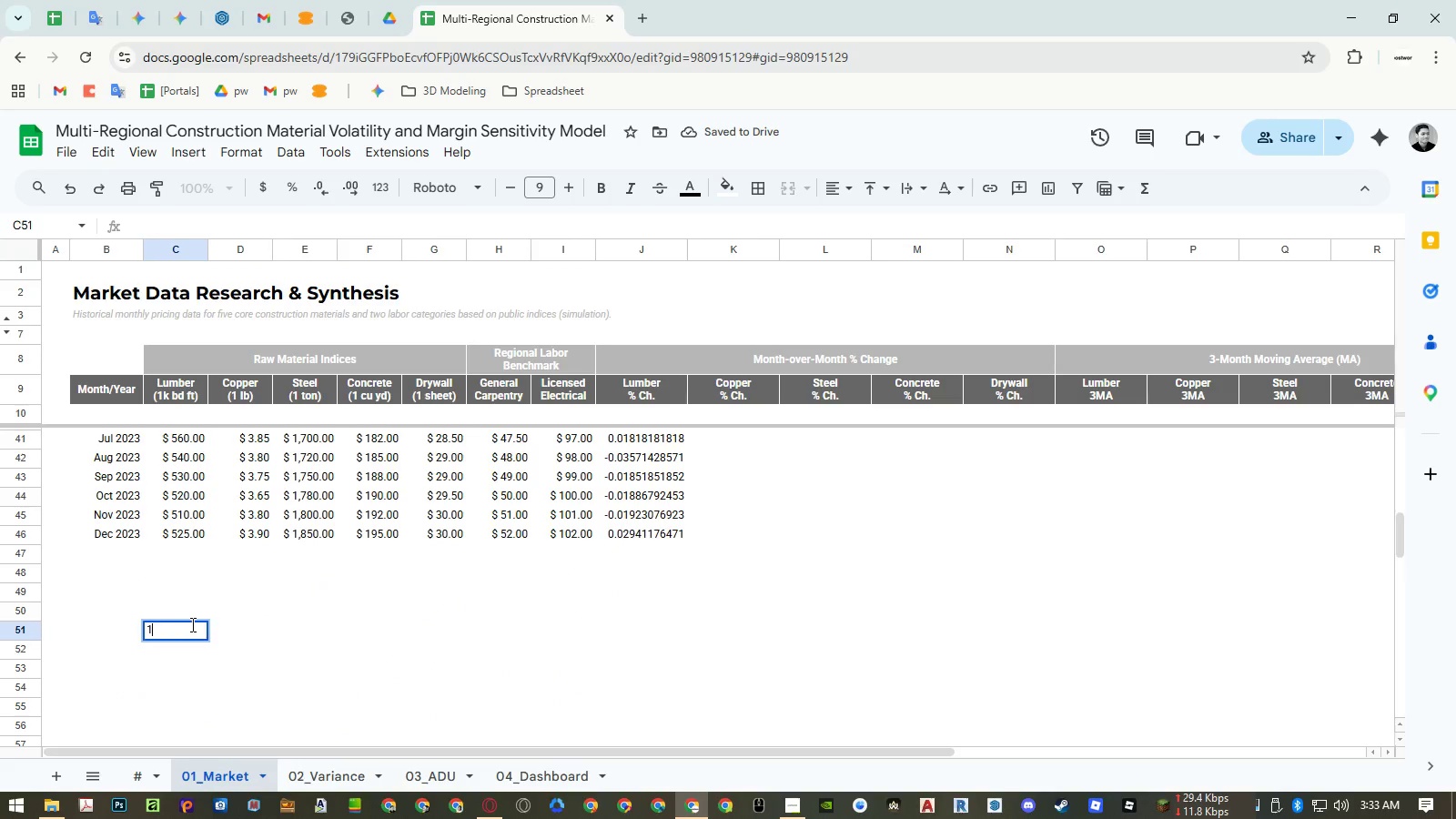 
key(NumpadEnter)
 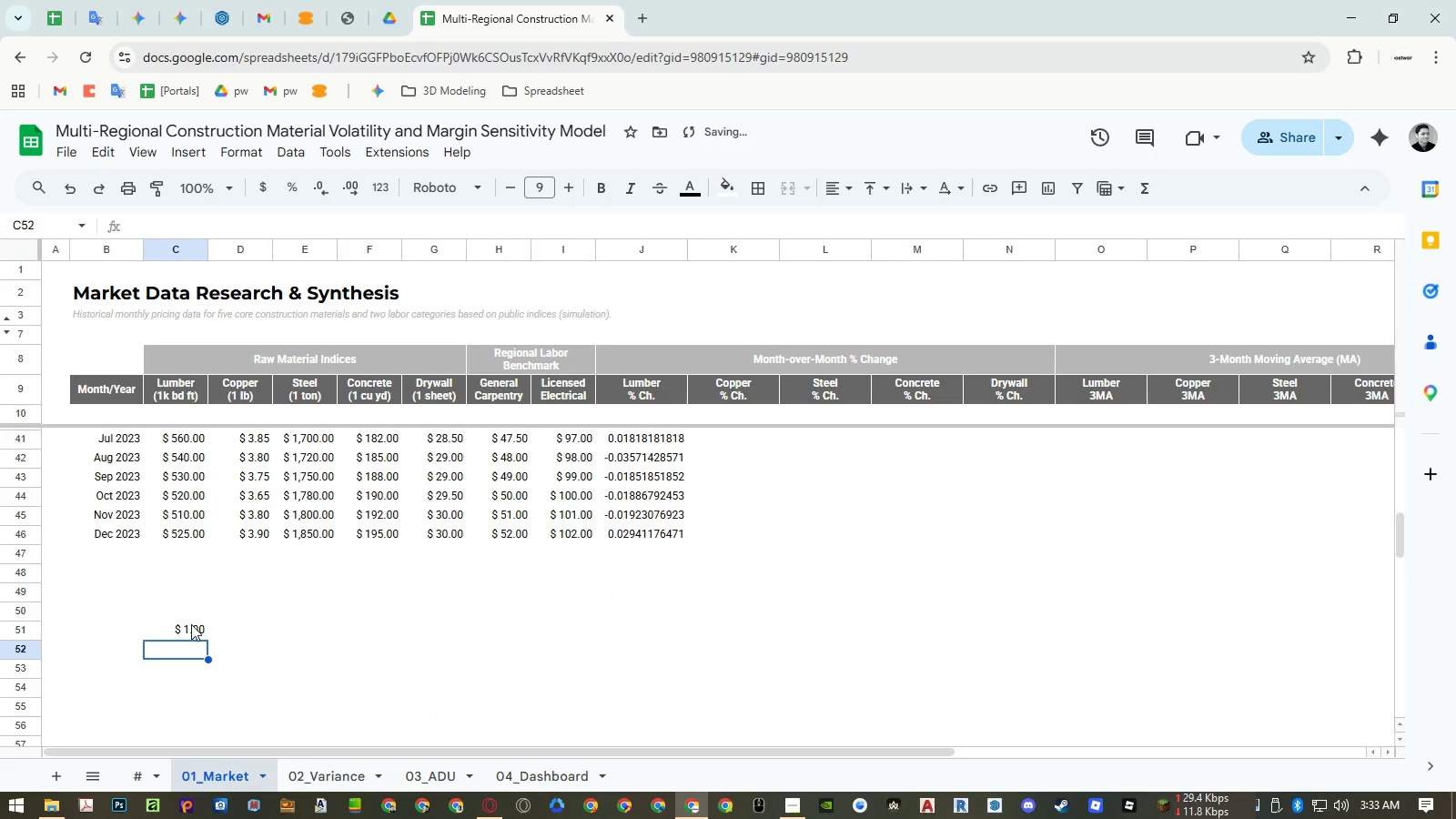 
hold_key(key=ControlLeft, duration=0.69)
 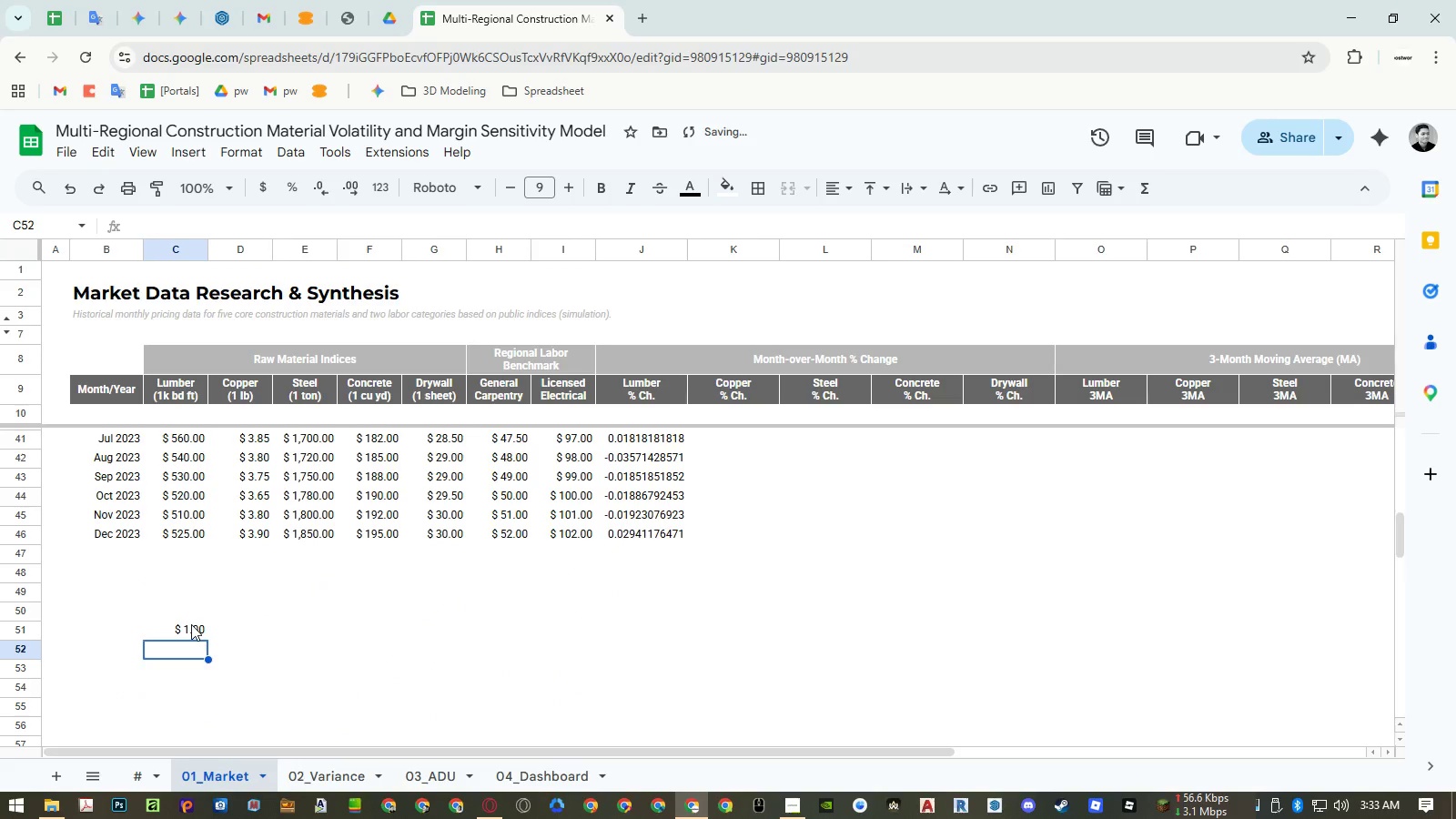 
key(Numpad2)
 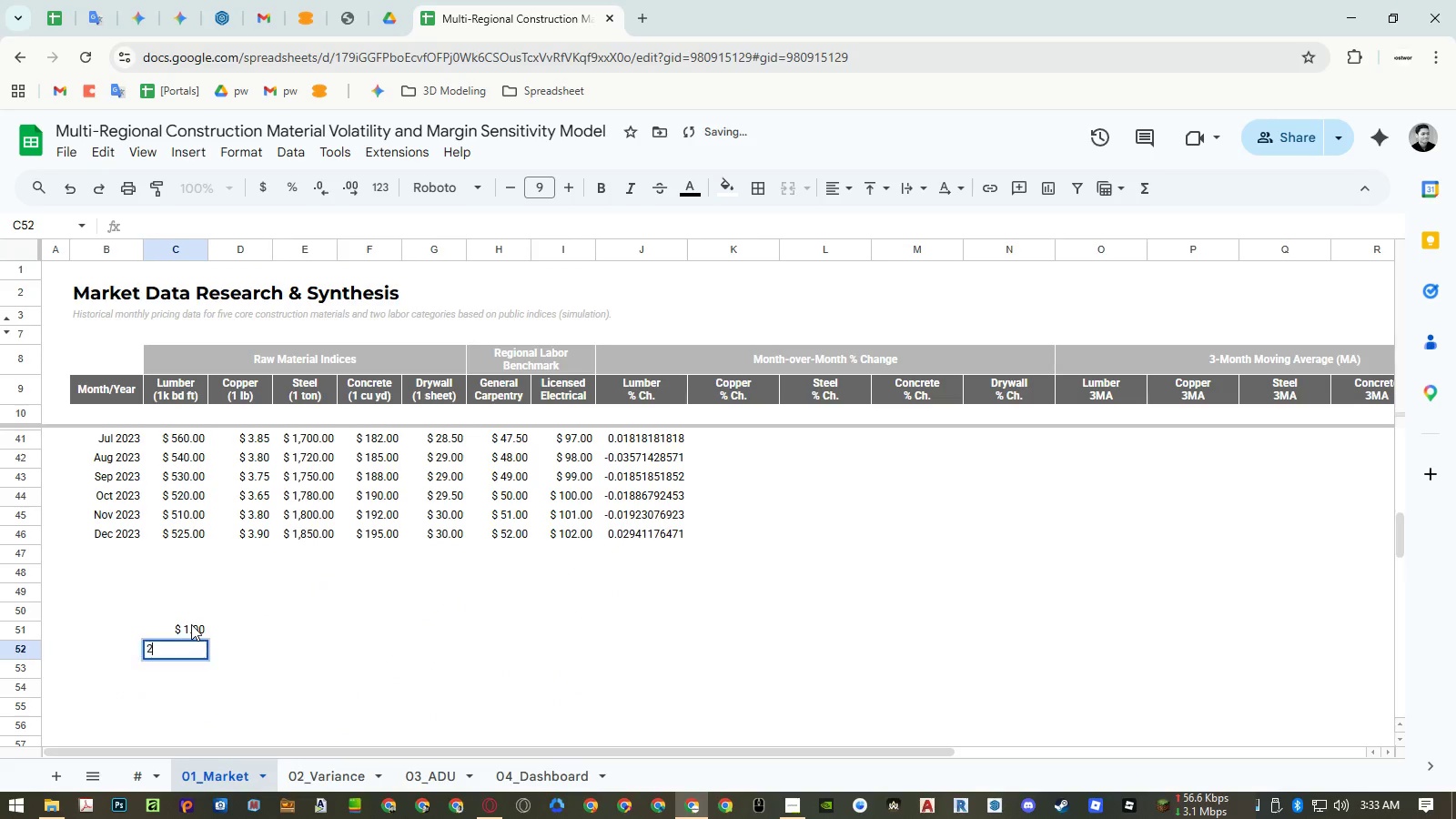 
key(NumpadEnter)
 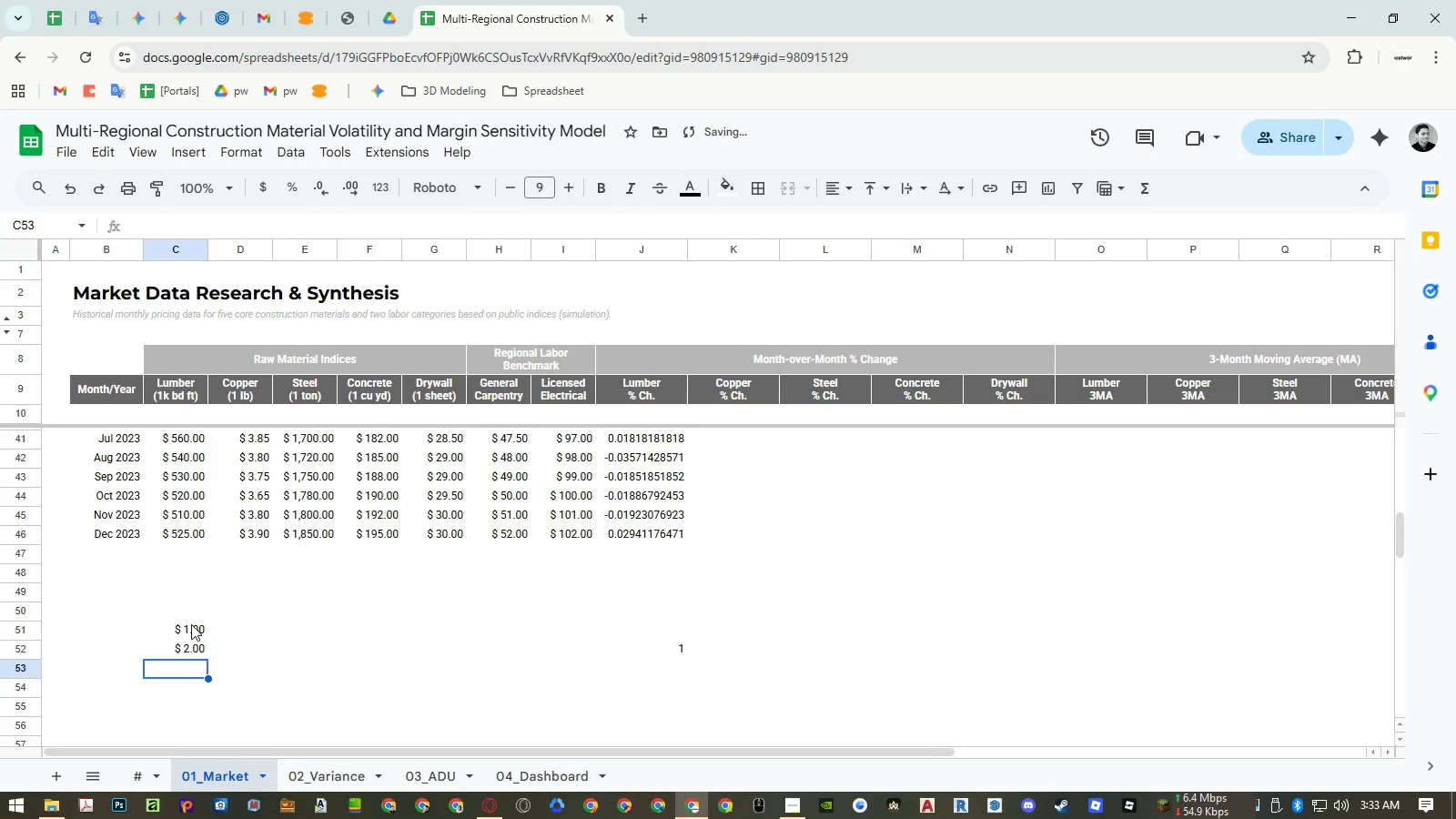 
key(ArrowUp)
 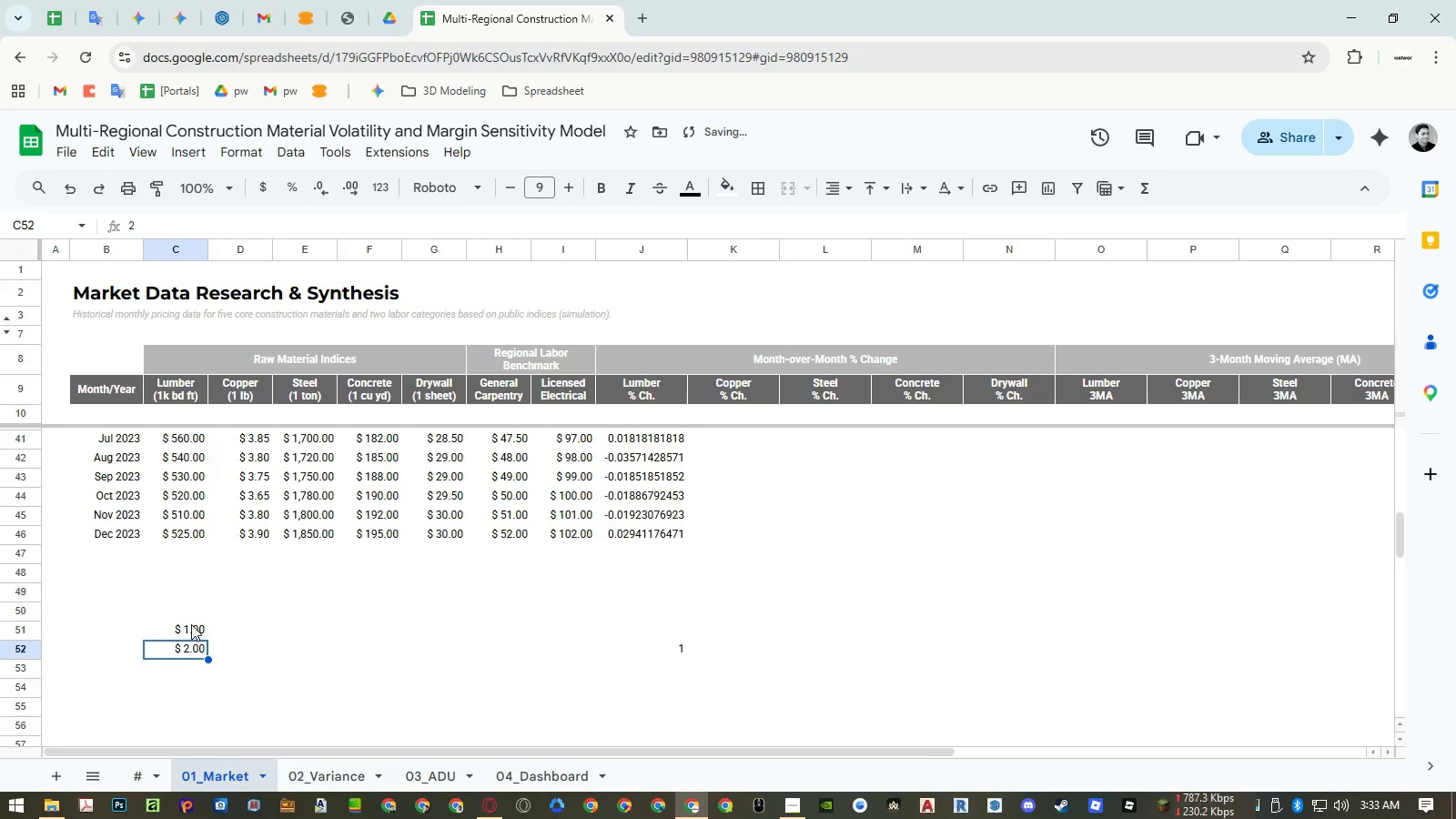 
key(Numpad1)
 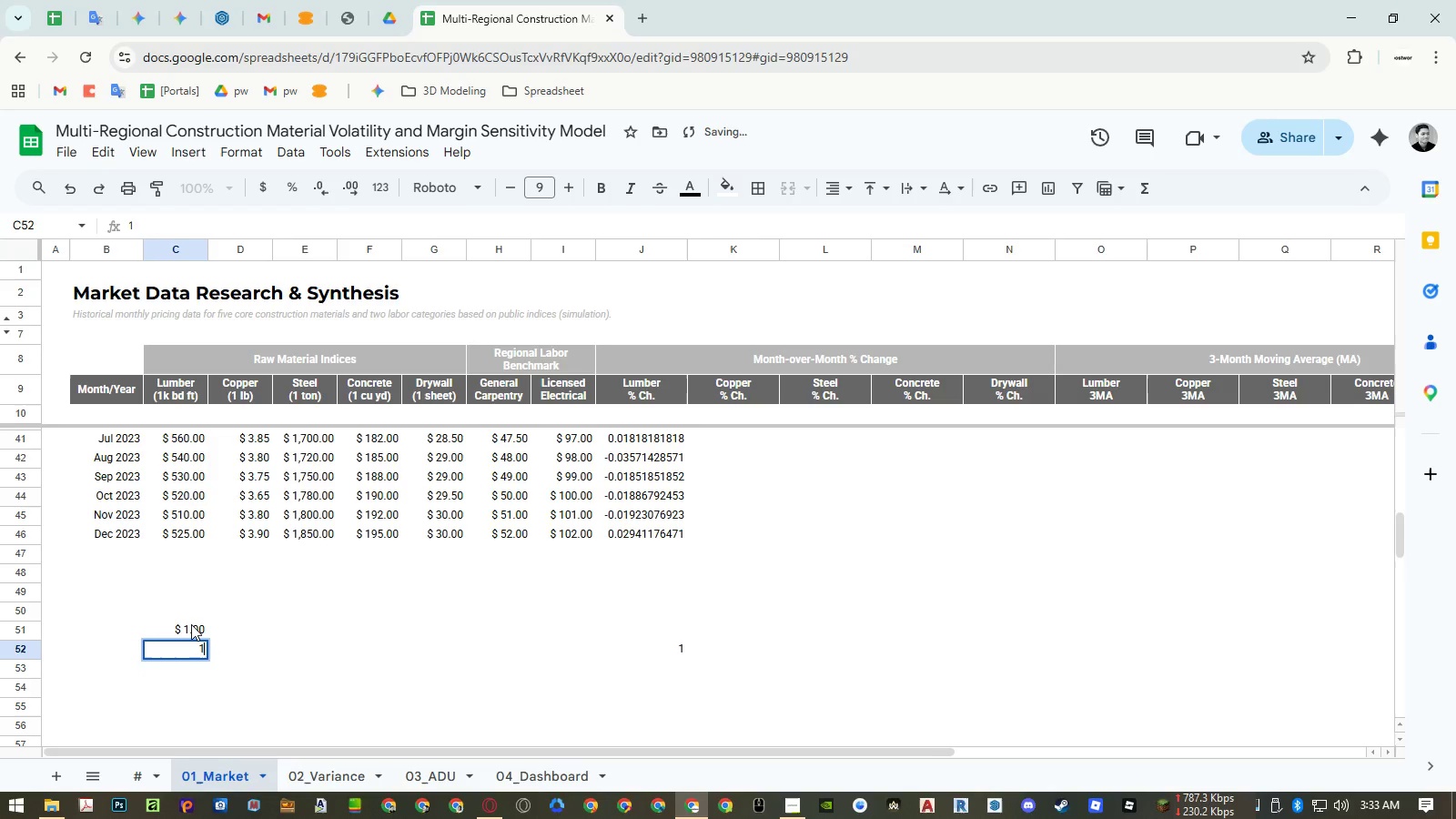 
key(NumpadDecimal)
 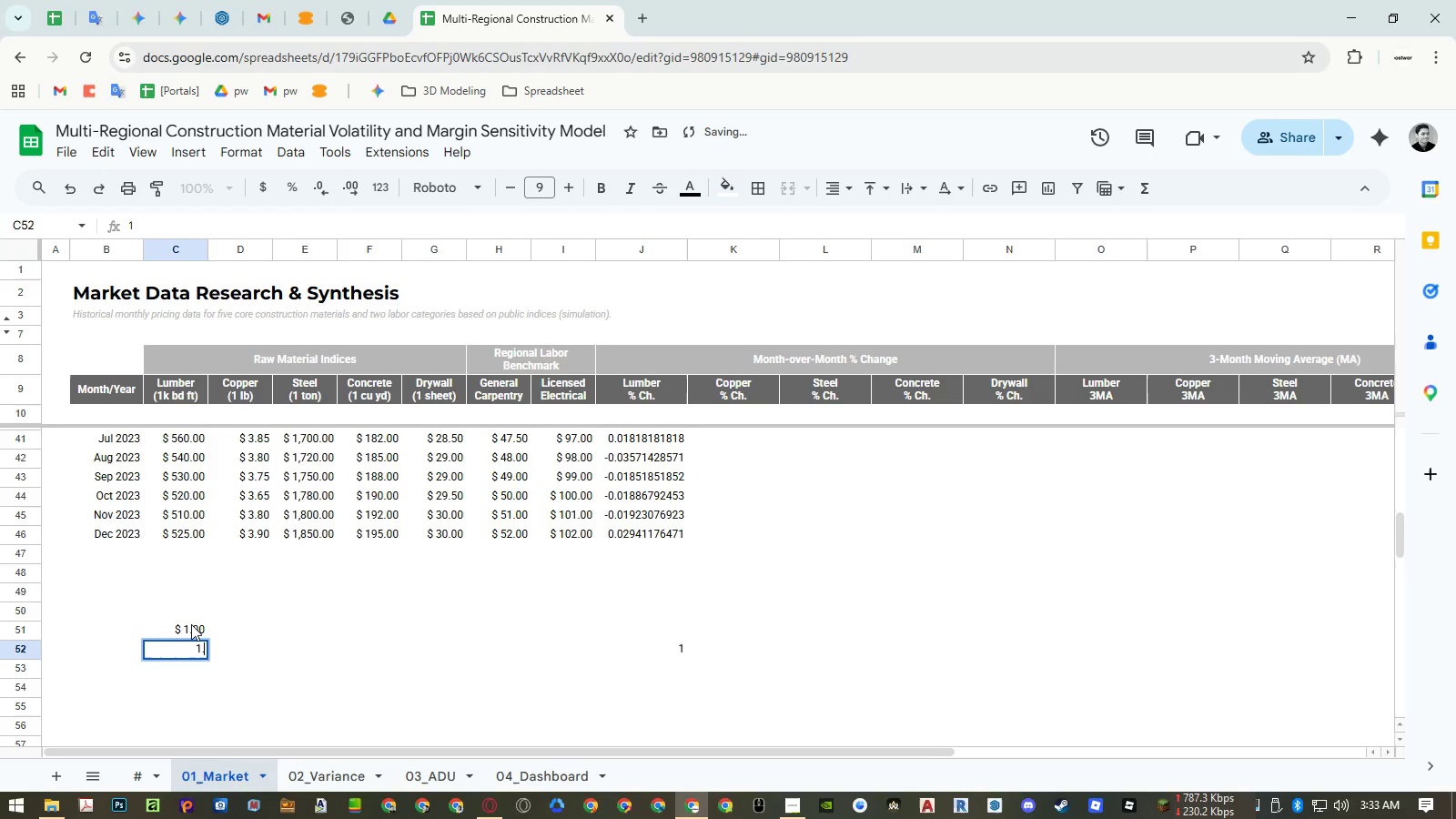 
key(Numpad5)
 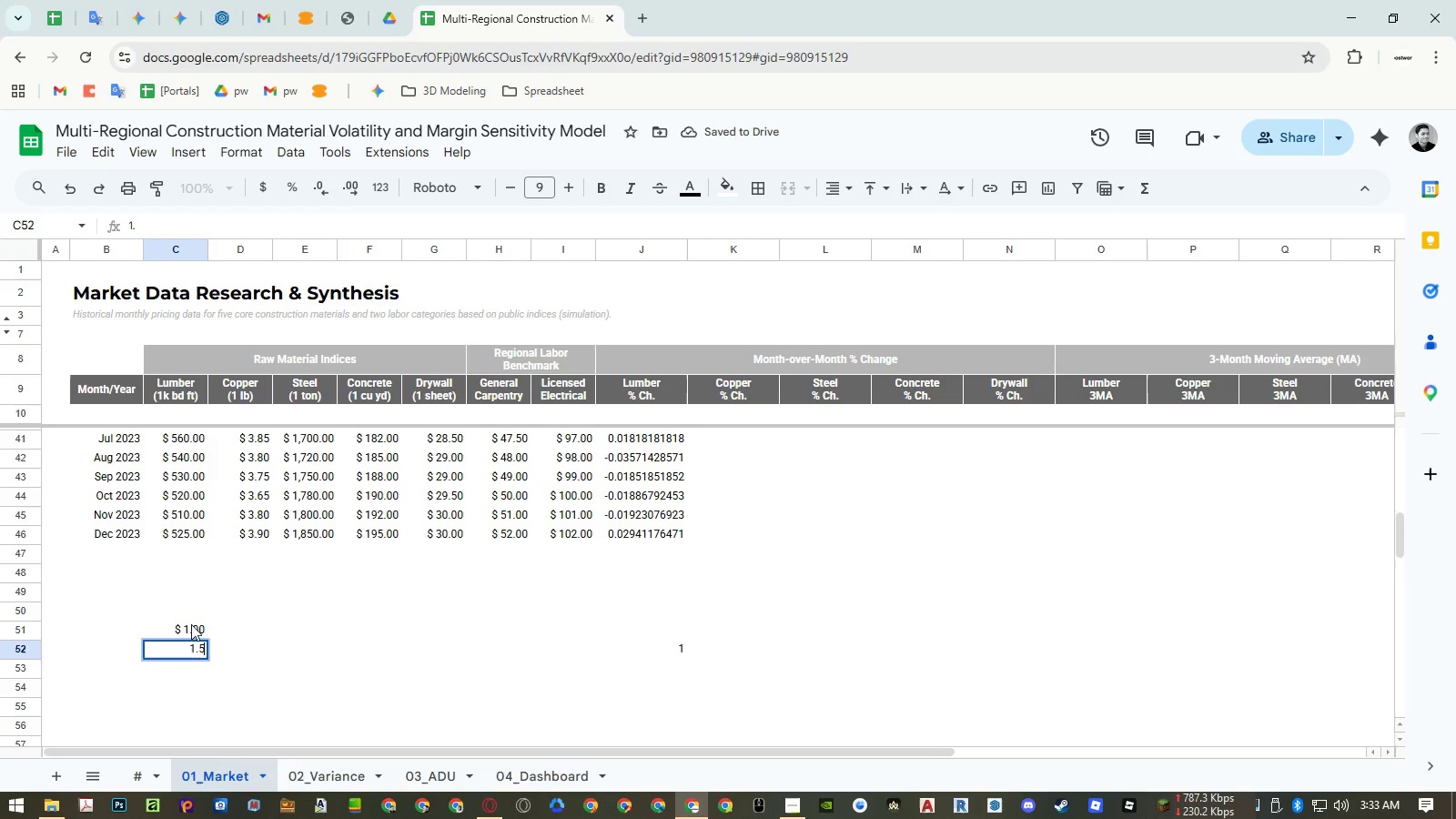 
key(NumpadEnter)
 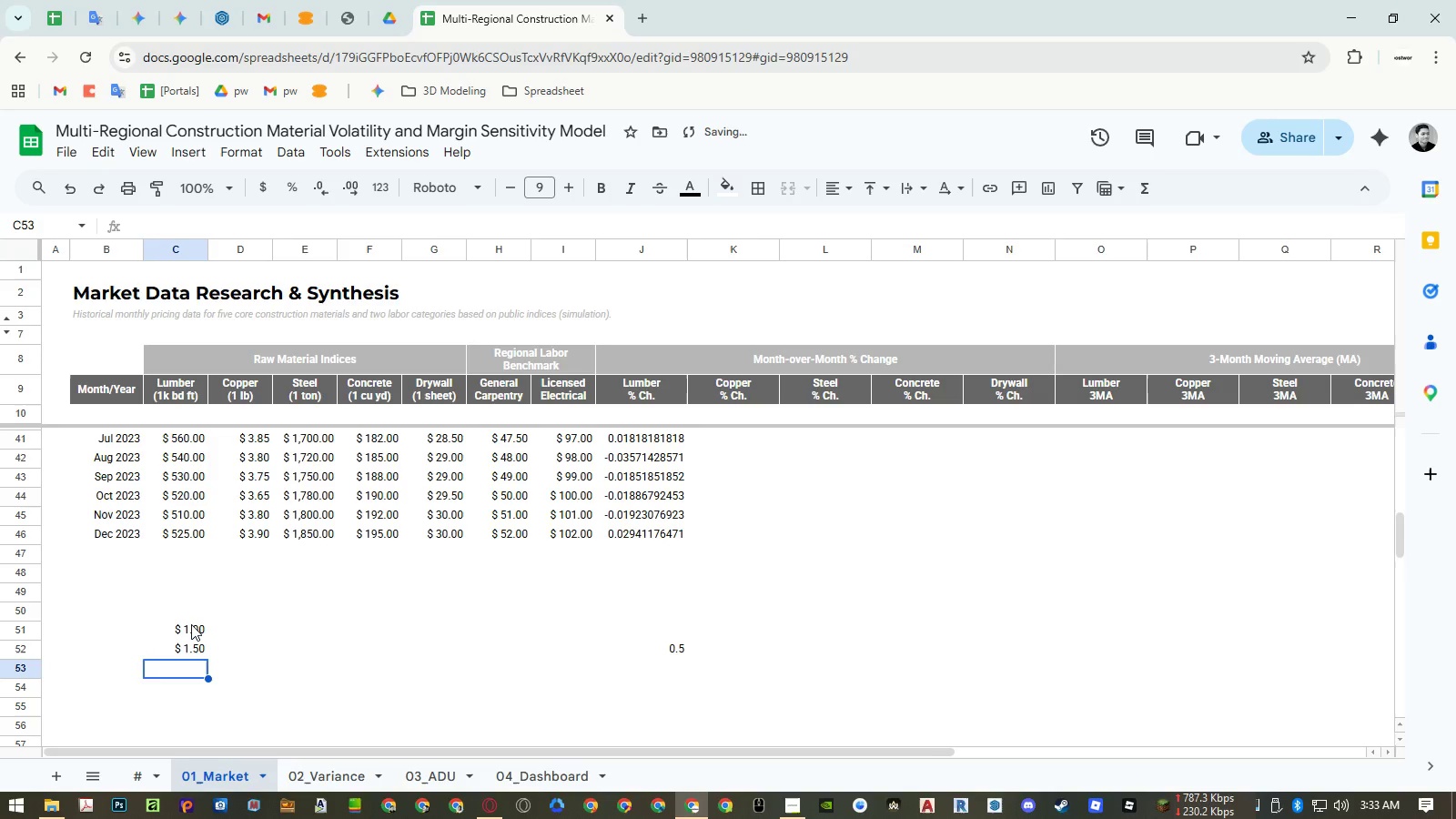 
key(ArrowUp)
 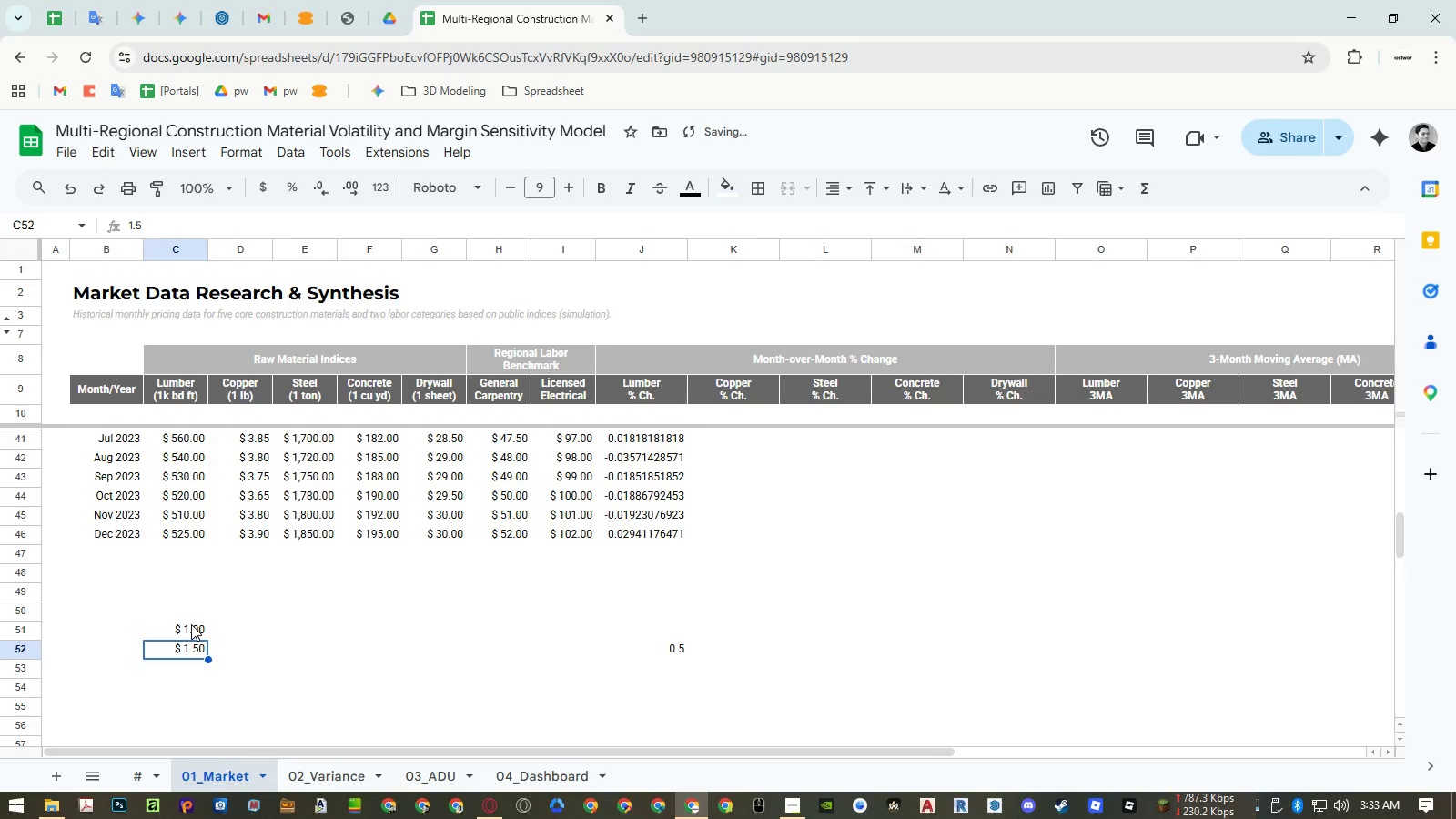 
key(Shift+ShiftLeft)
 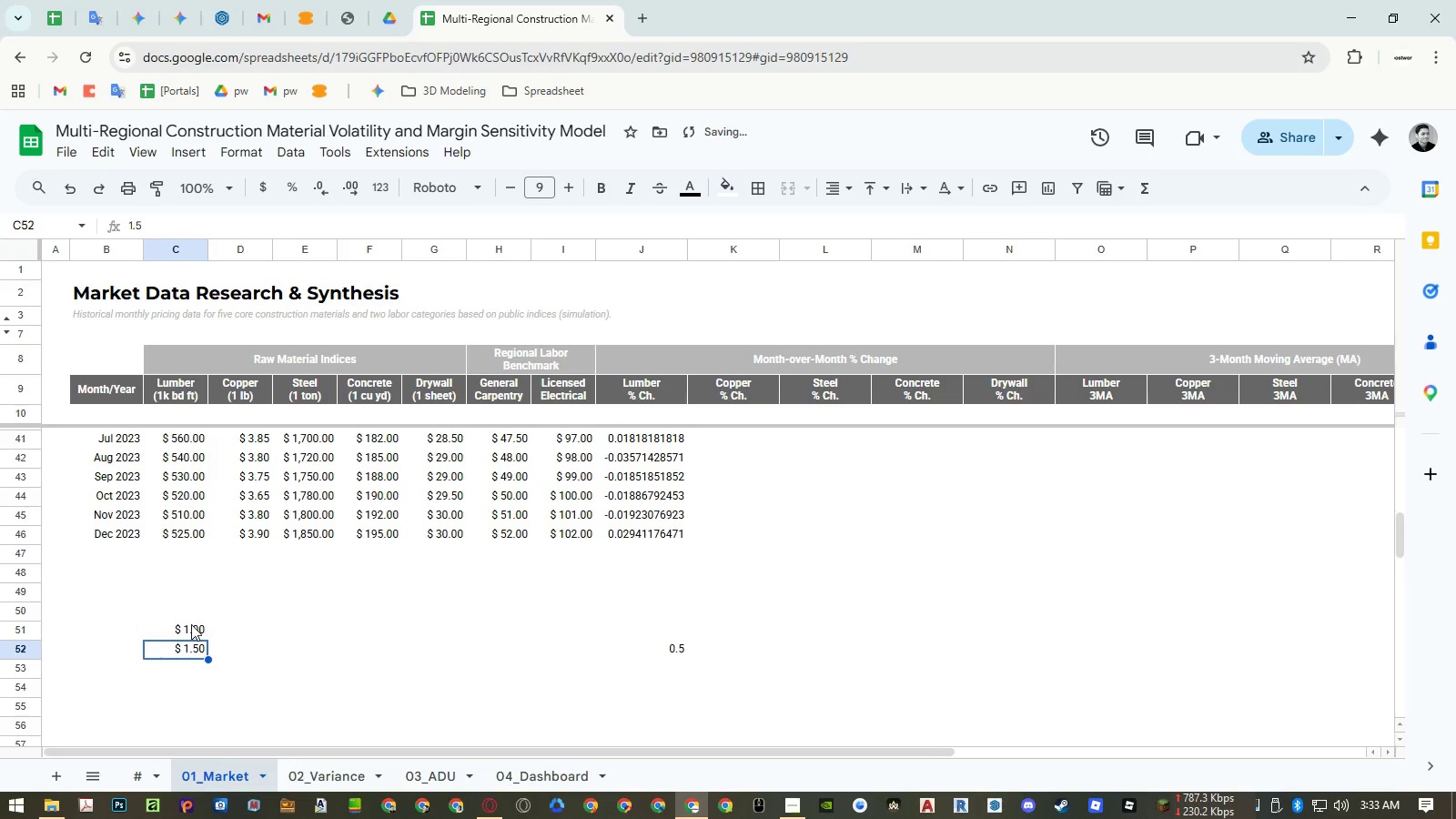 
key(Shift+ArrowUp)
 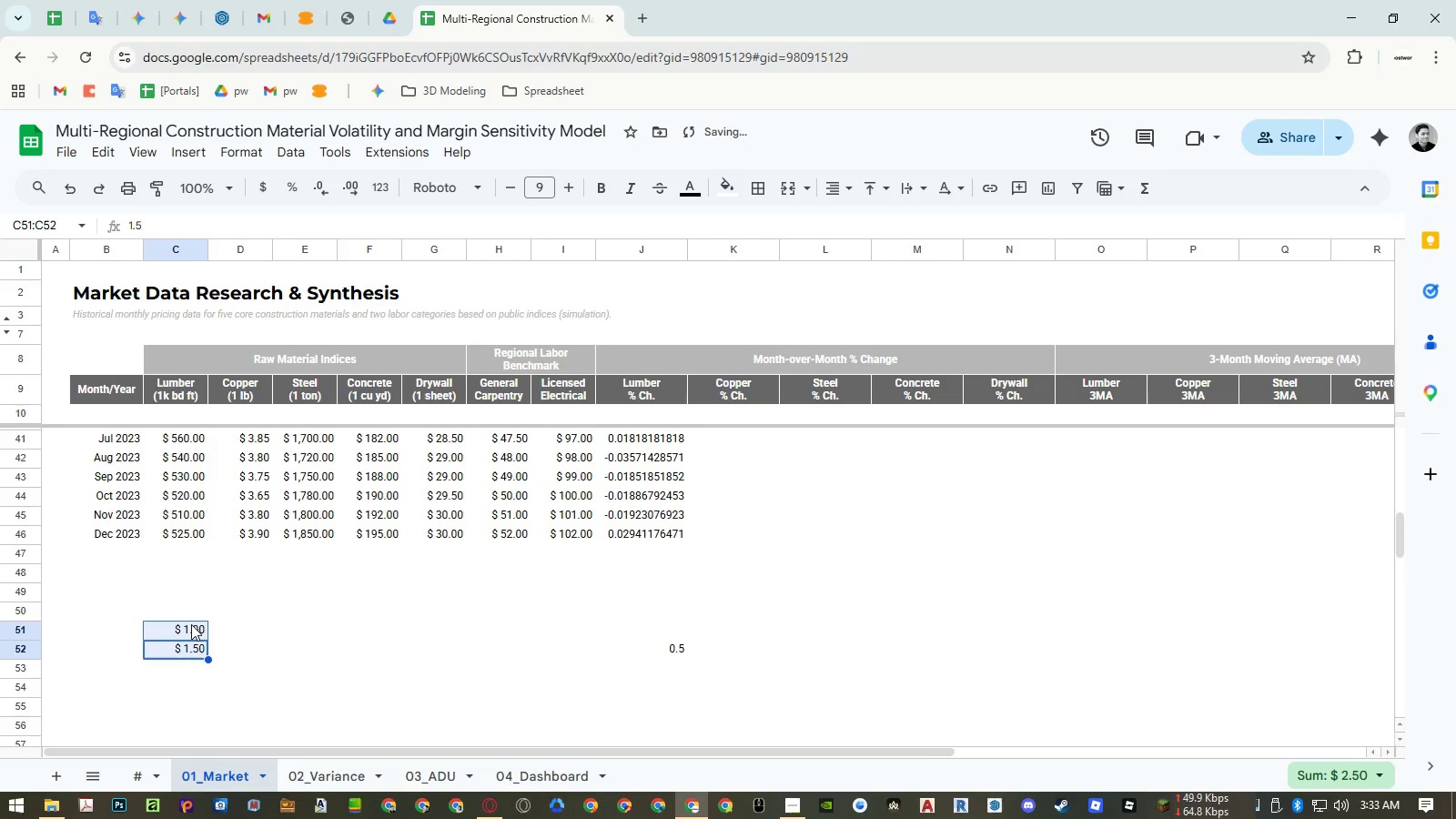 
key(Delete)
 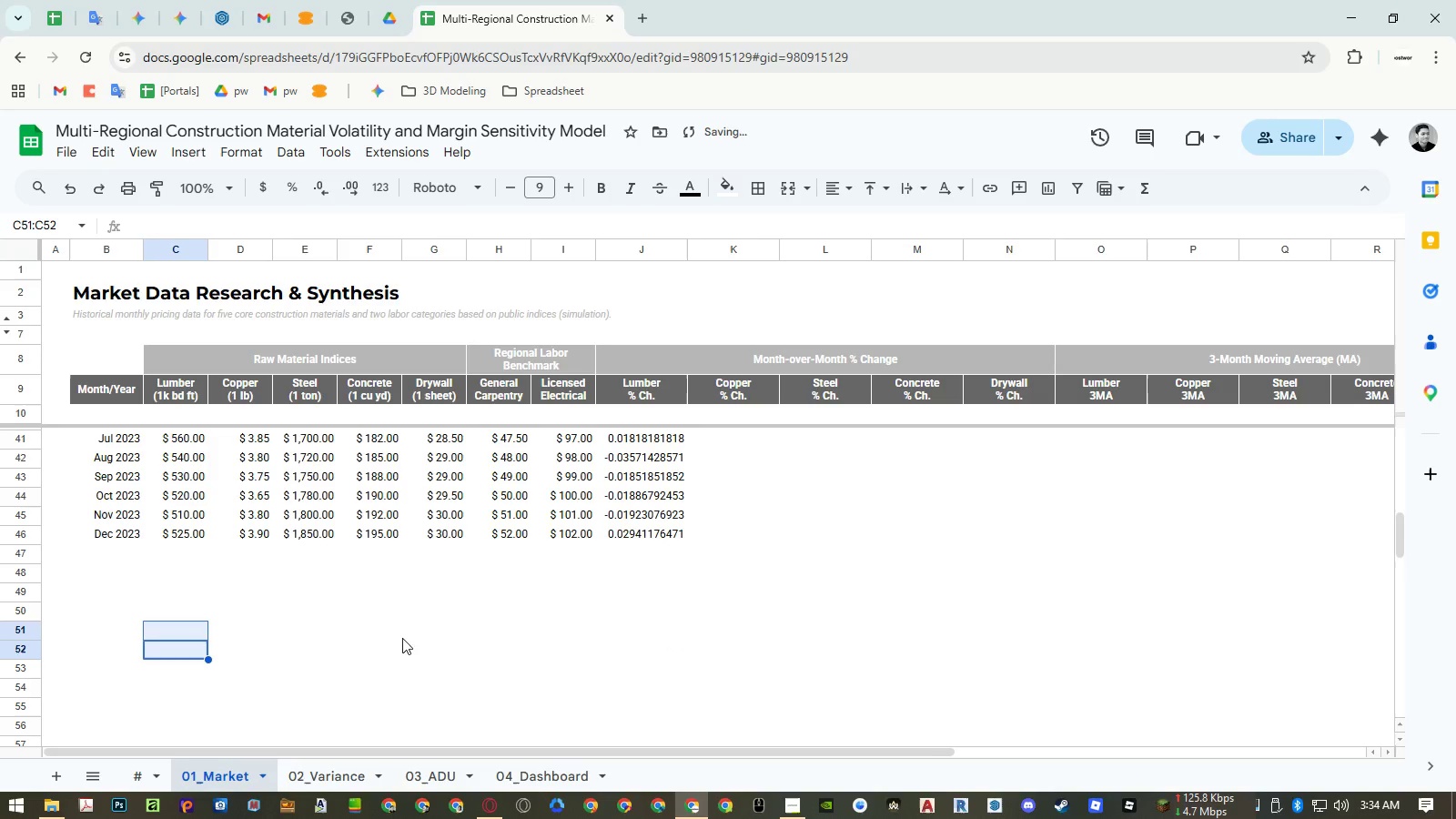 
left_click([644, 709])
 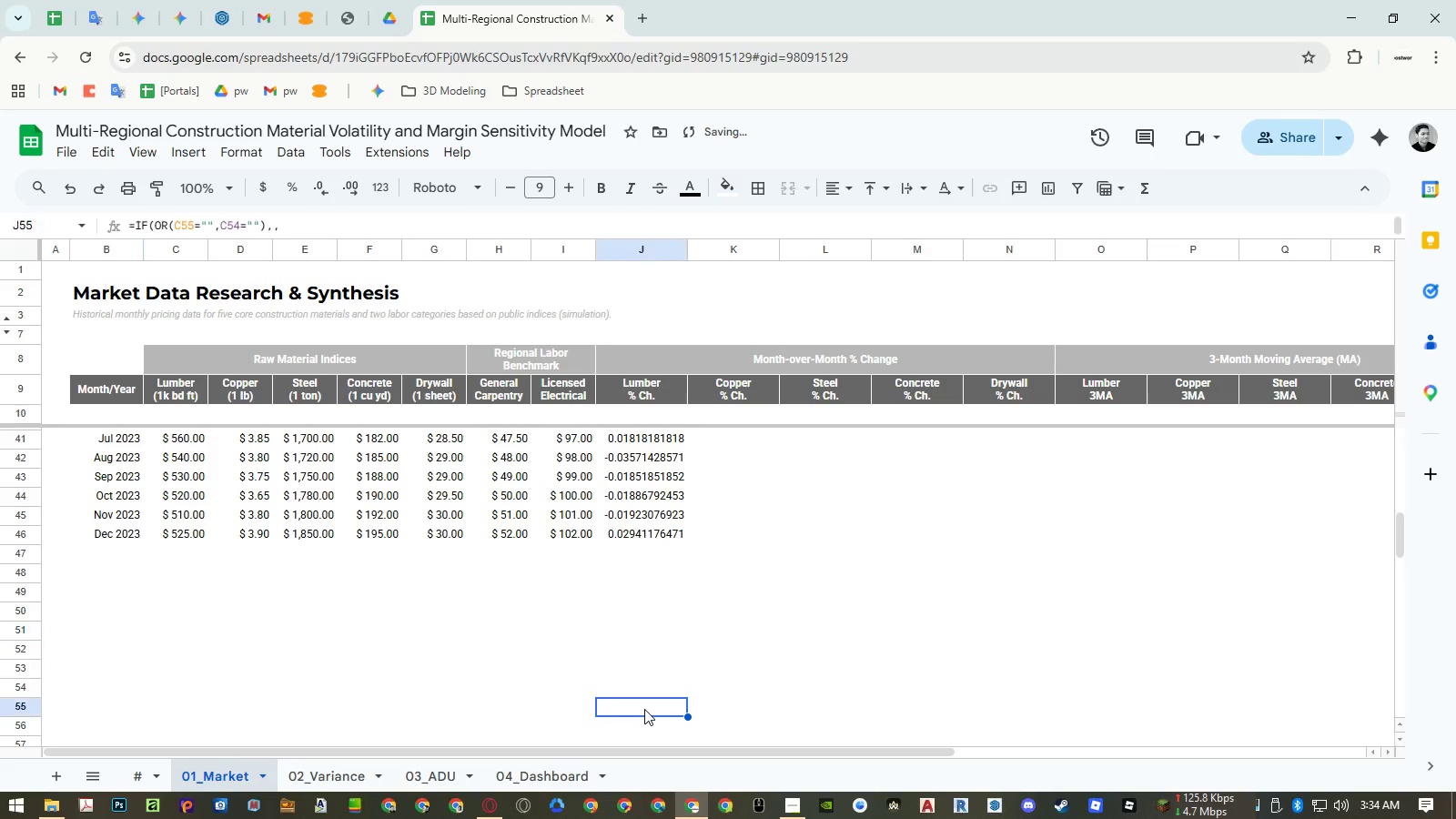 
key(Control+ArrowDown)
 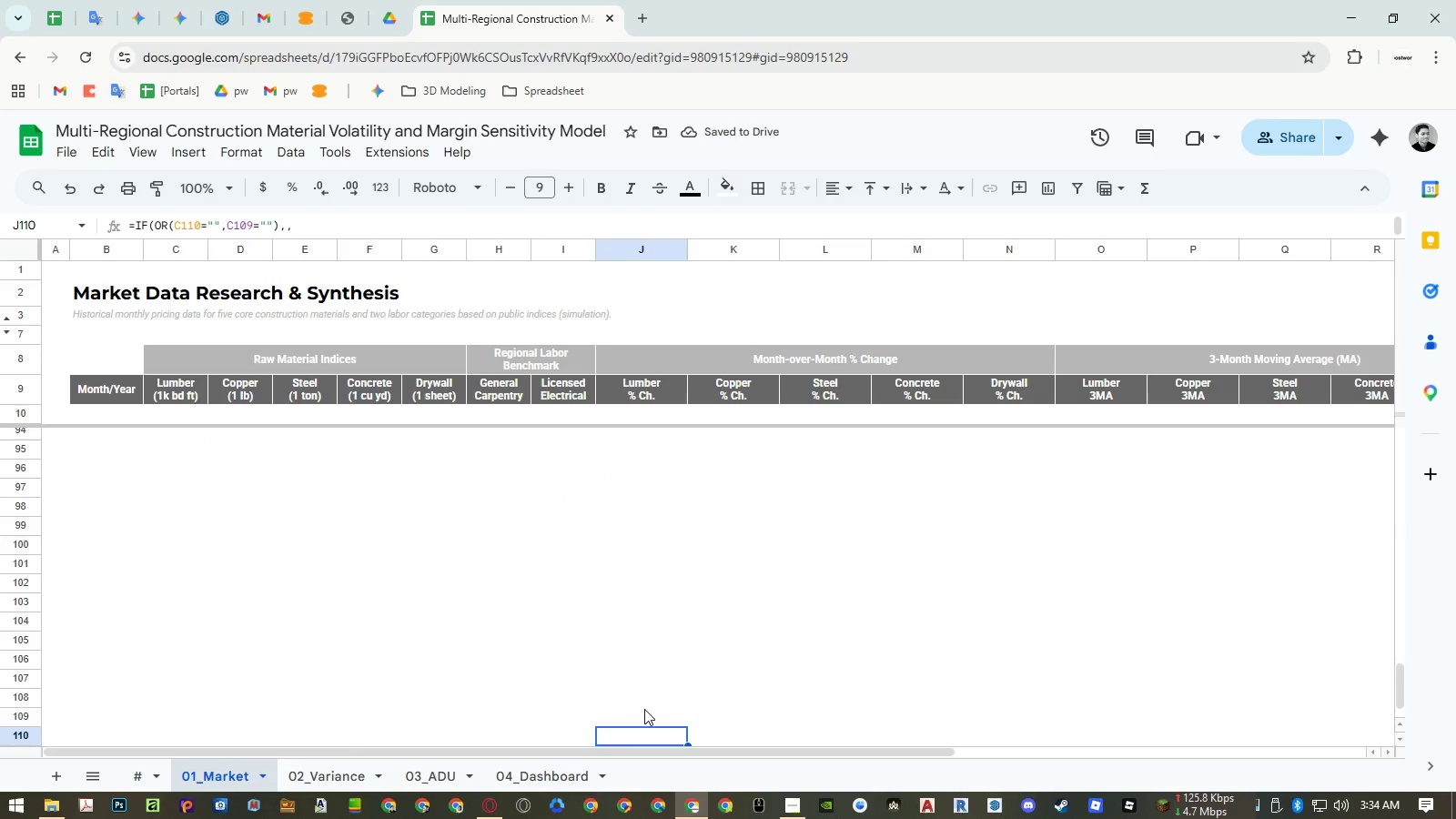 
key(Control+ArrowDown)
 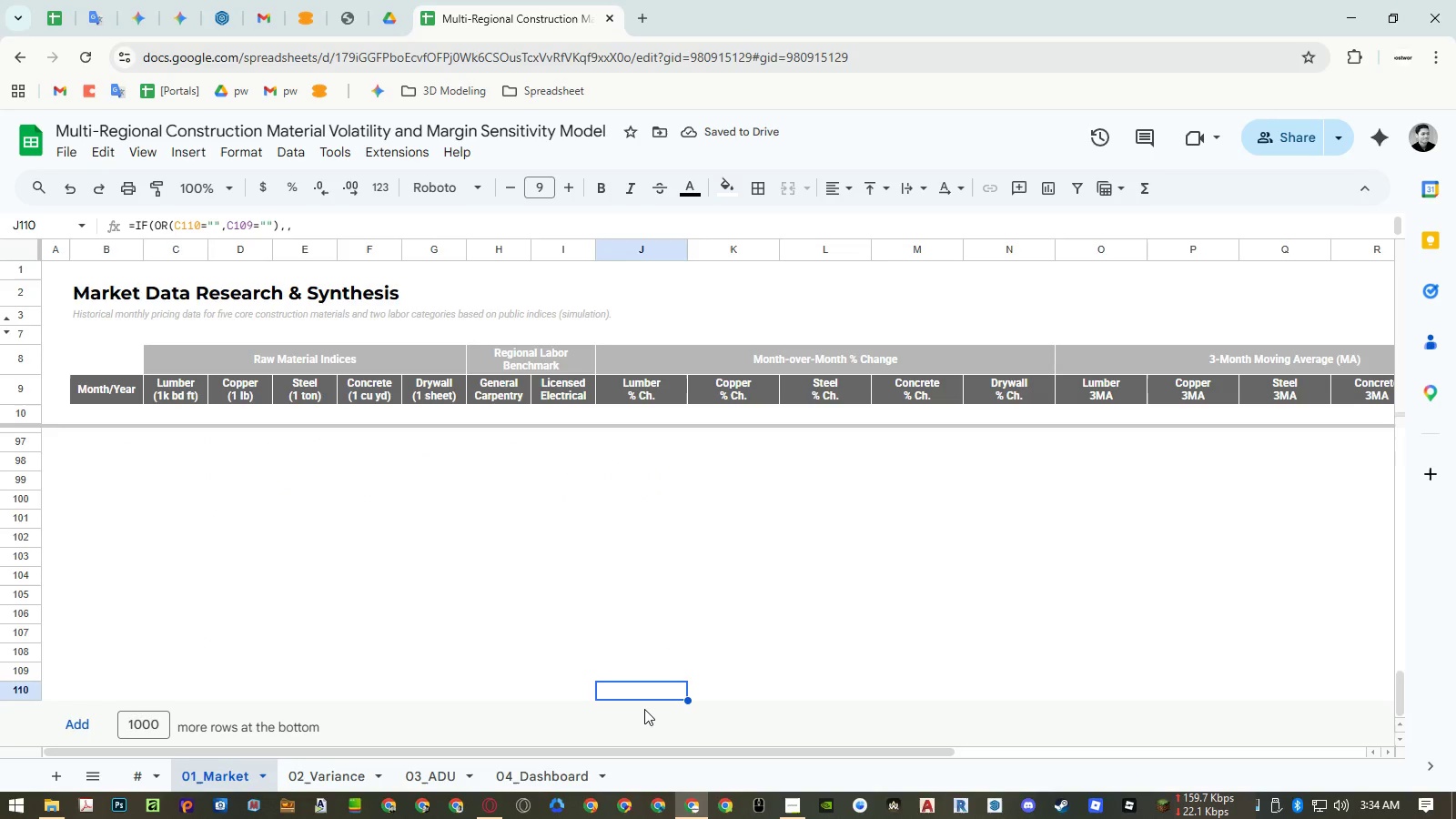 
key(Control+Shift+ArrowUp)
 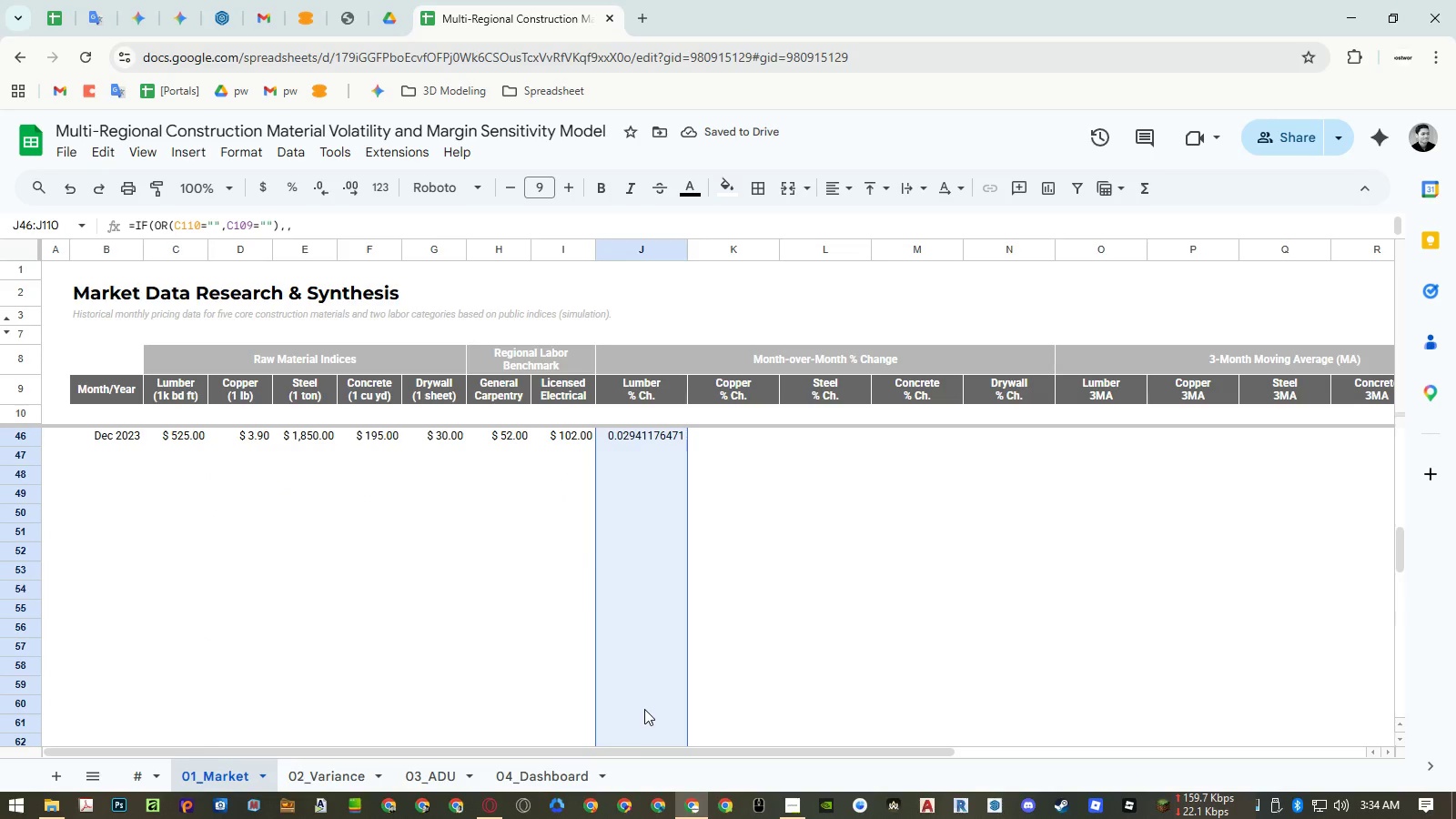 
key(Control+Shift+ArrowUp)
 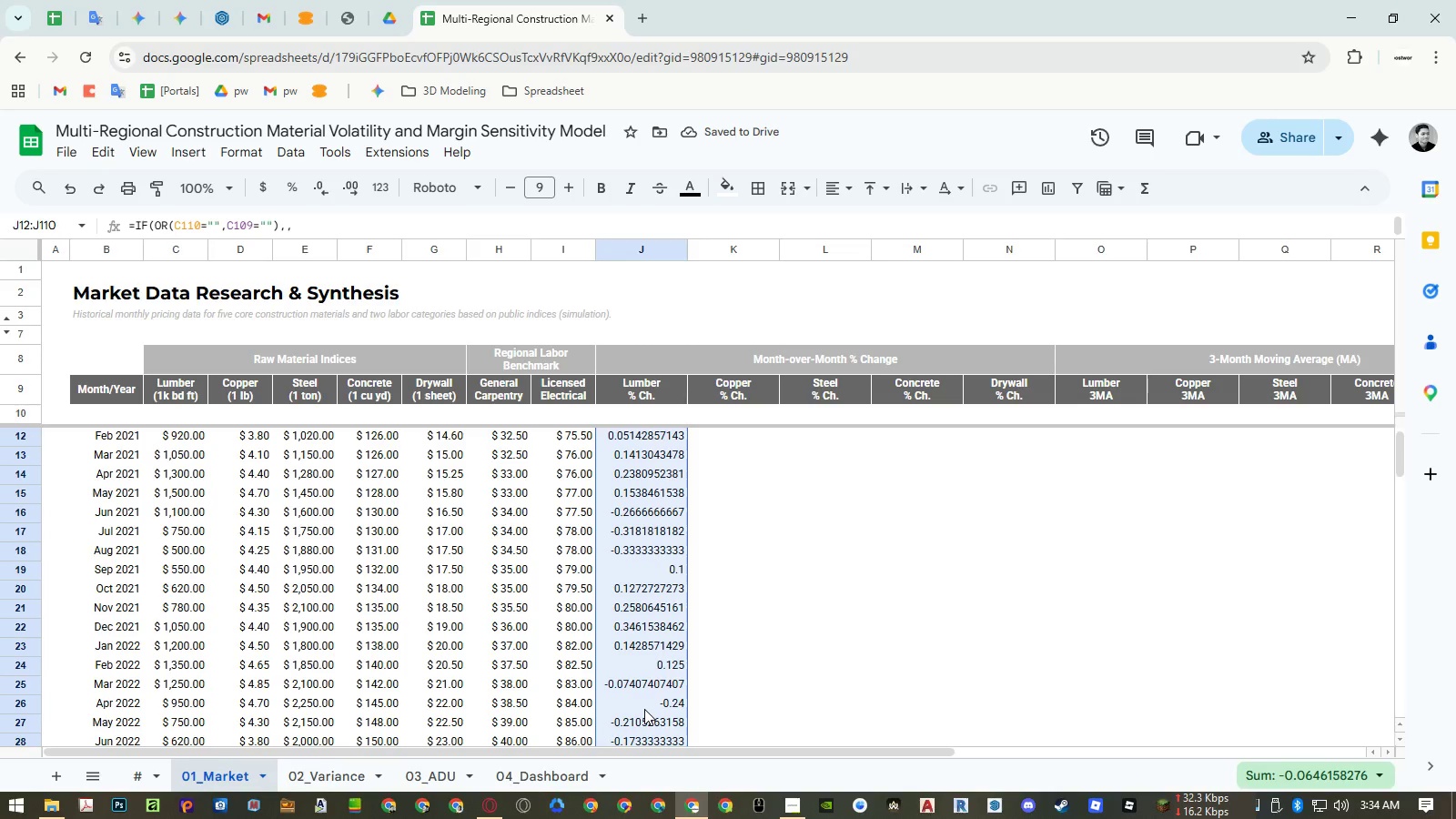 
key(Control+Shift+ArrowUp)
 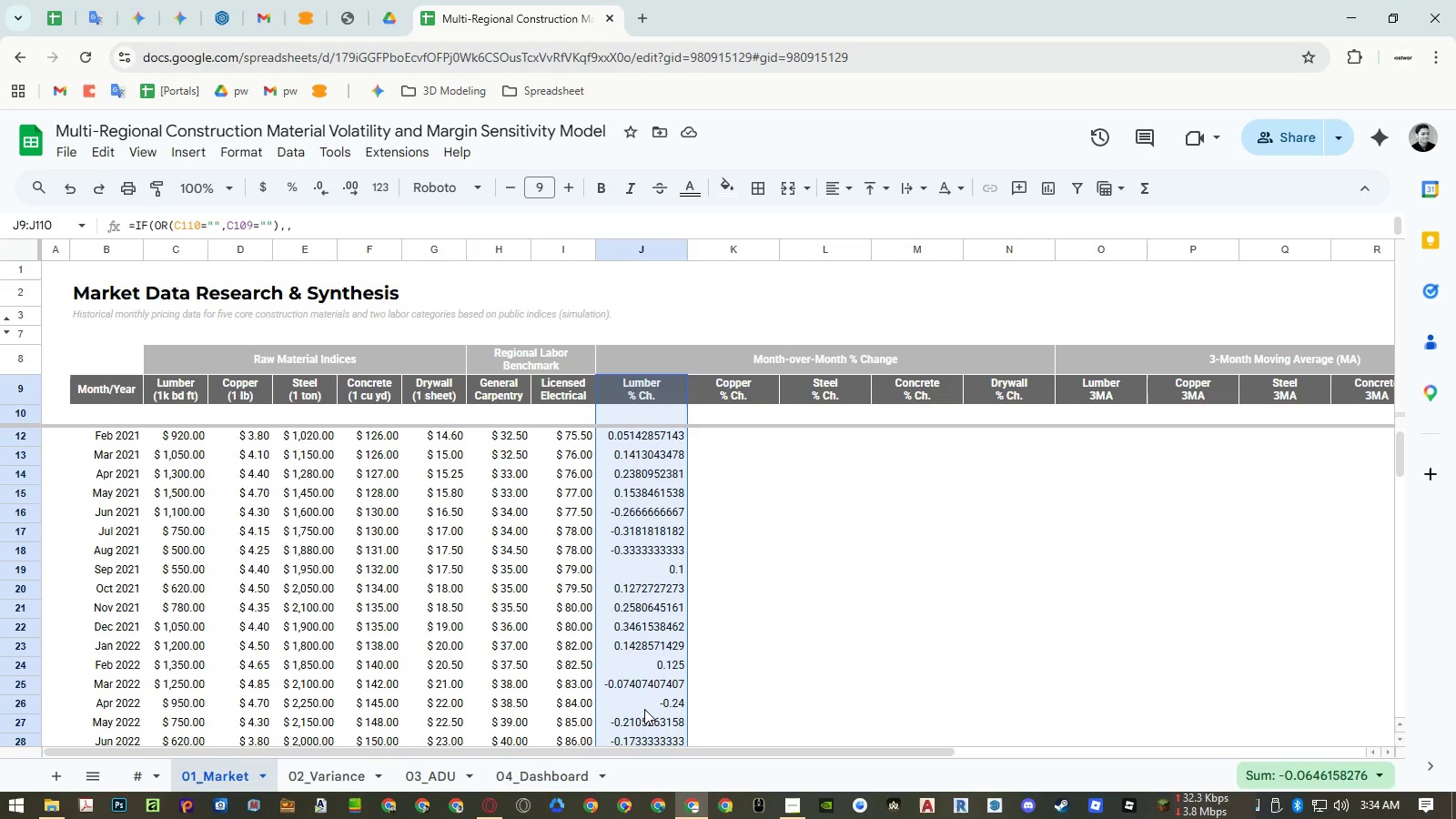 
key(Shift+ArrowDown)
 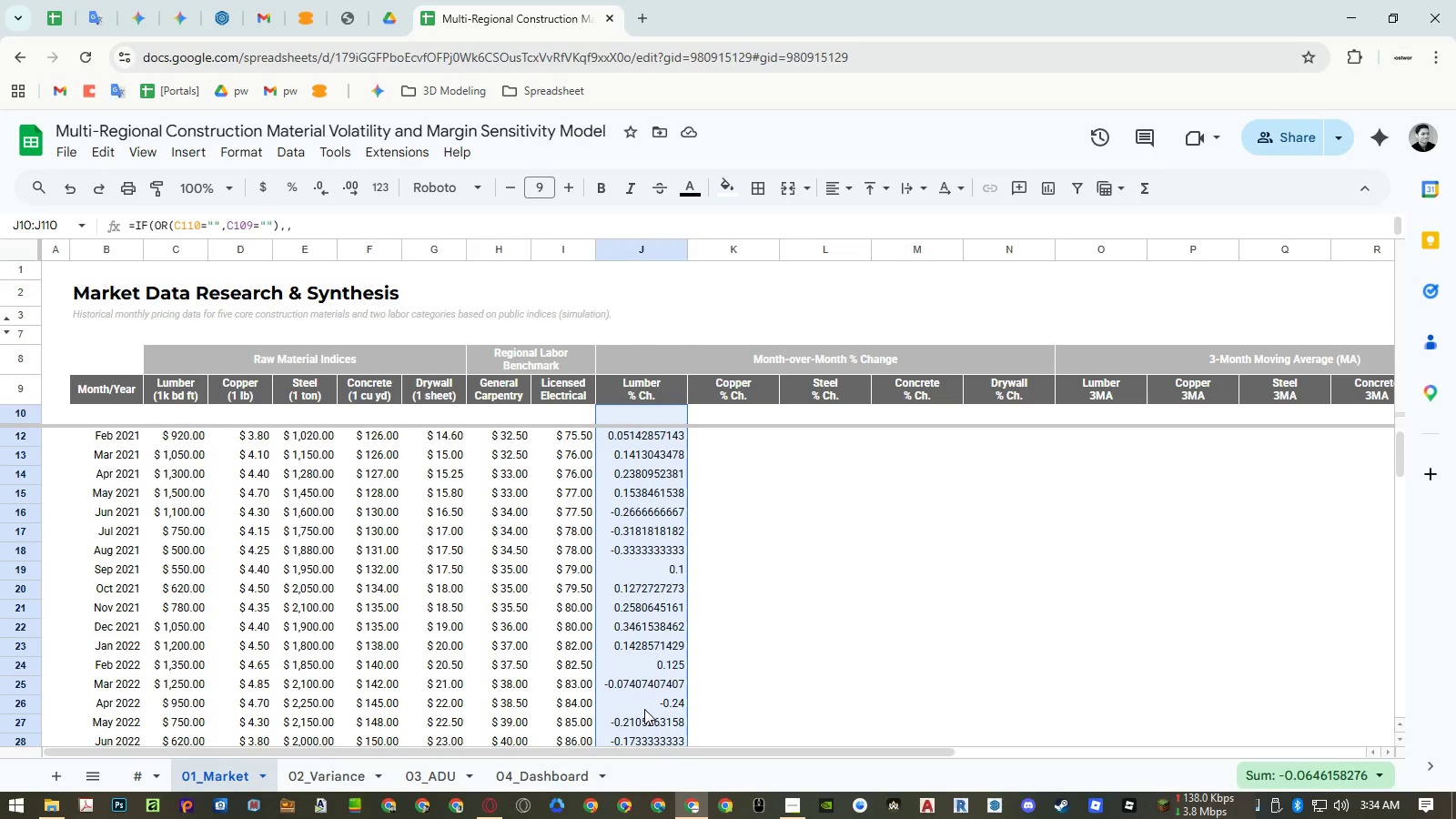 
key(Shift+ArrowDown)
 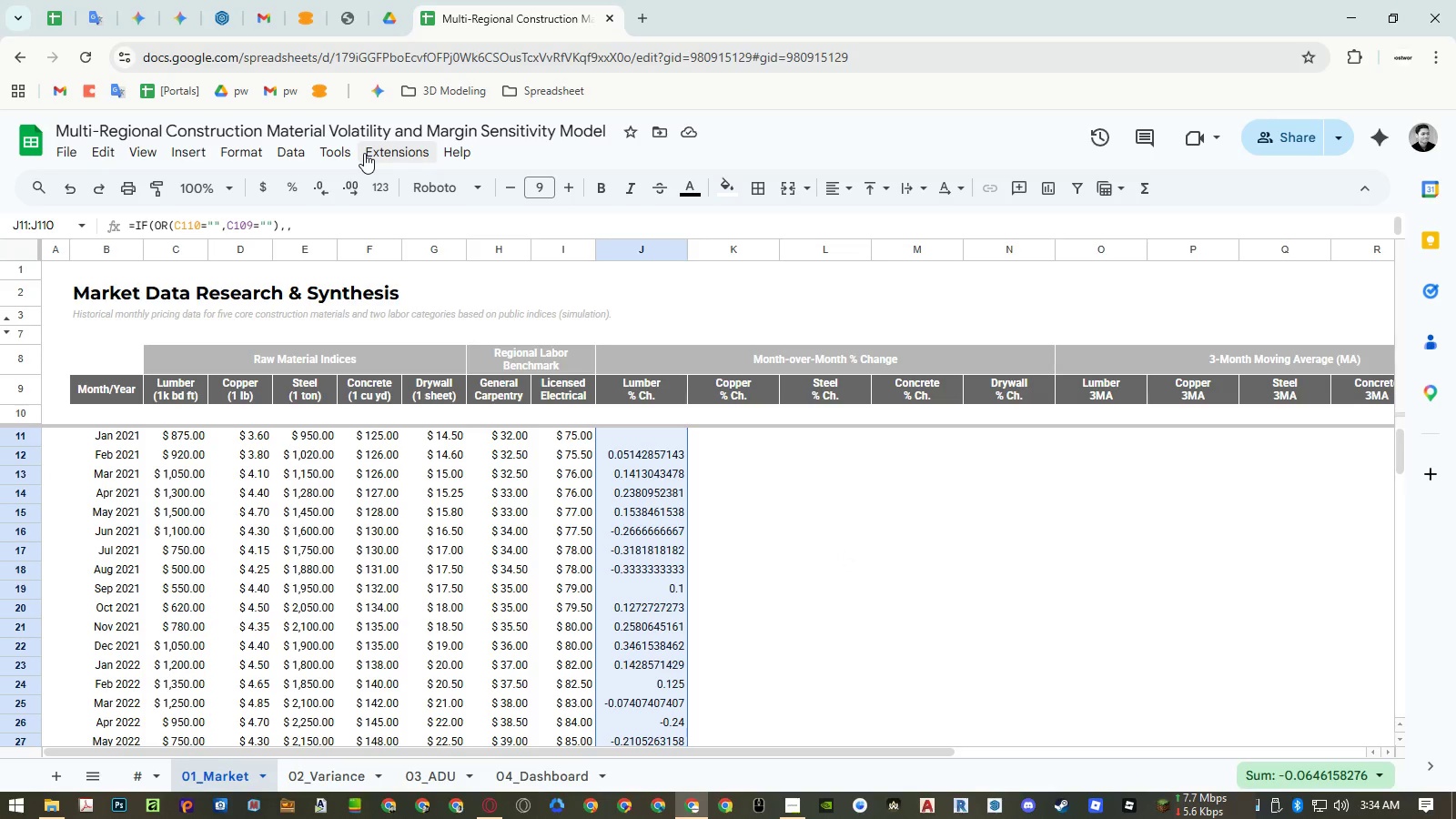 
key(Shift+ArrowRight)
 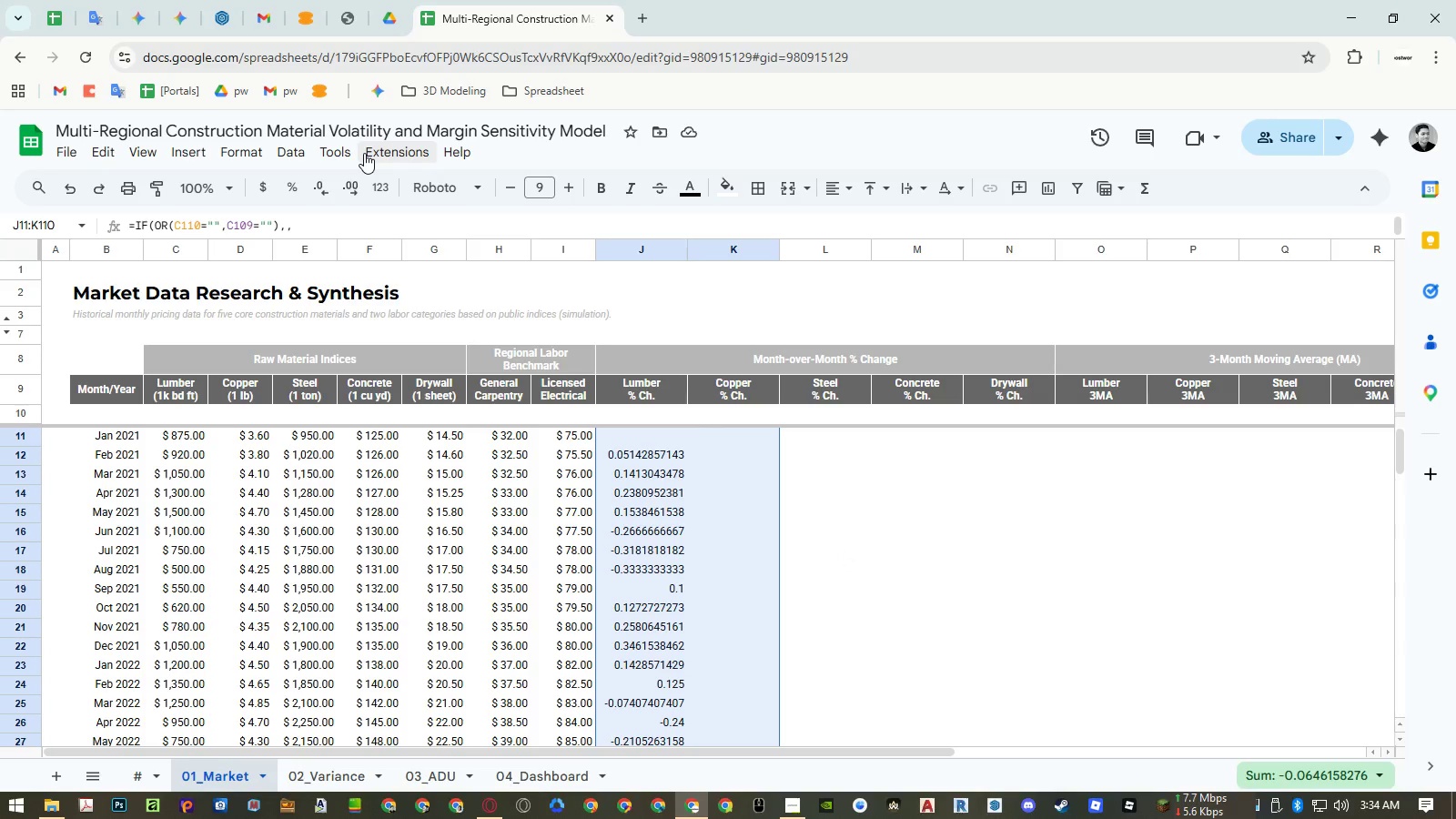 
key(Shift+ArrowRight)
 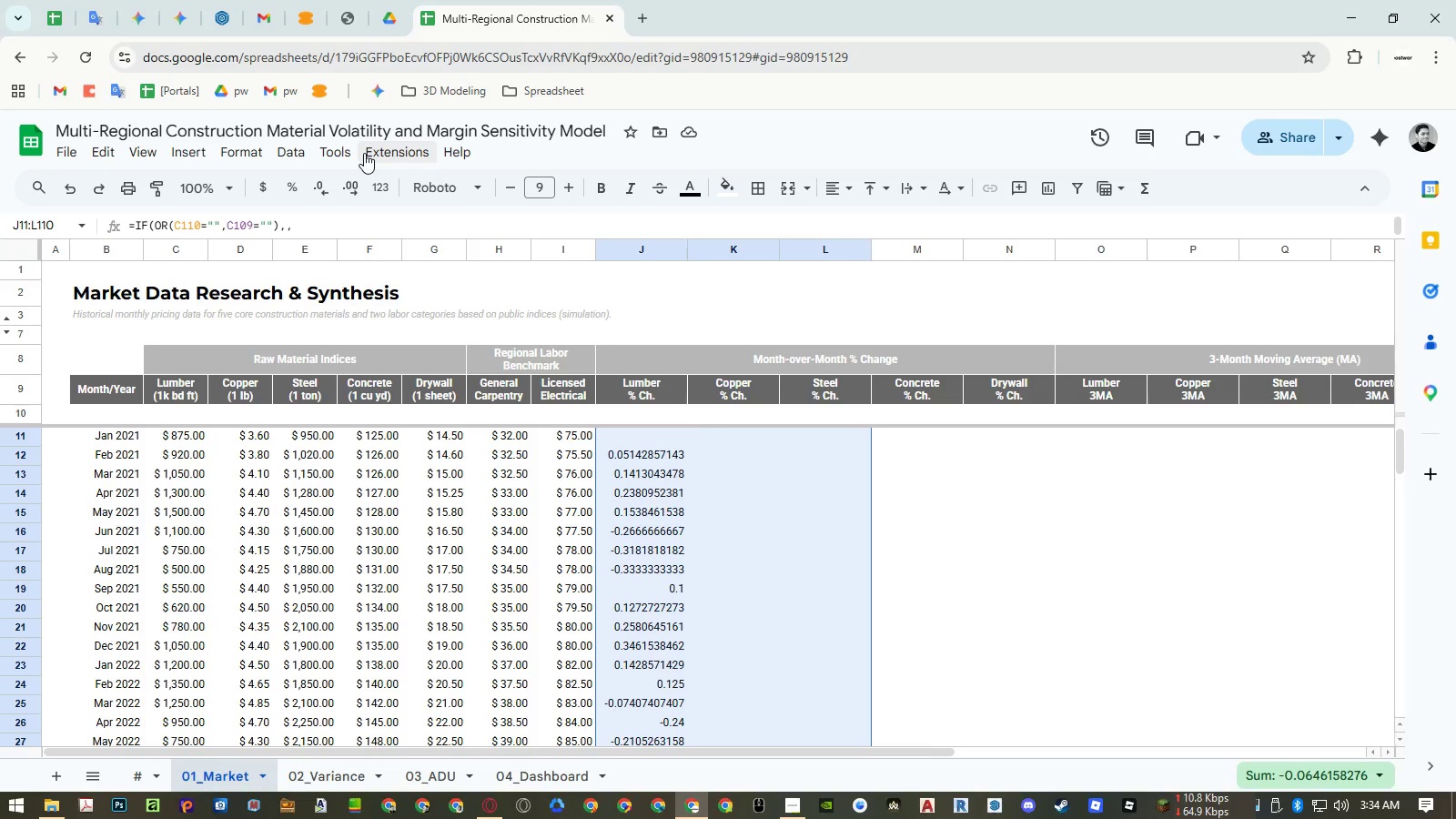 
key(Shift+ArrowRight)
 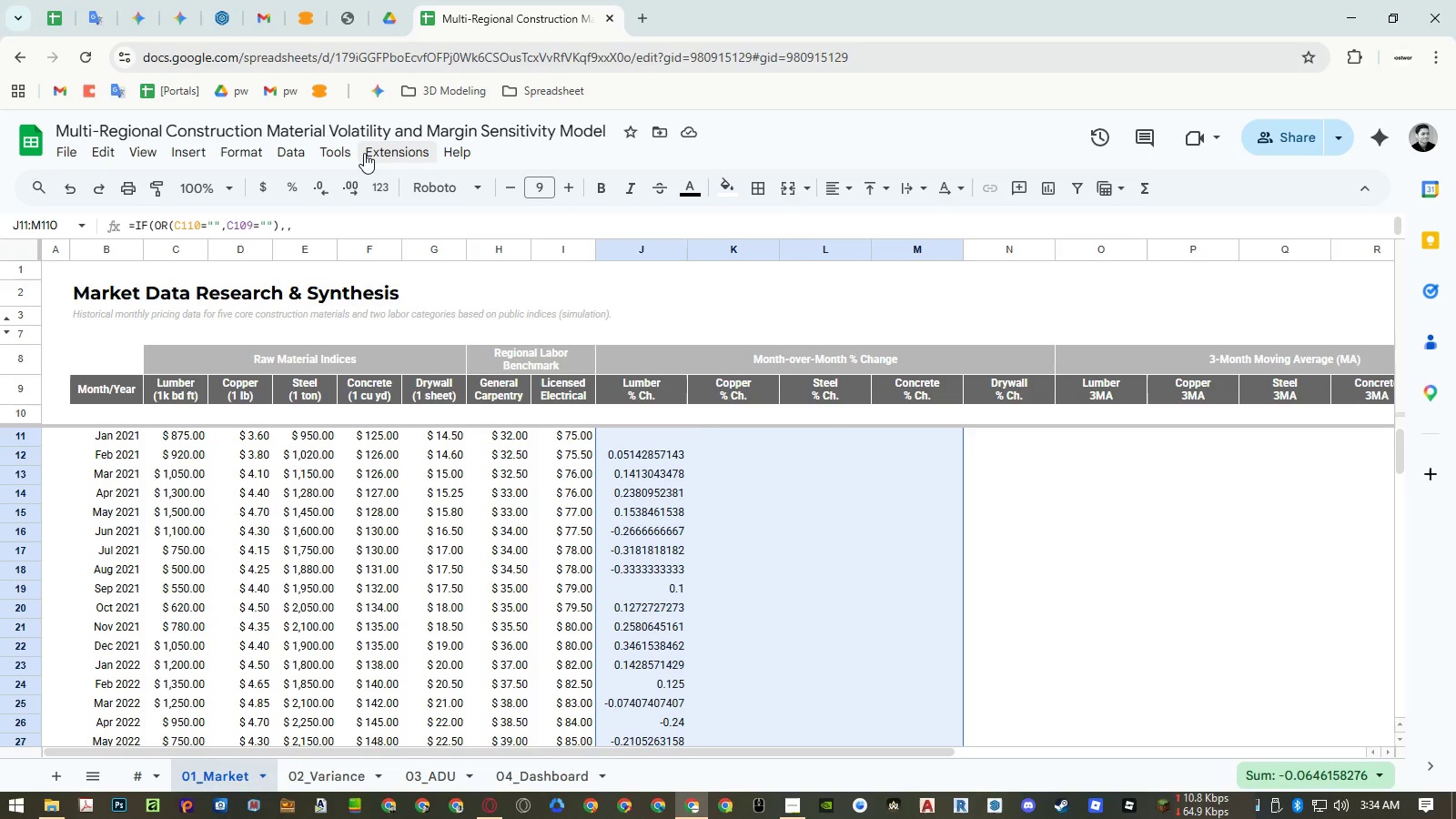 
key(Shift+ArrowRight)
 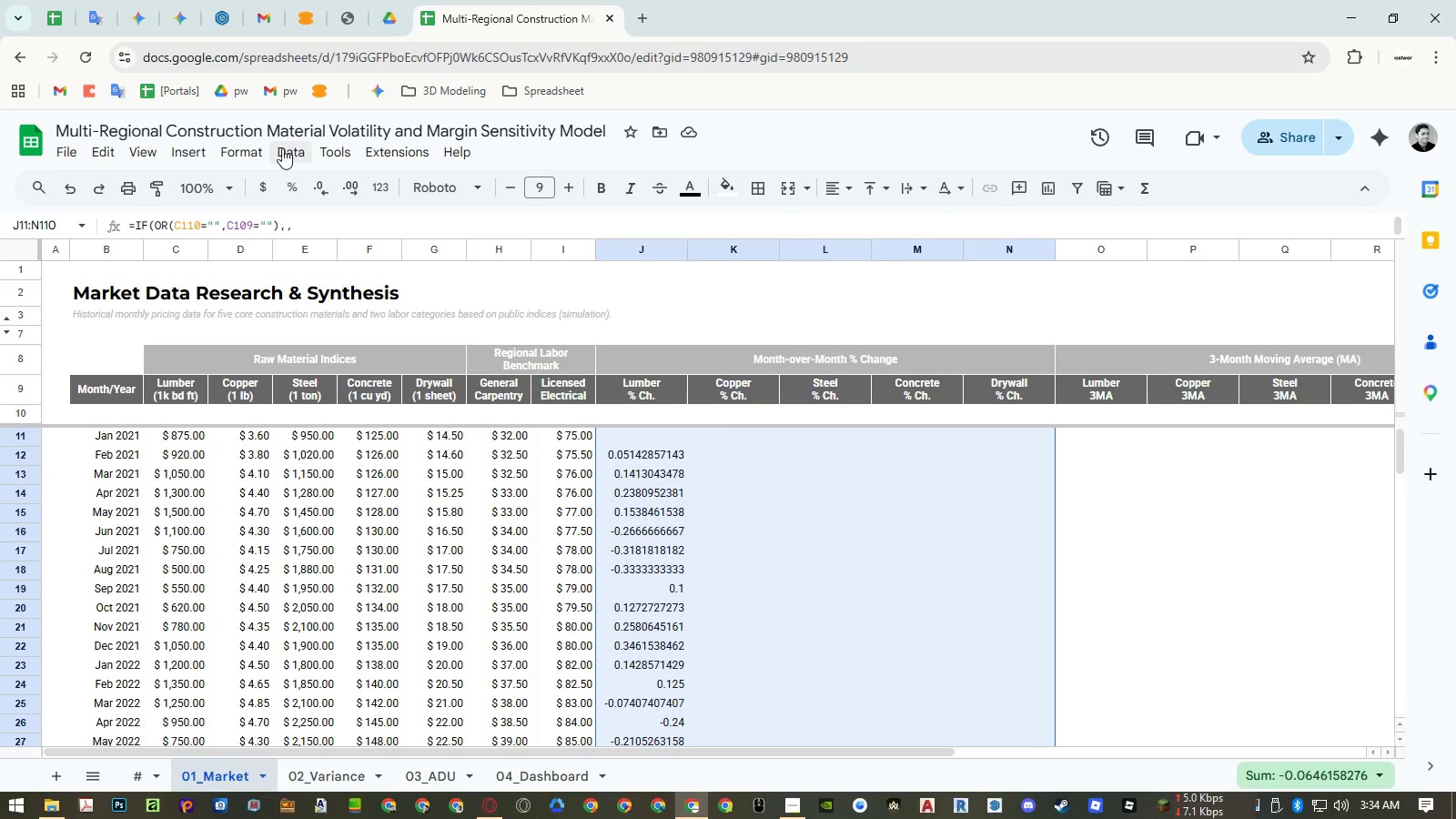 
left_click([262, 152])
 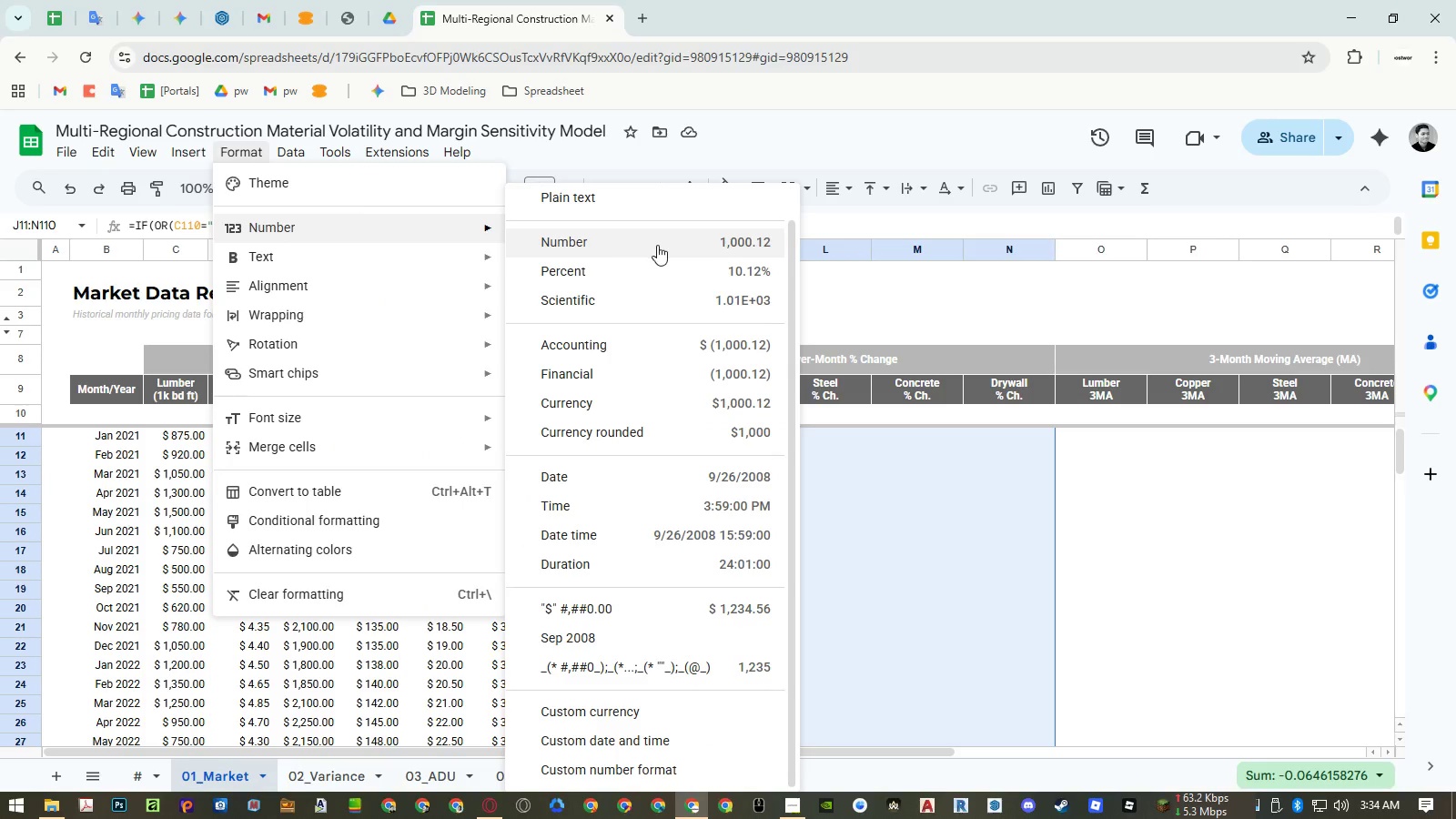 
left_click([654, 267])
 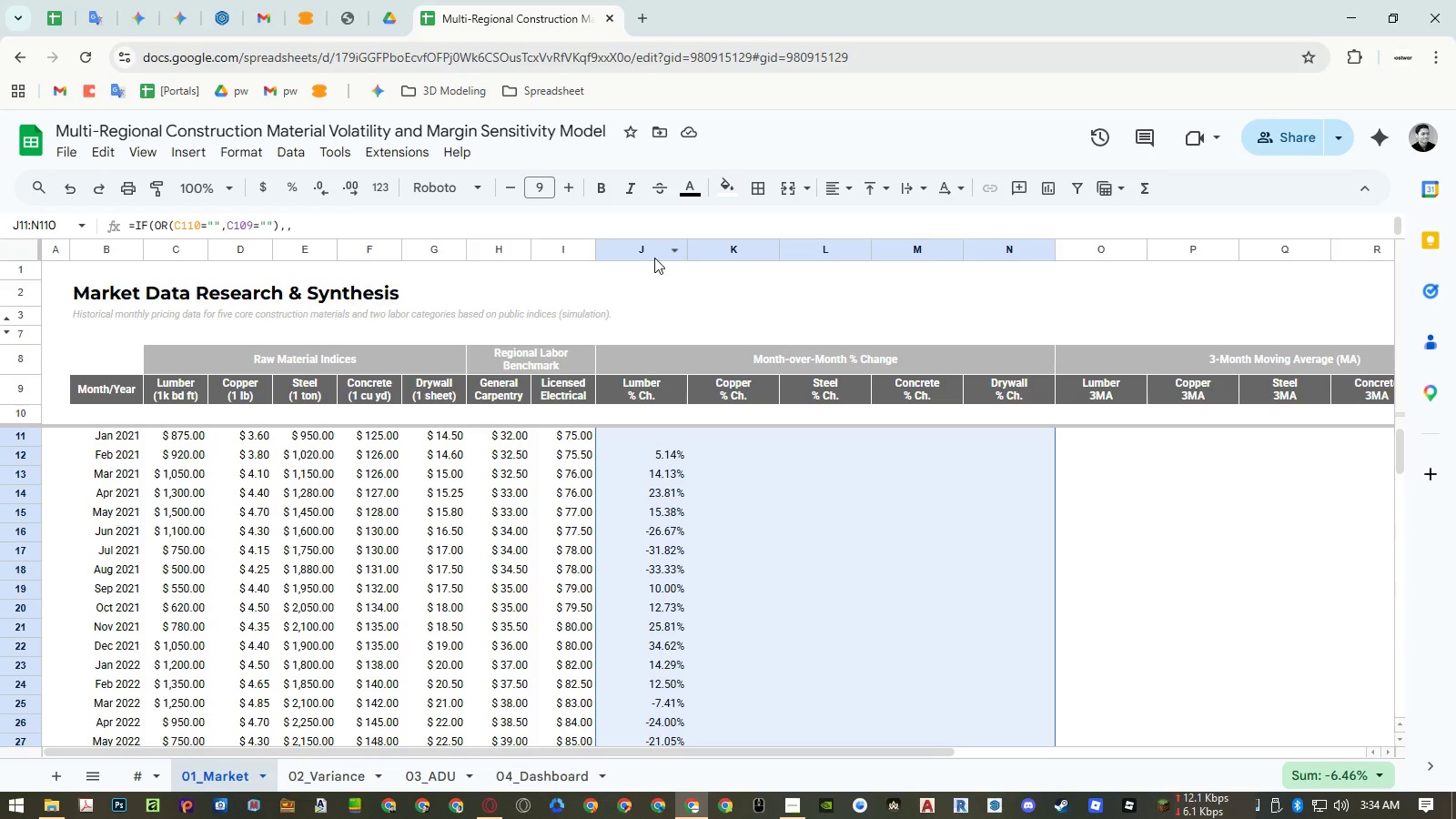 
wait(12.53)
 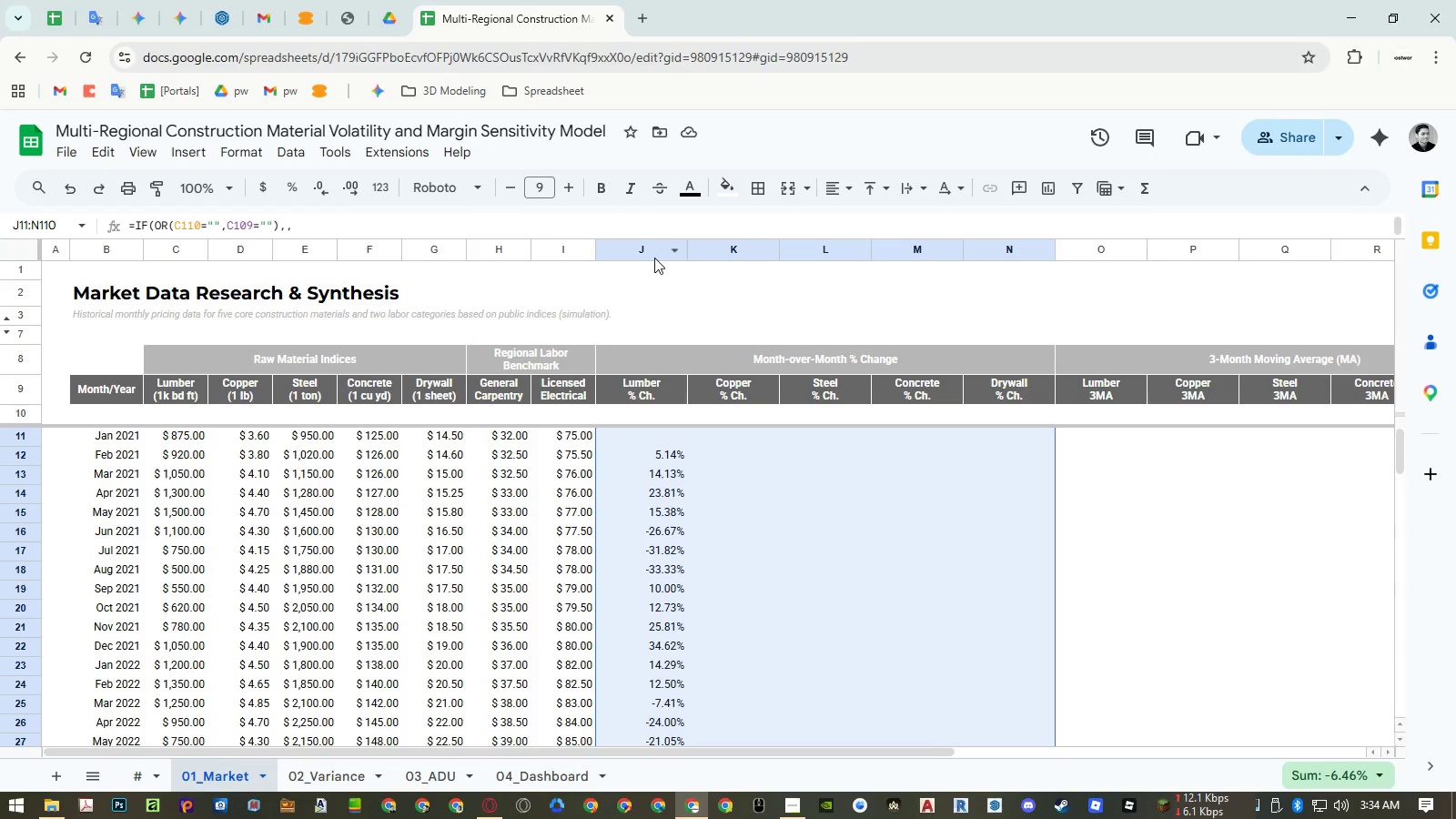 
double_click([870, 229])
 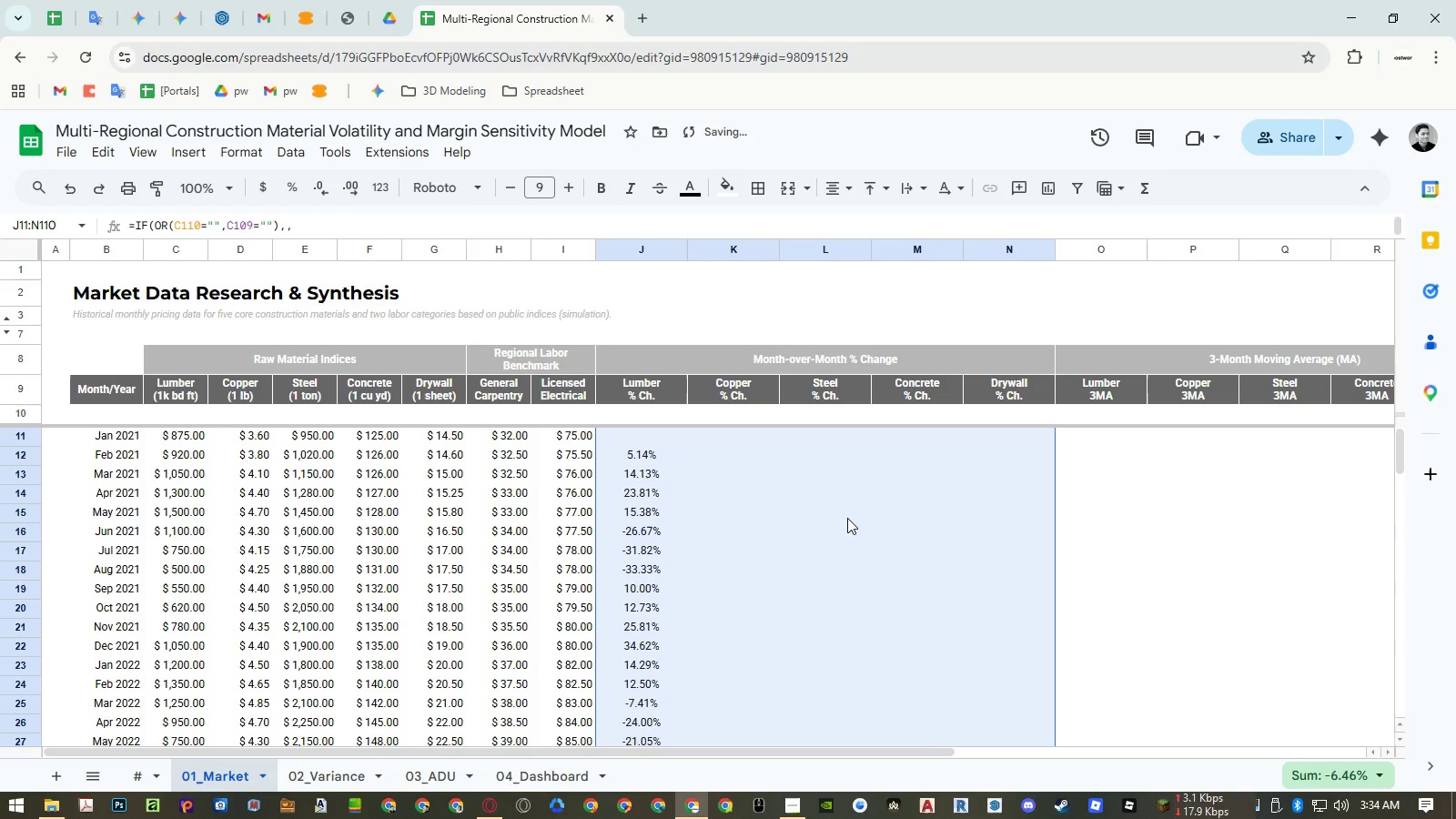 
scroll: coordinate [847, 518], scroll_direction: down, amount: 2.0
 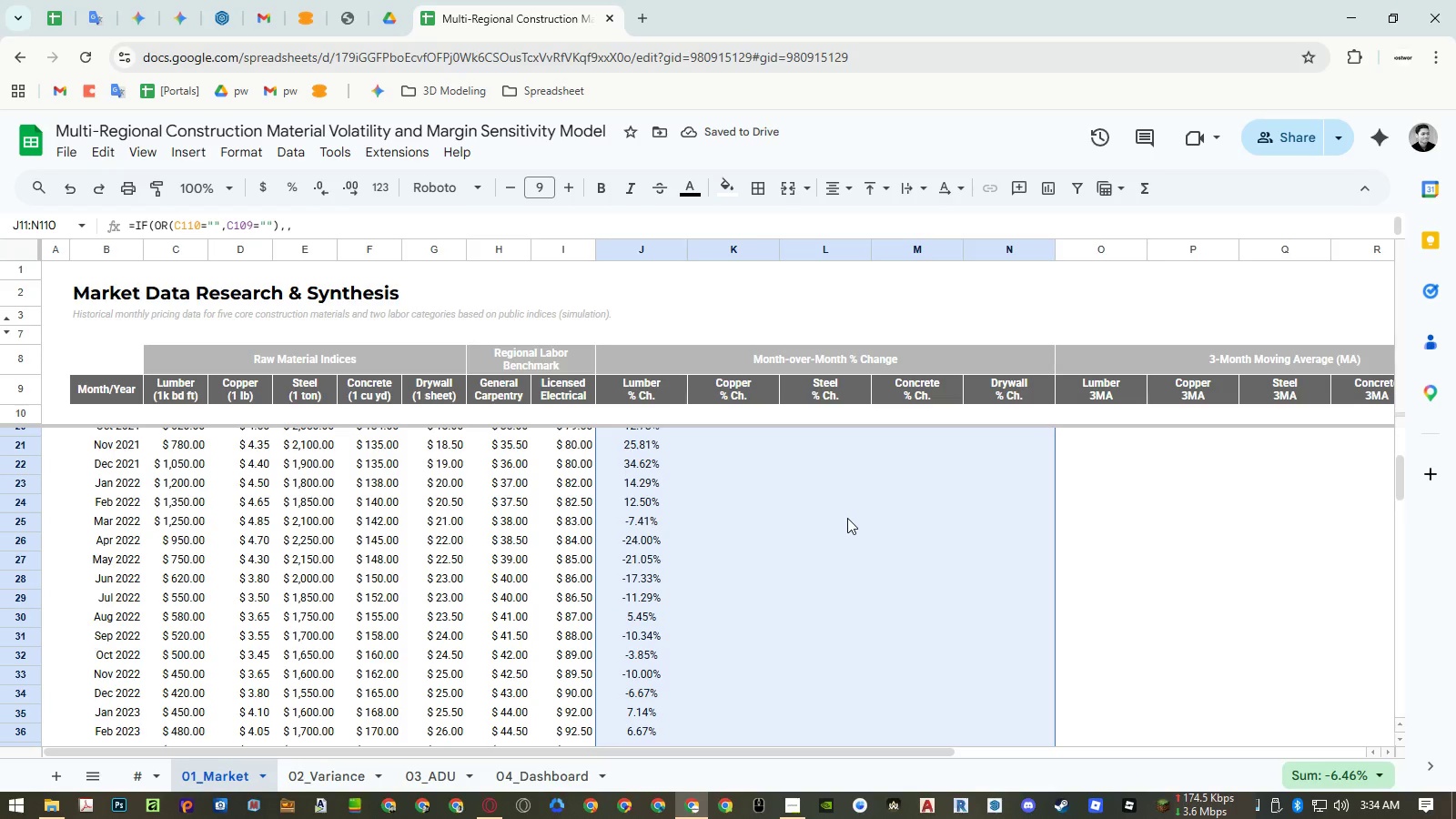 
left_click([847, 518])
 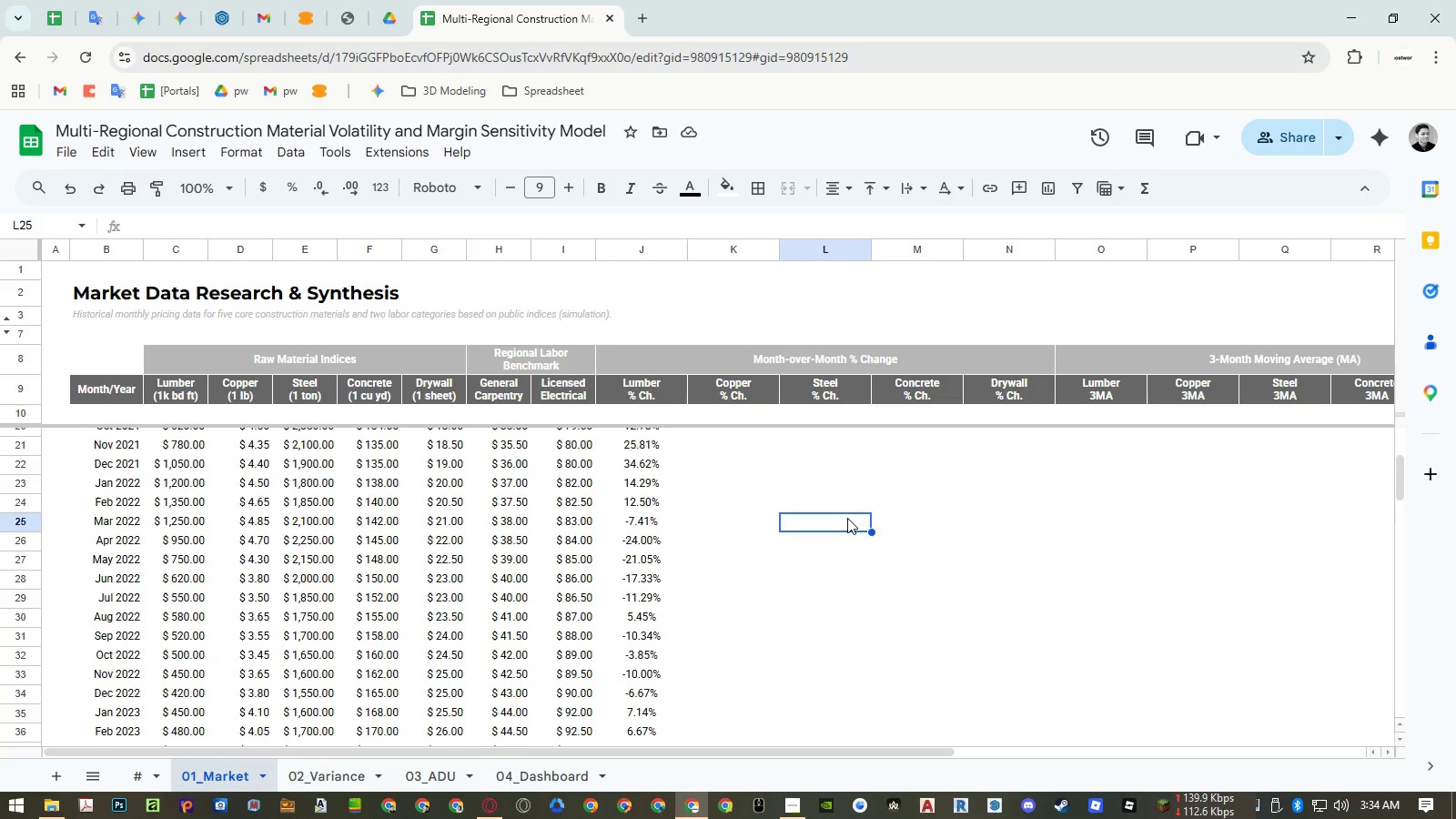 
scroll: coordinate [847, 518], scroll_direction: up, amount: 8.0
 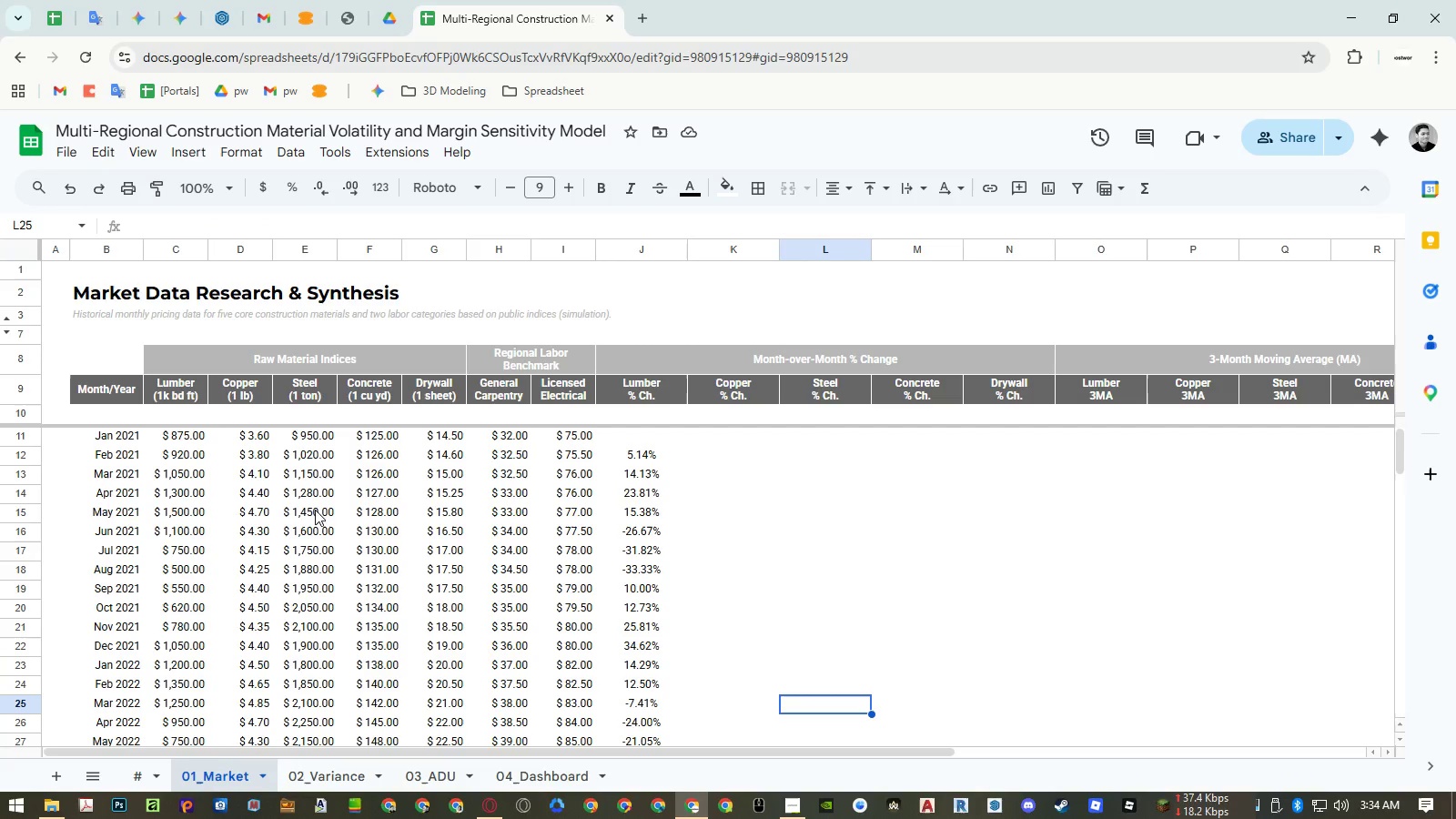 
wait(7.24)
 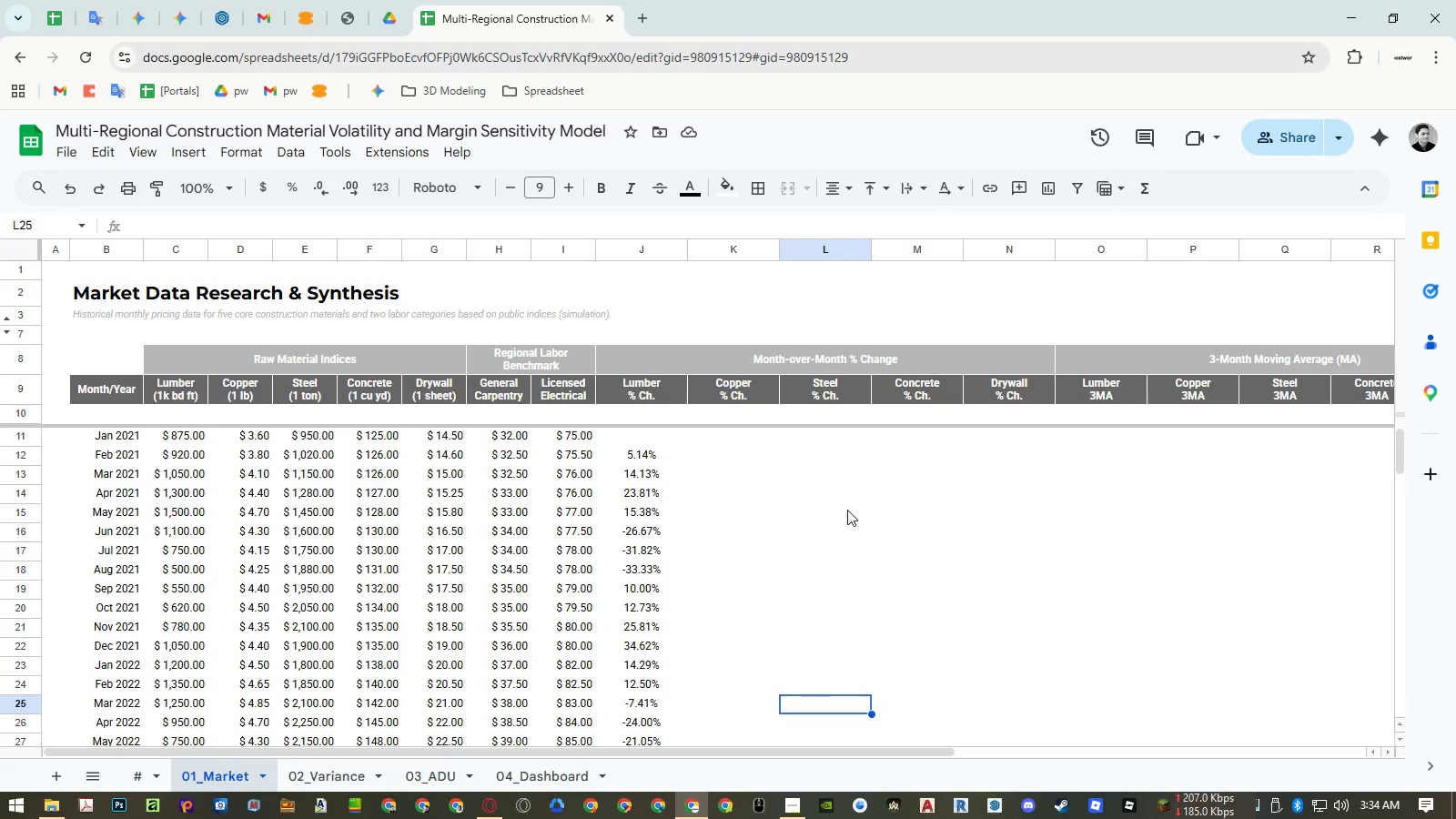 
scroll: coordinate [671, 551], scroll_direction: down, amount: 3.0
 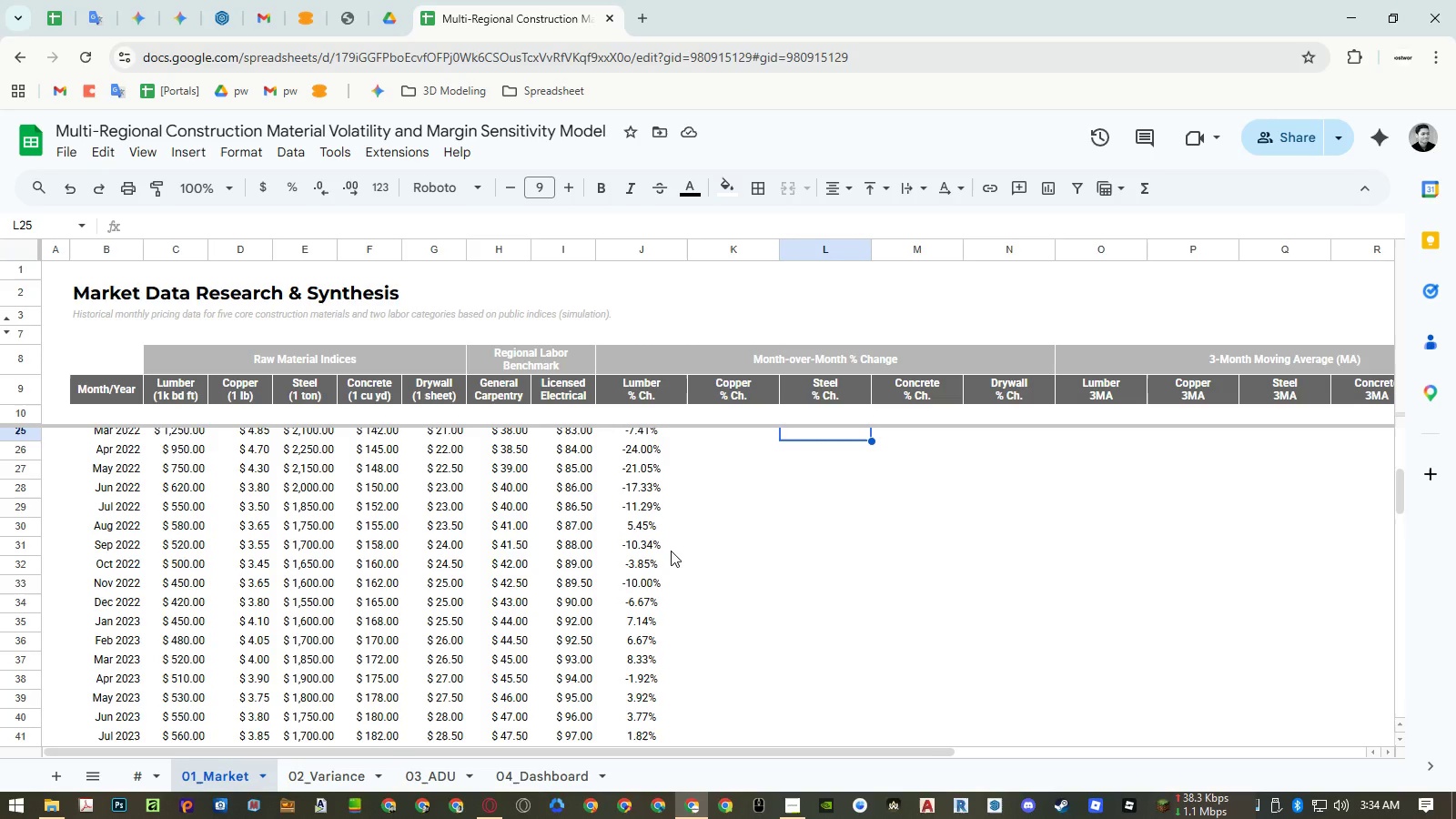 
key(Control+Z)
 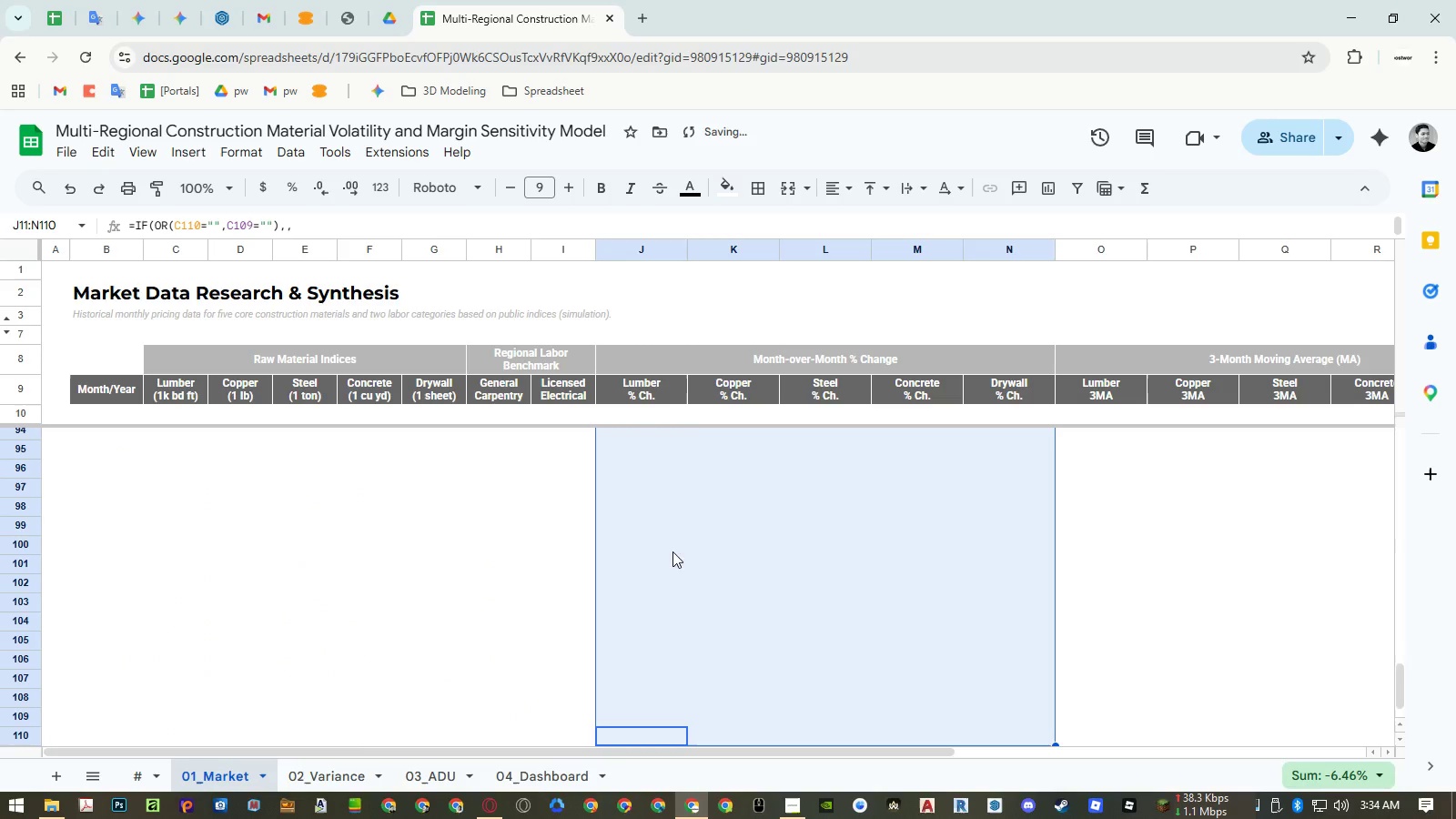 
scroll: coordinate [760, 581], scroll_direction: up, amount: 23.0
 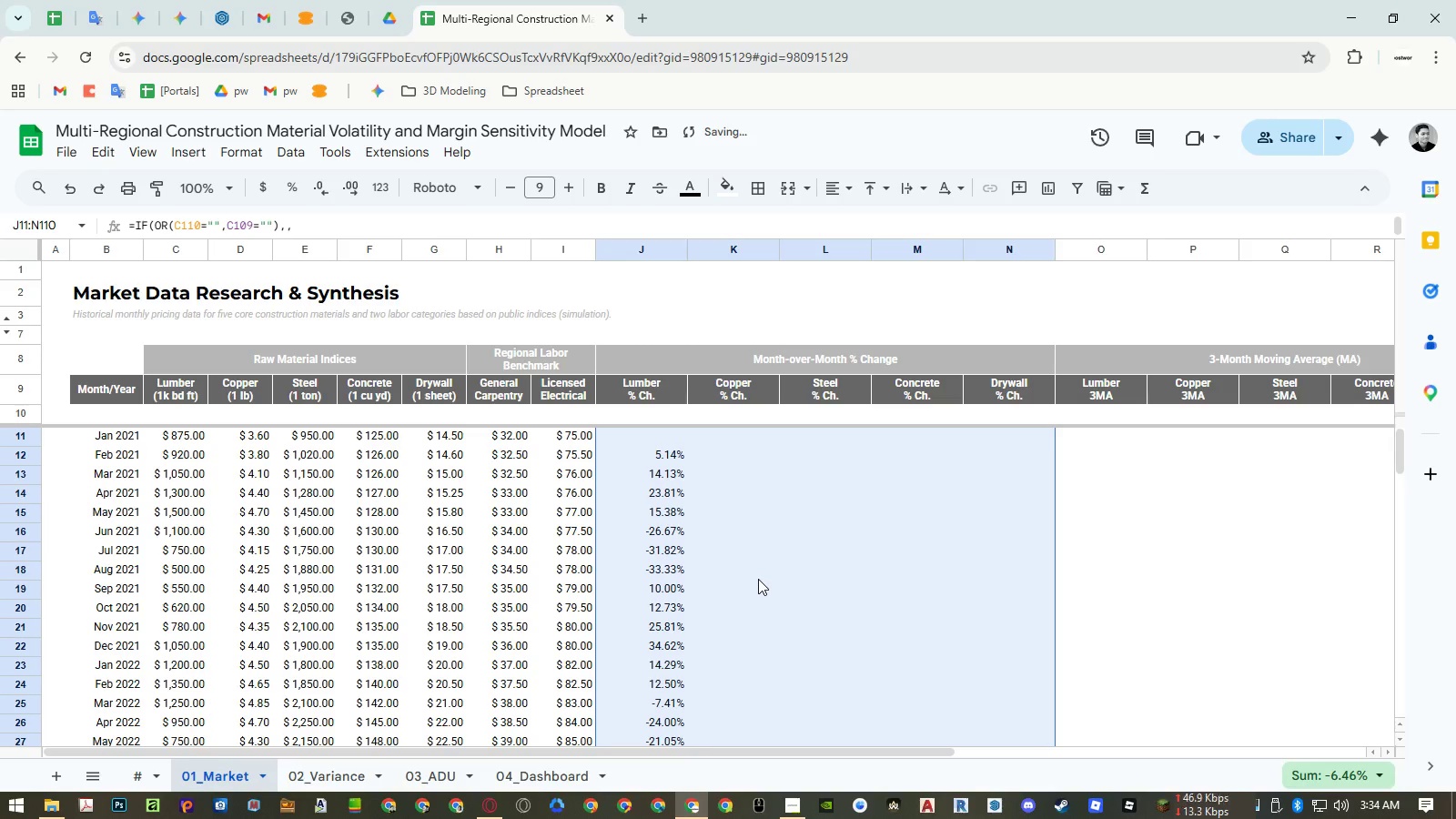 
scroll: coordinate [758, 579], scroll_direction: down, amount: 6.0
 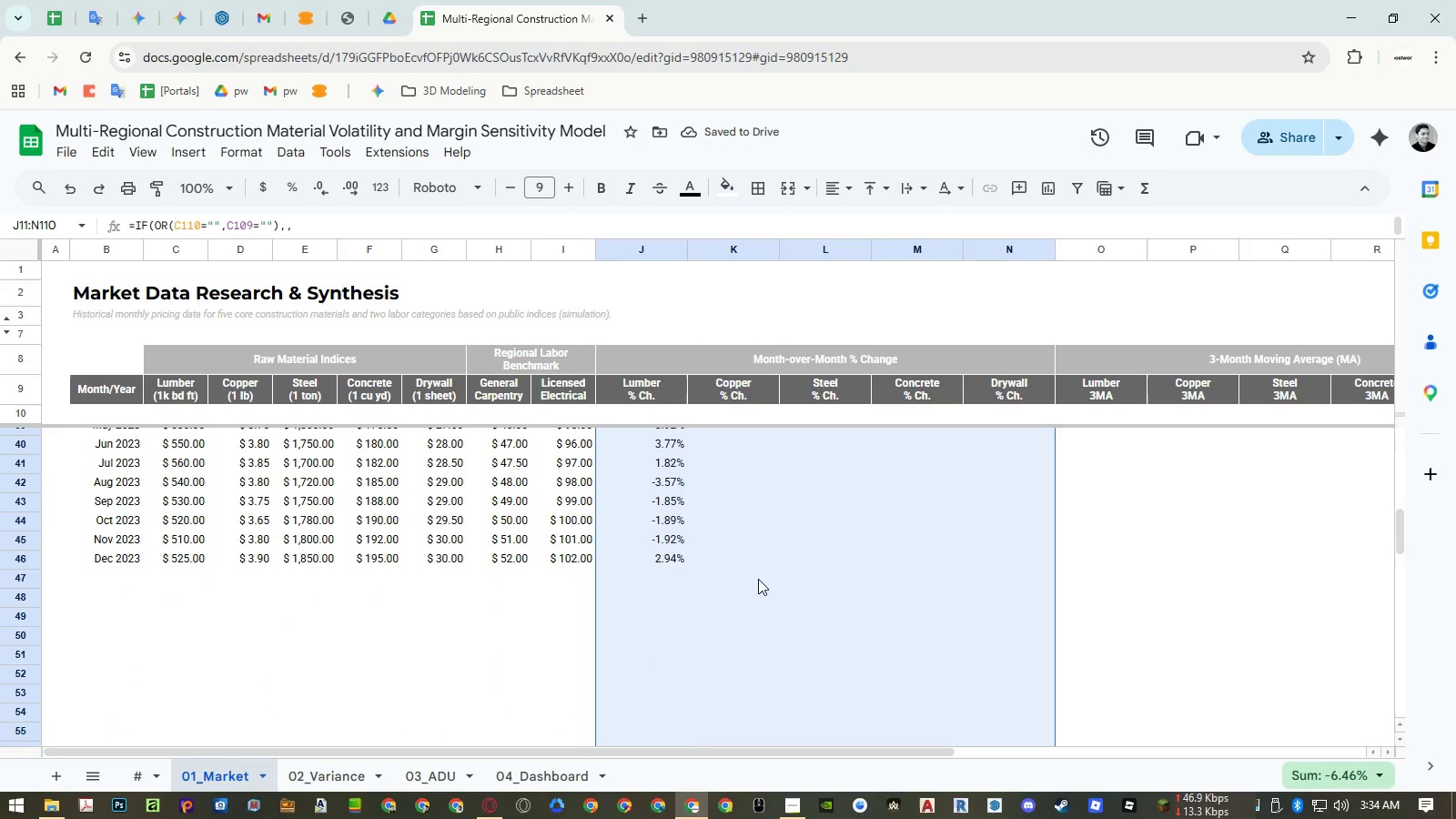 
scroll: coordinate [758, 579], scroll_direction: up, amount: 16.0
 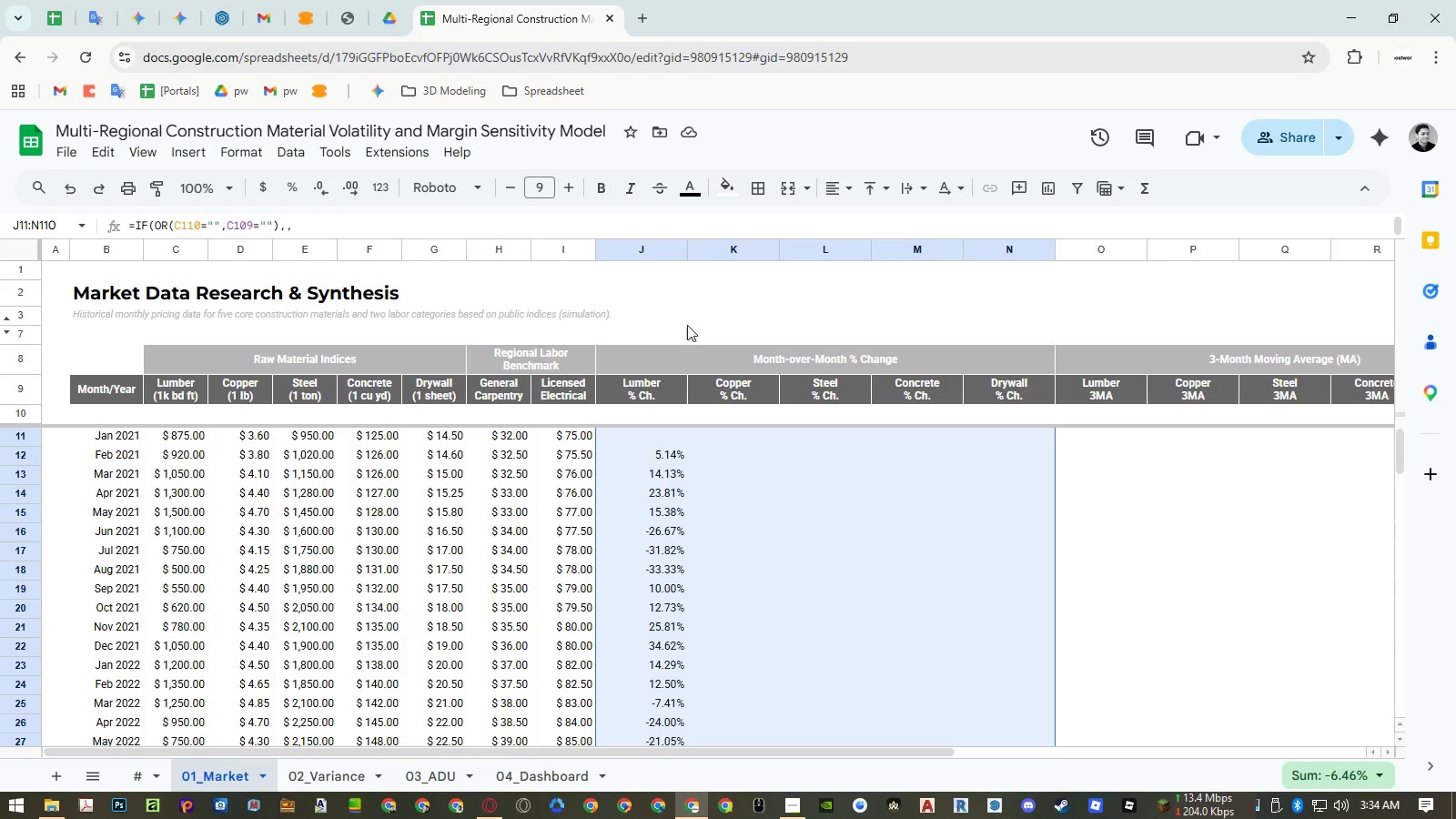 
left_click([685, 362])
 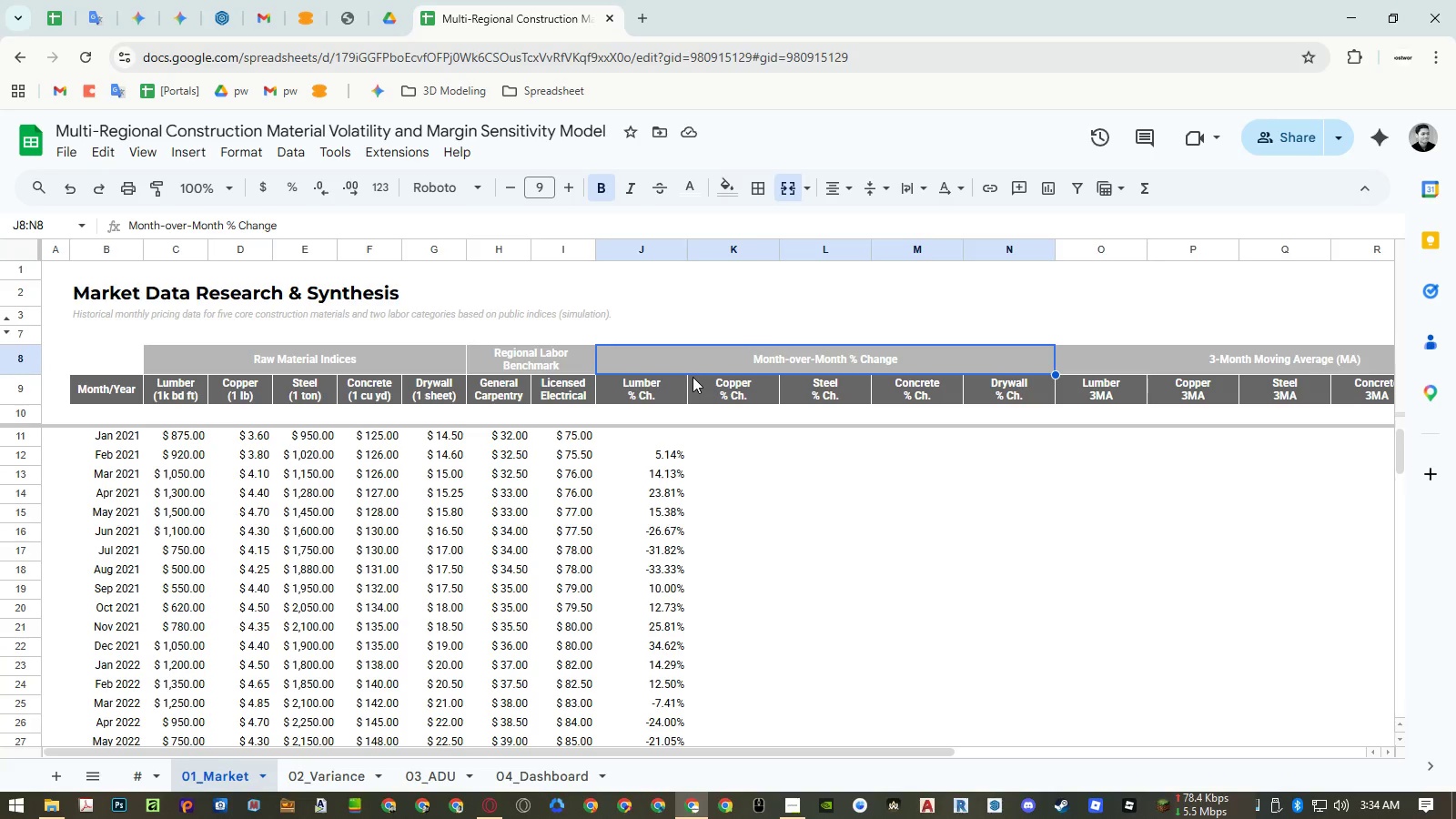 
key(Control+ControlLeft)
 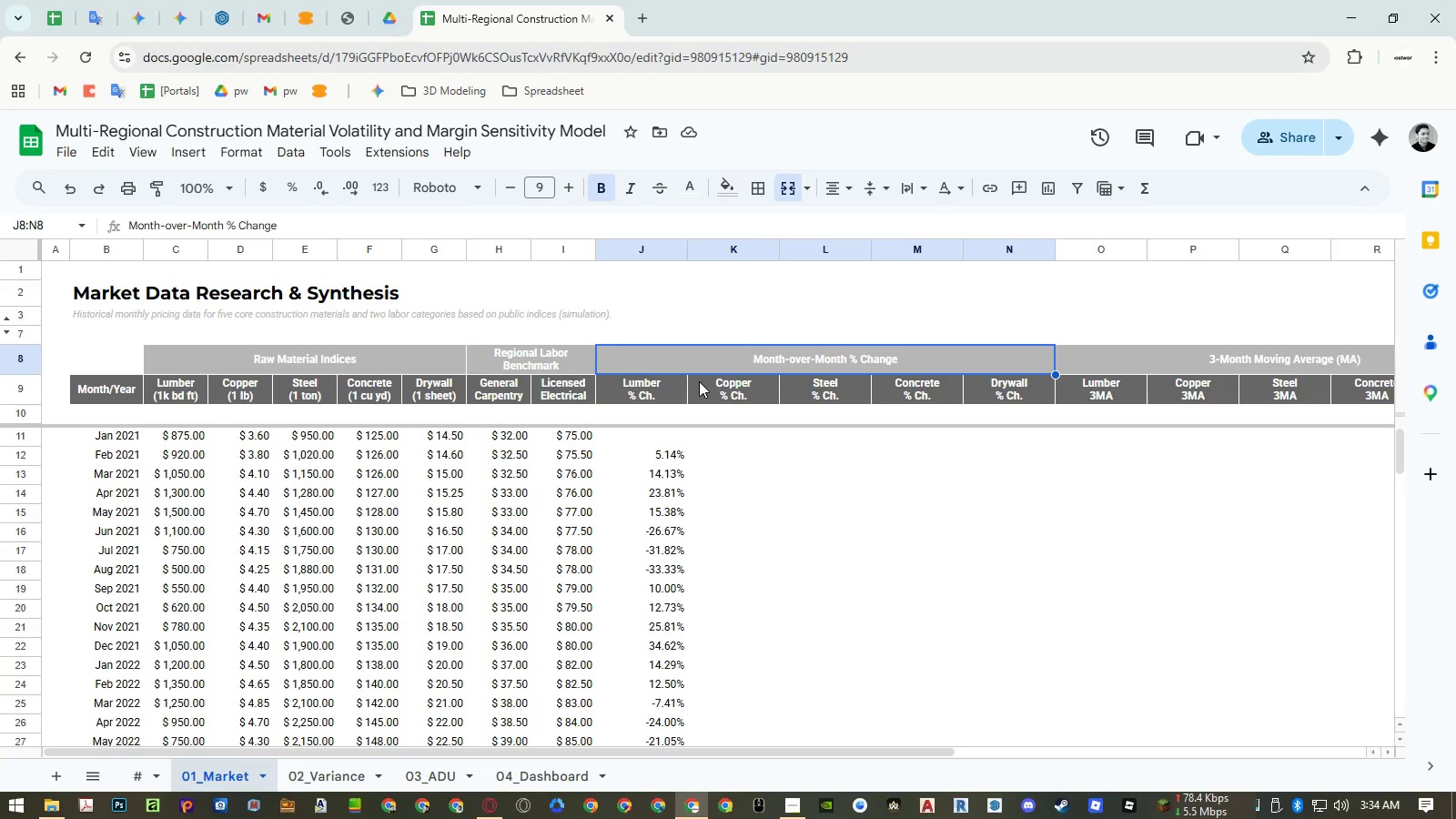 
key(Control+C)
 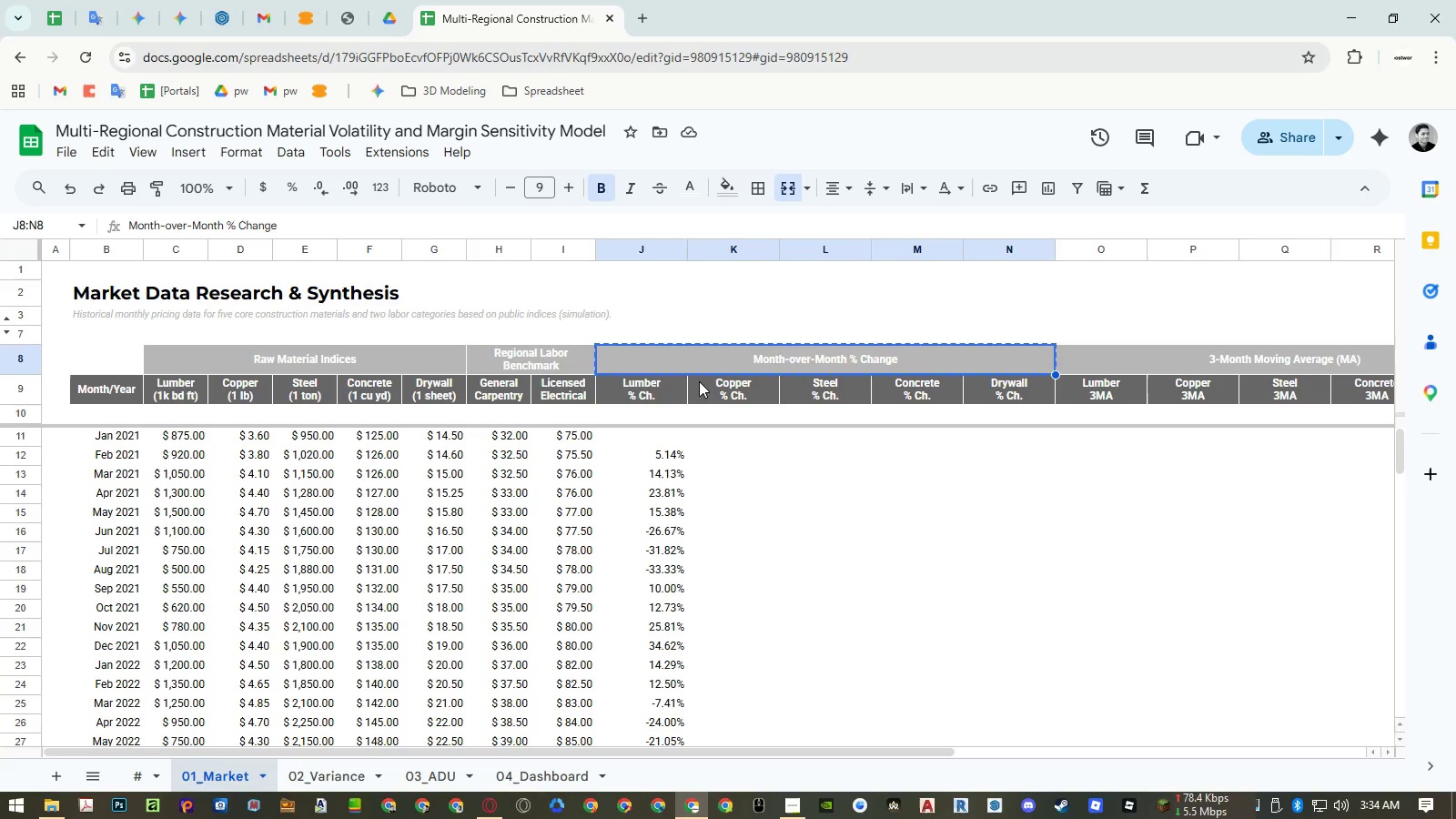 
key(Delete)
 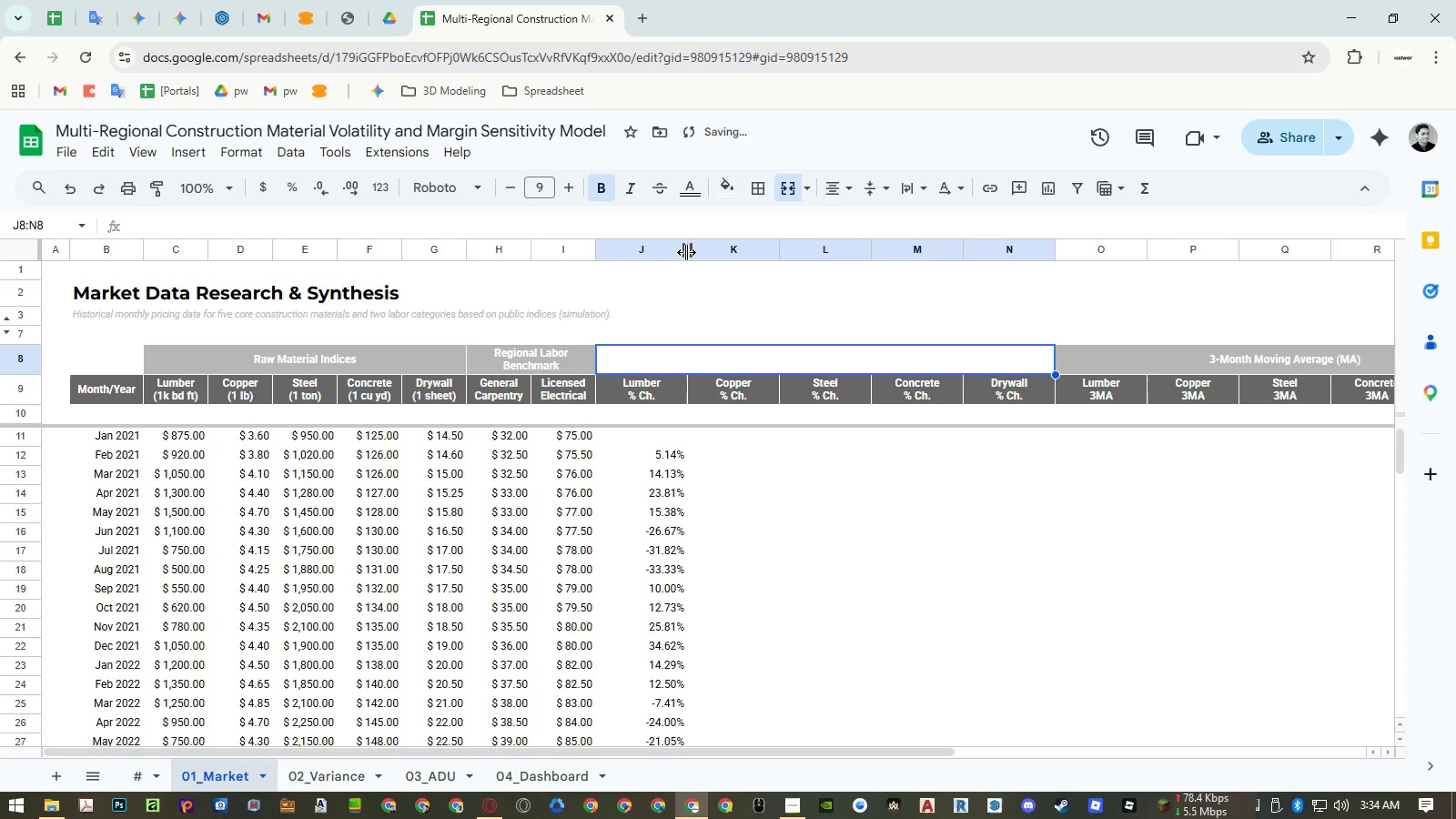 
double_click([687, 252])
 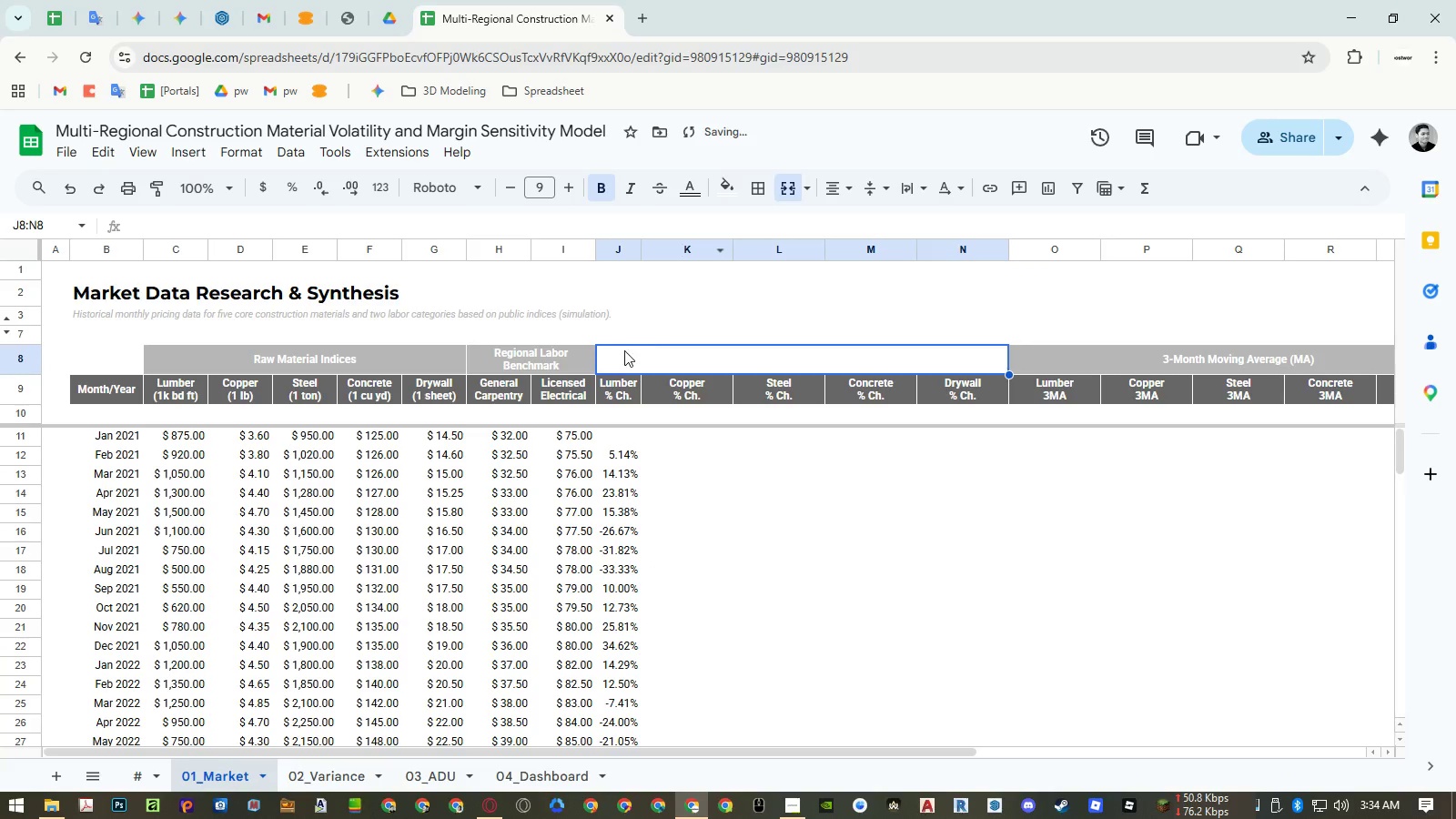 
left_click([623, 352])
 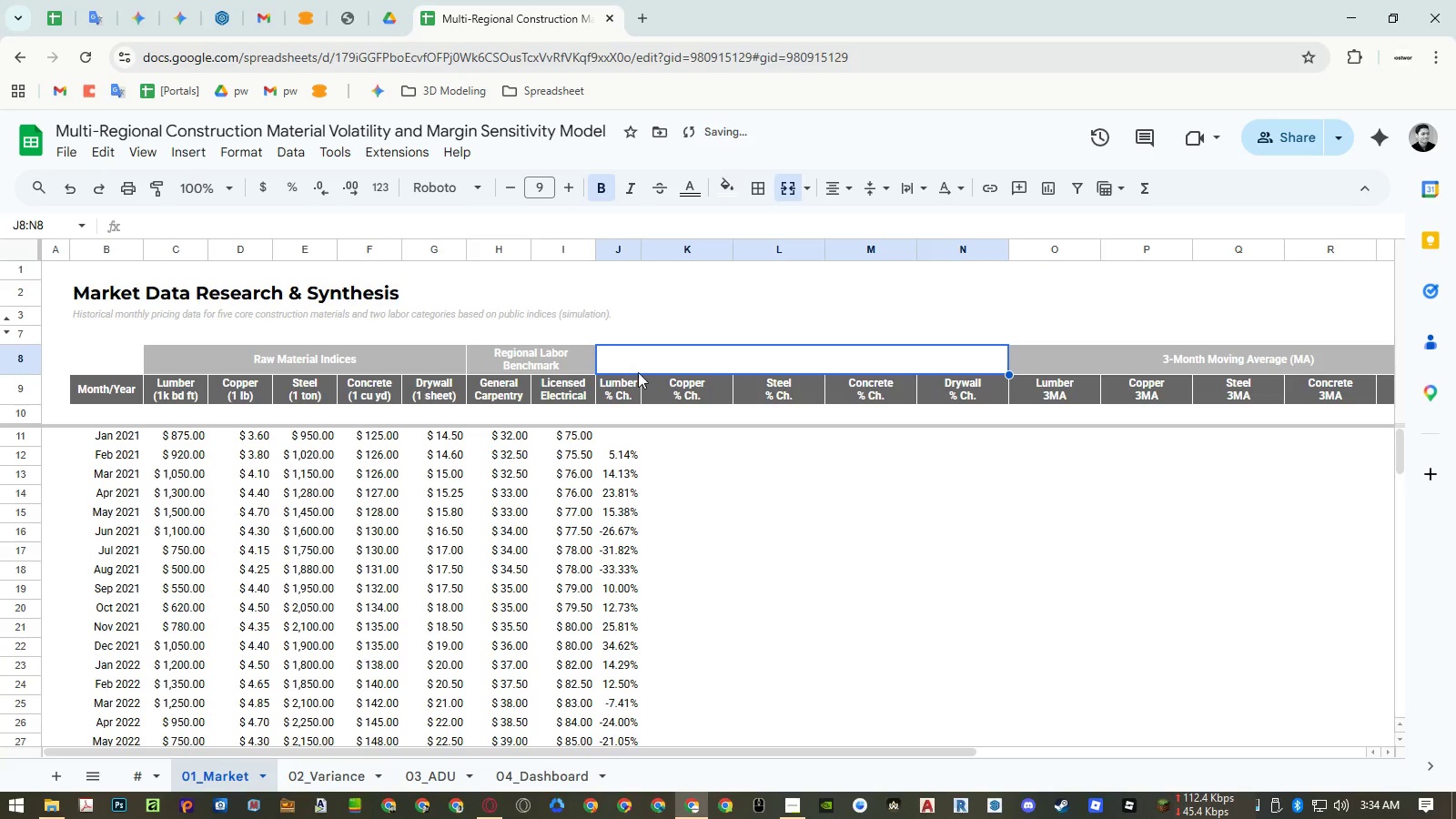 
key(Control+ControlLeft)
 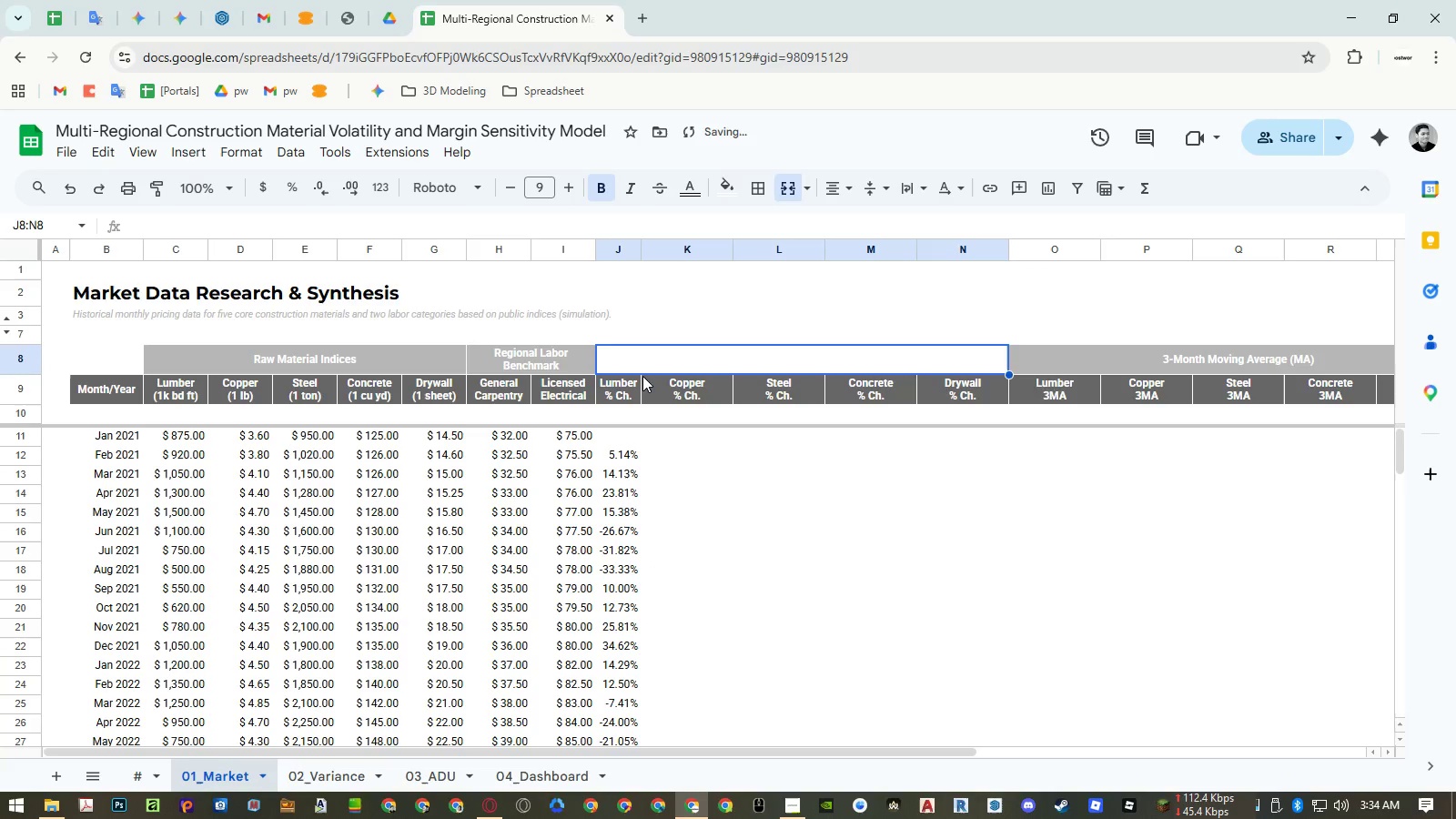 
key(Control+Shift+ShiftLeft)
 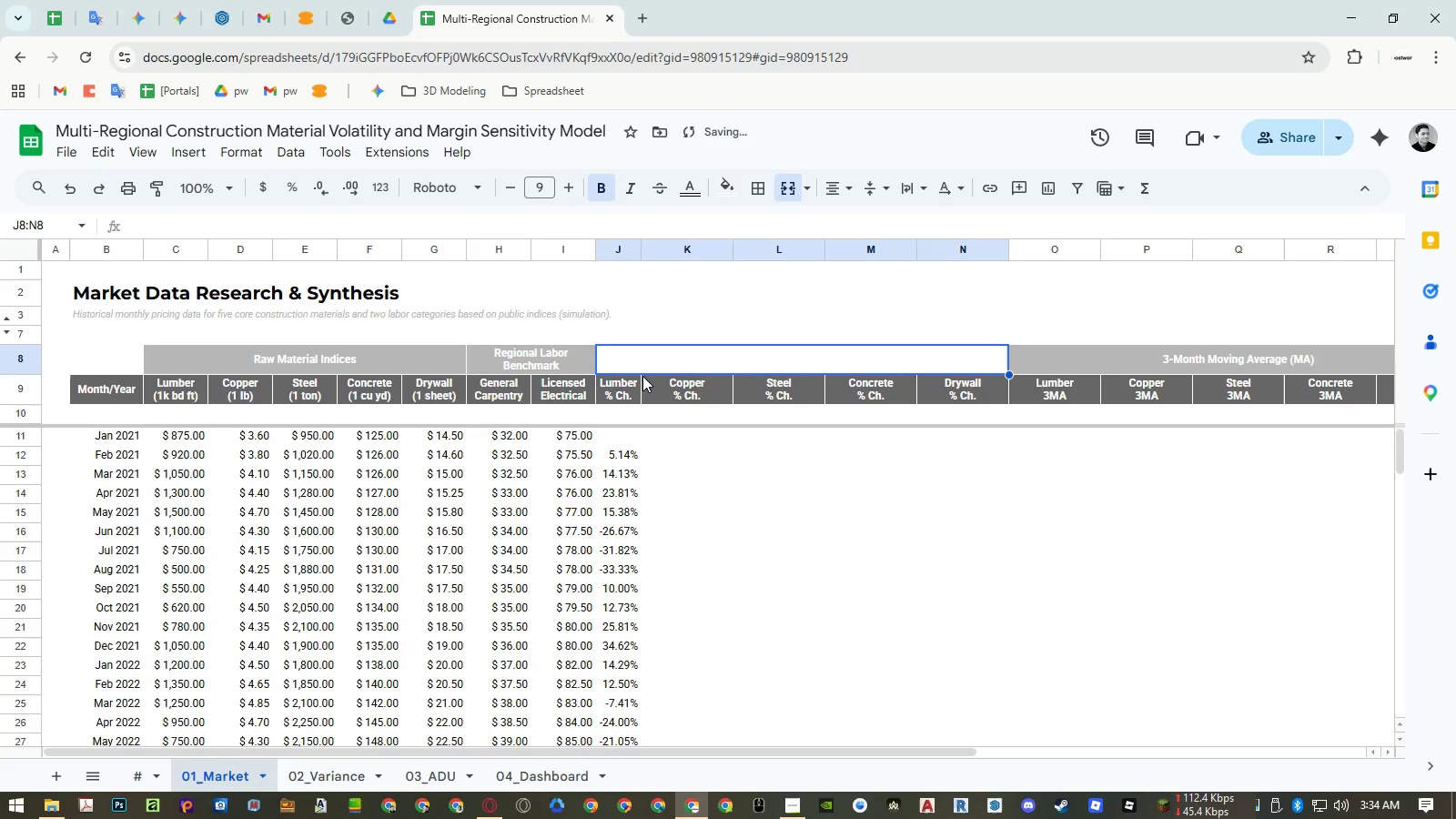 
key(Control+Shift+V)
 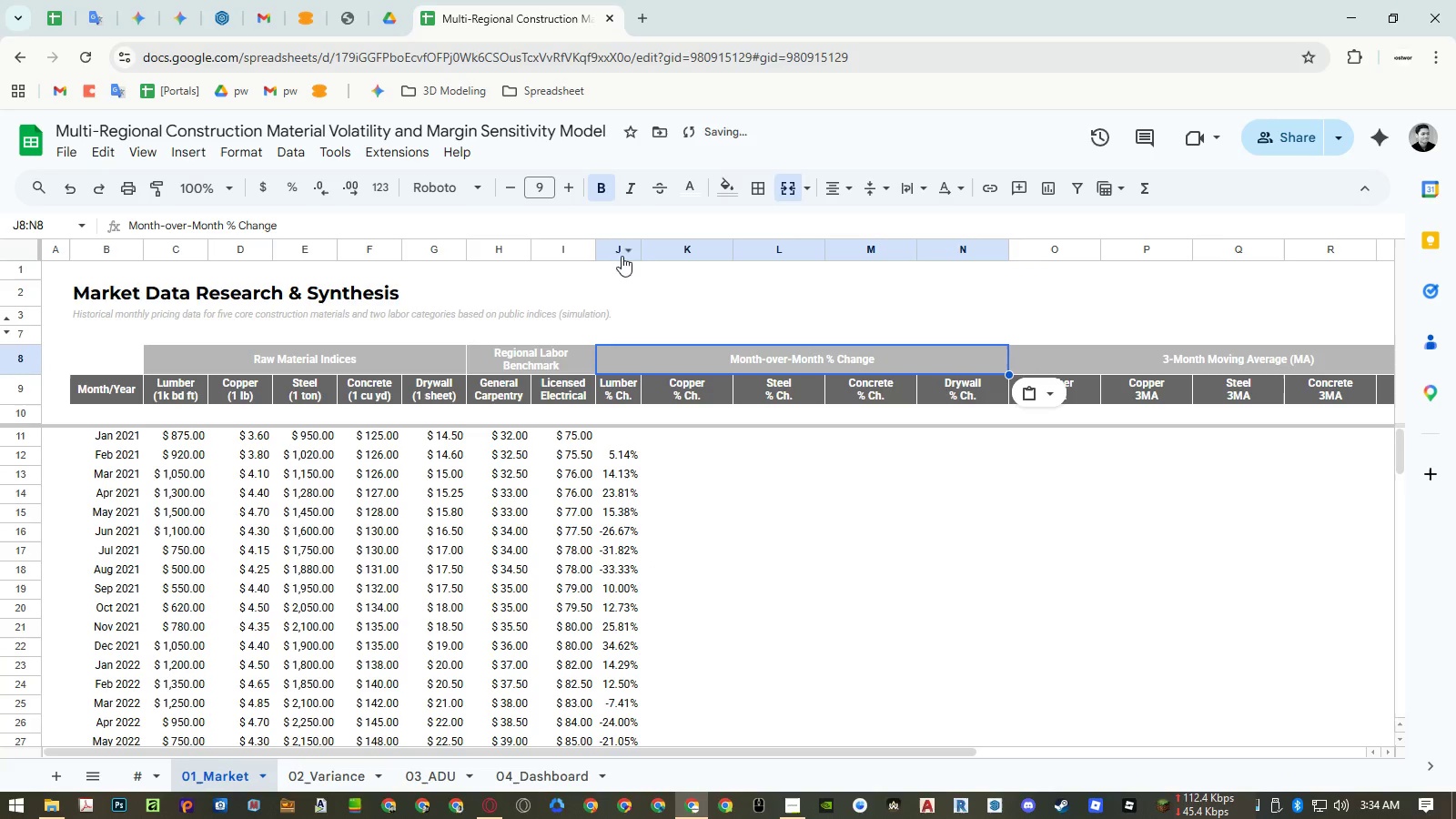 
right_click([622, 249])
 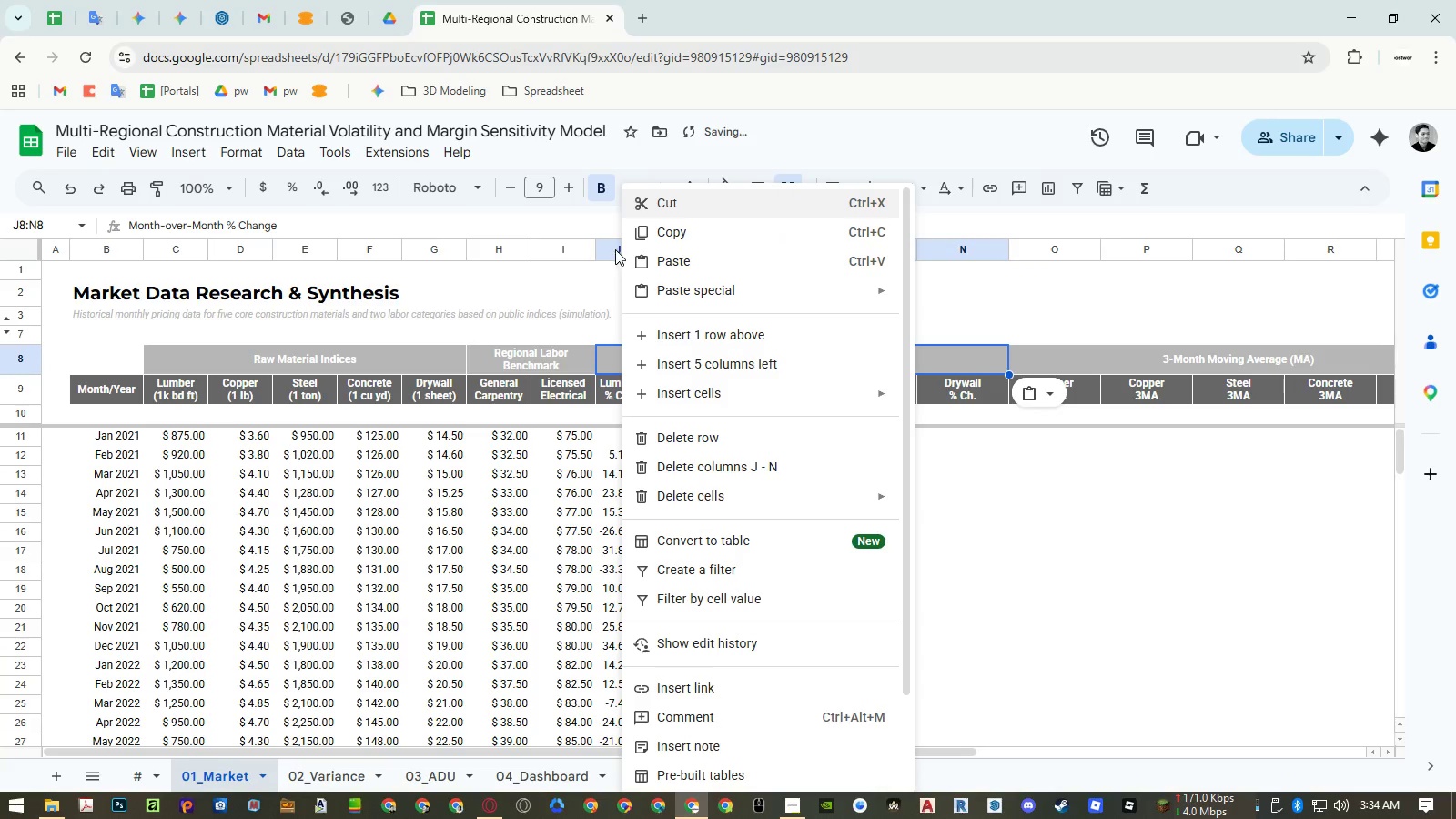 
right_click([613, 249])
 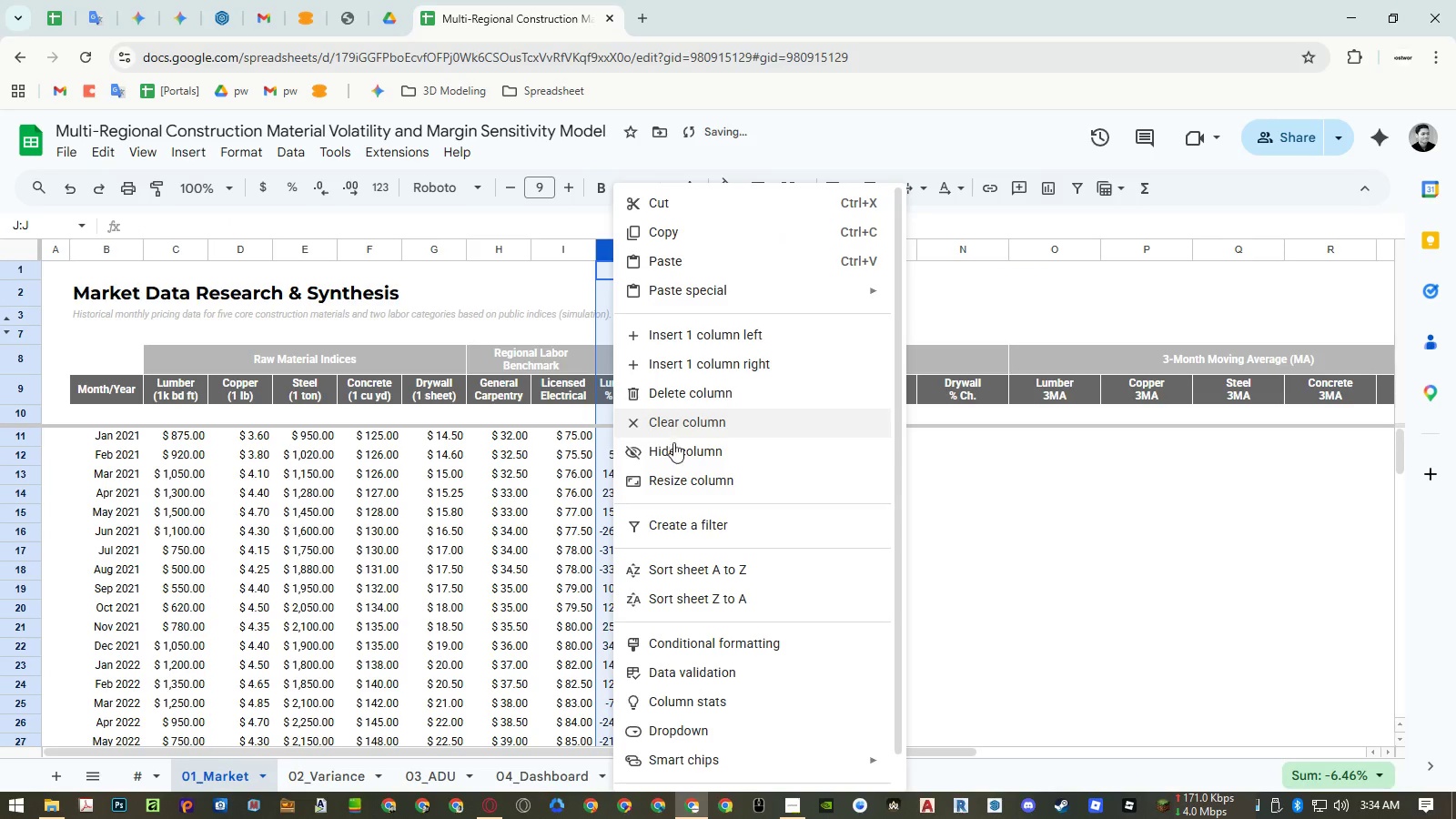 
left_click([672, 477])
 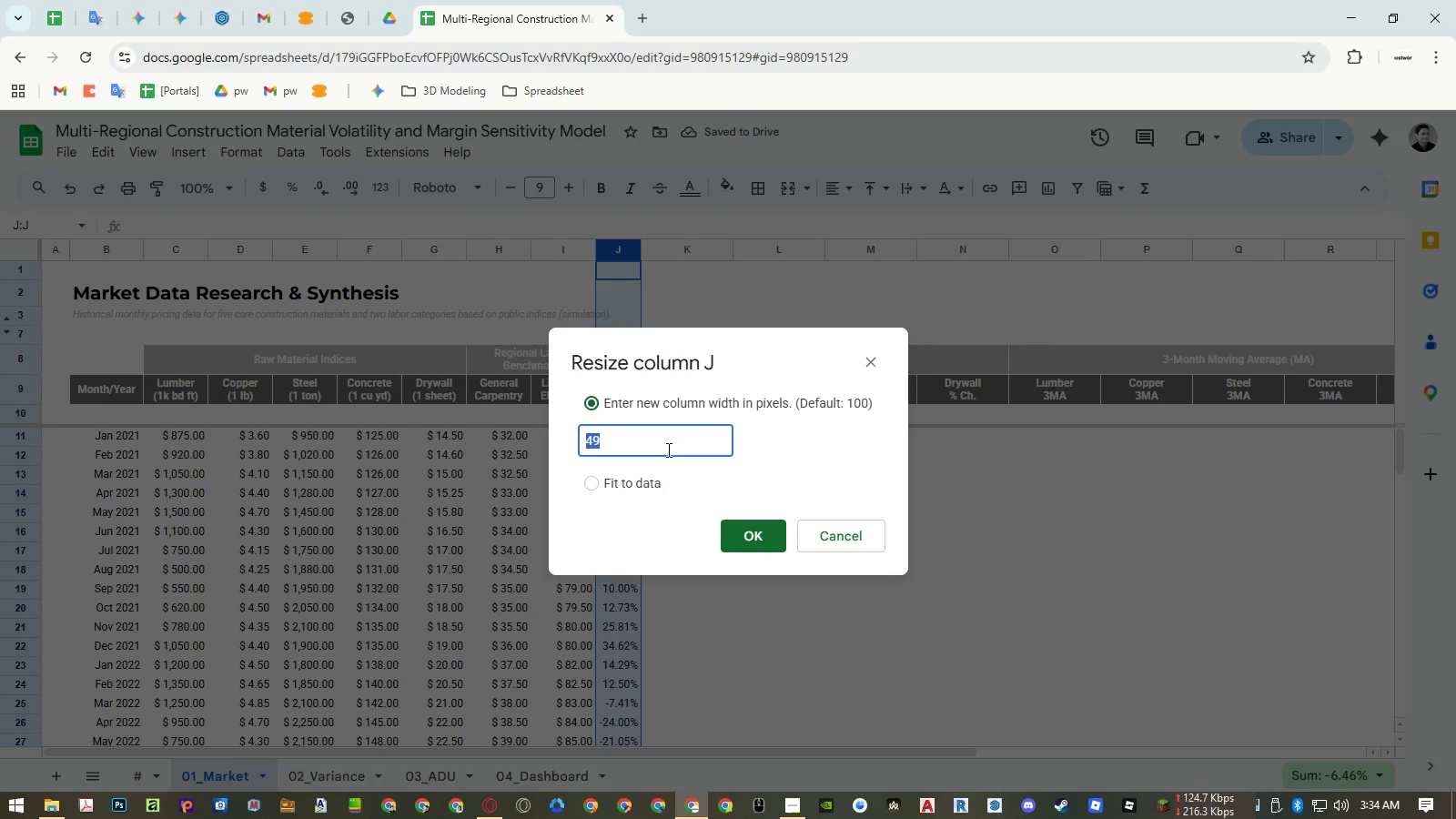 
key(Escape)
 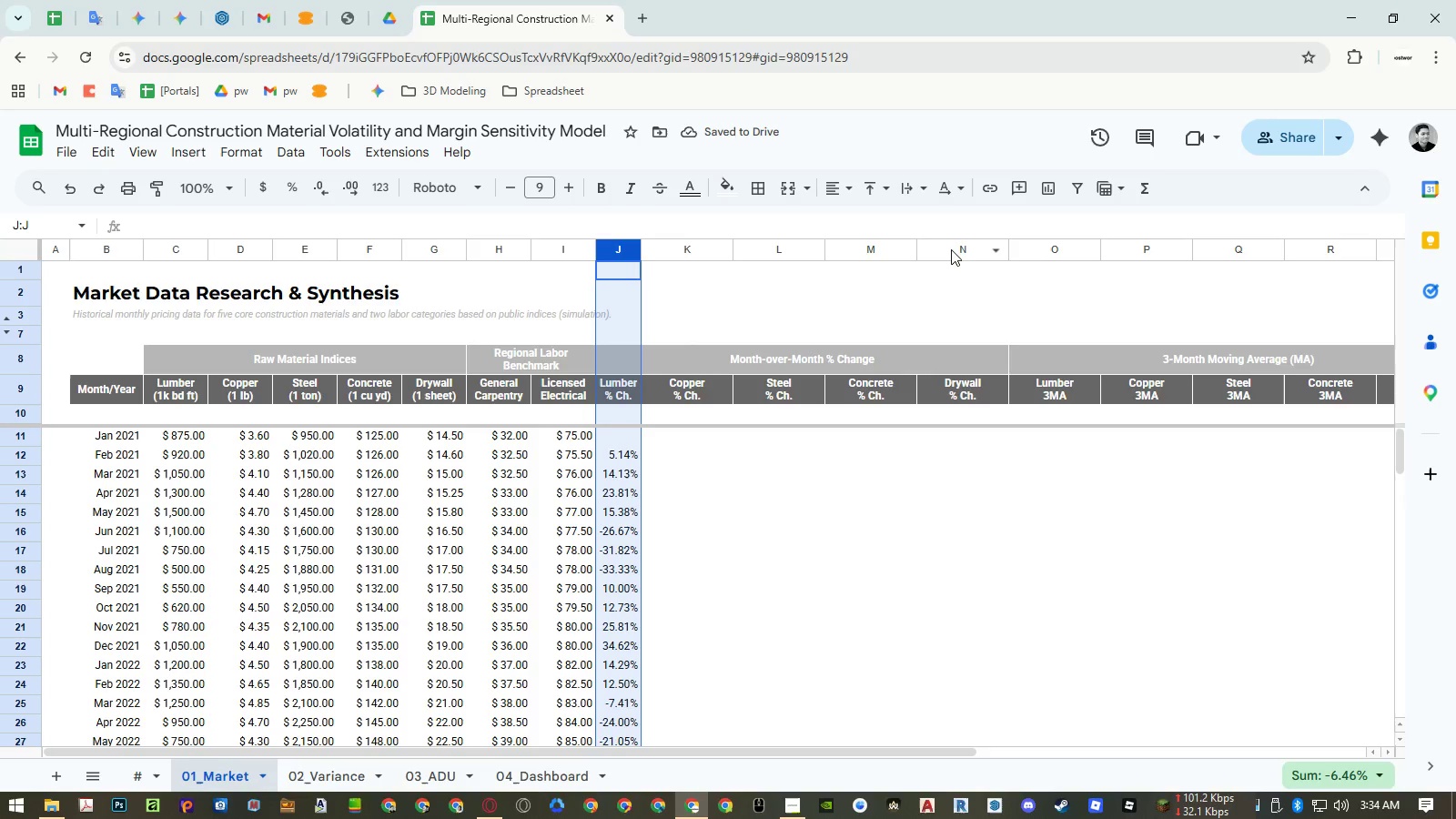 
left_click_drag(start_coordinate=[952, 246], to_coordinate=[629, 259])
 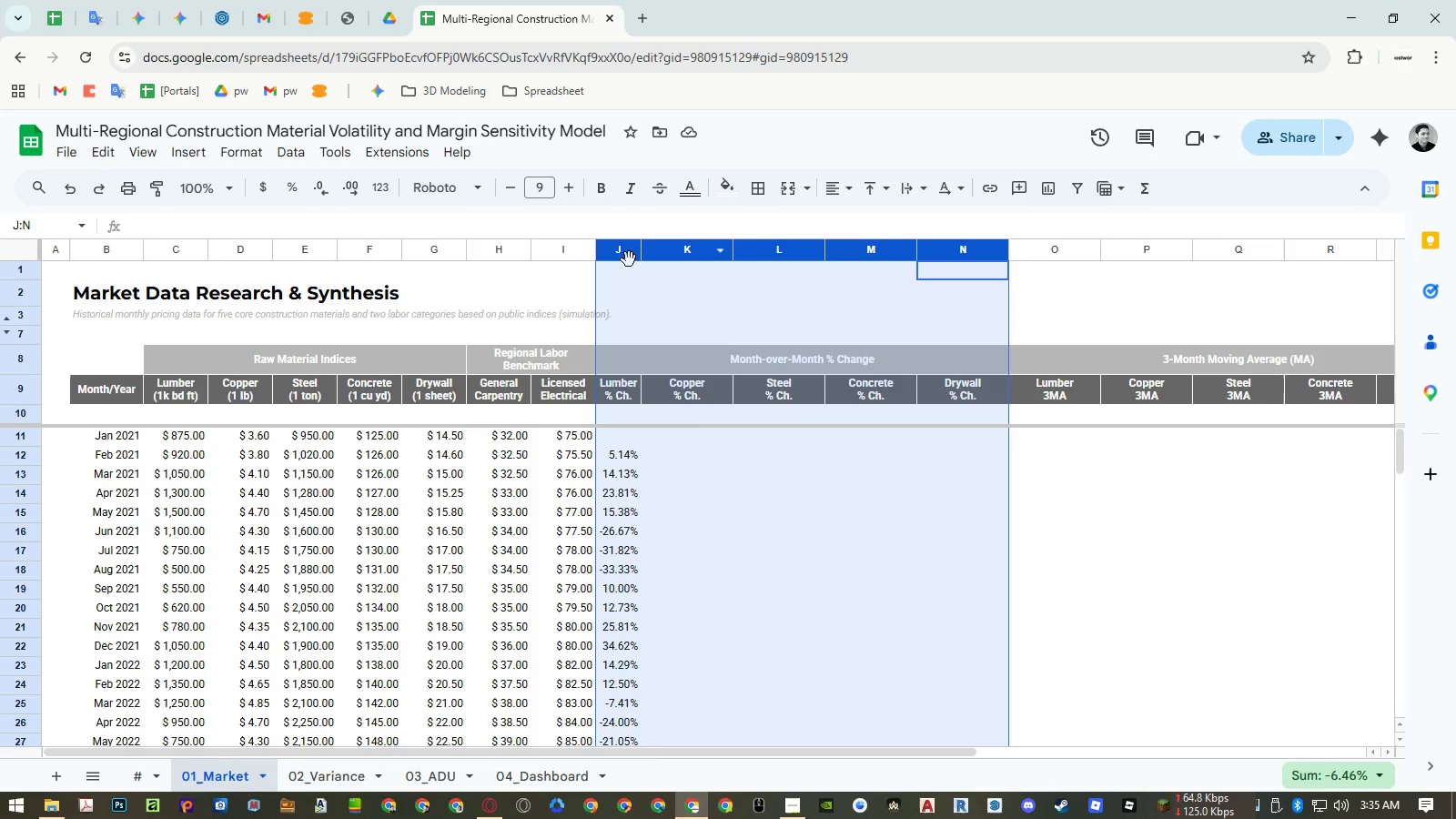 
right_click([629, 259])
 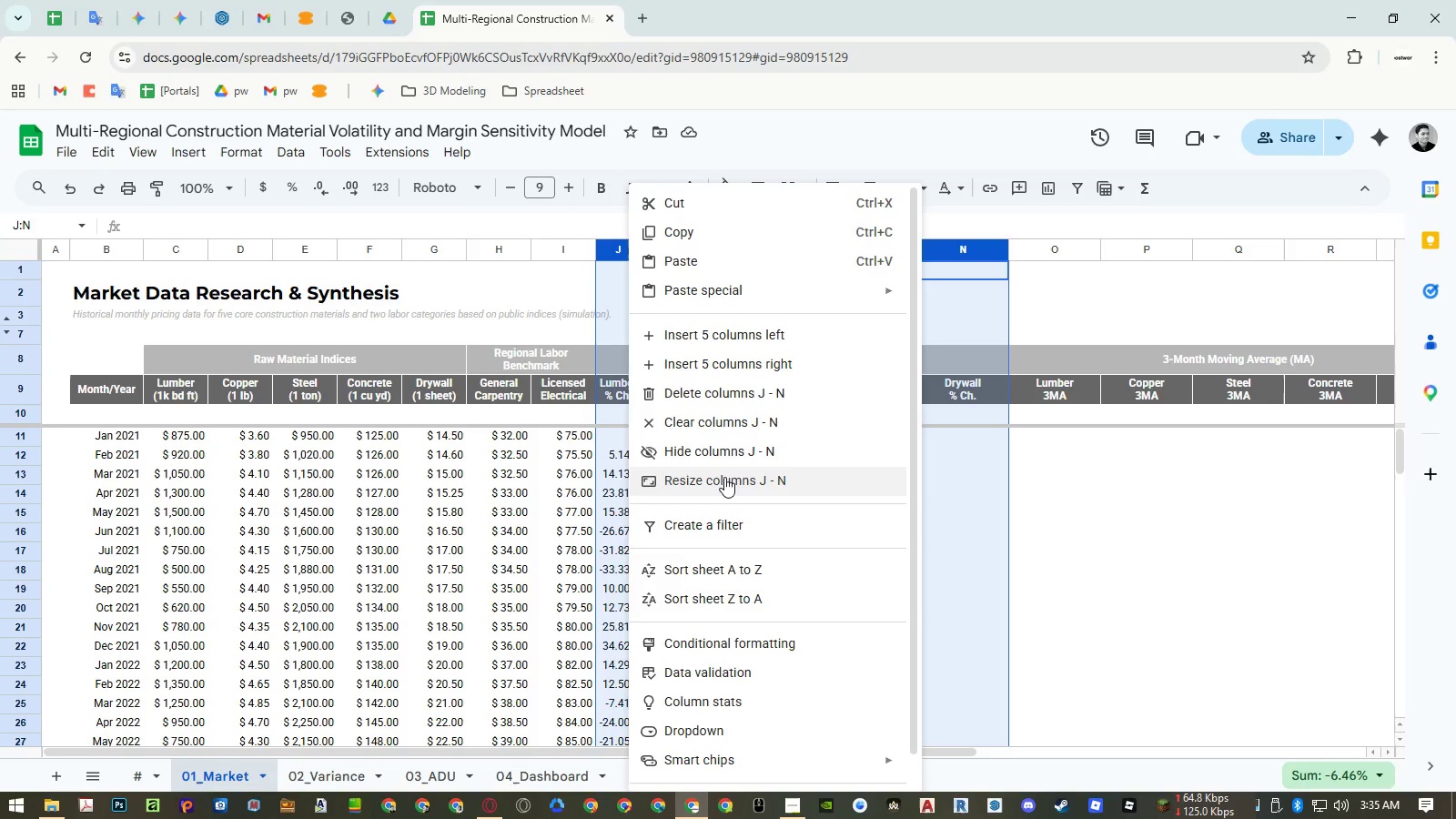 
left_click([724, 477])
 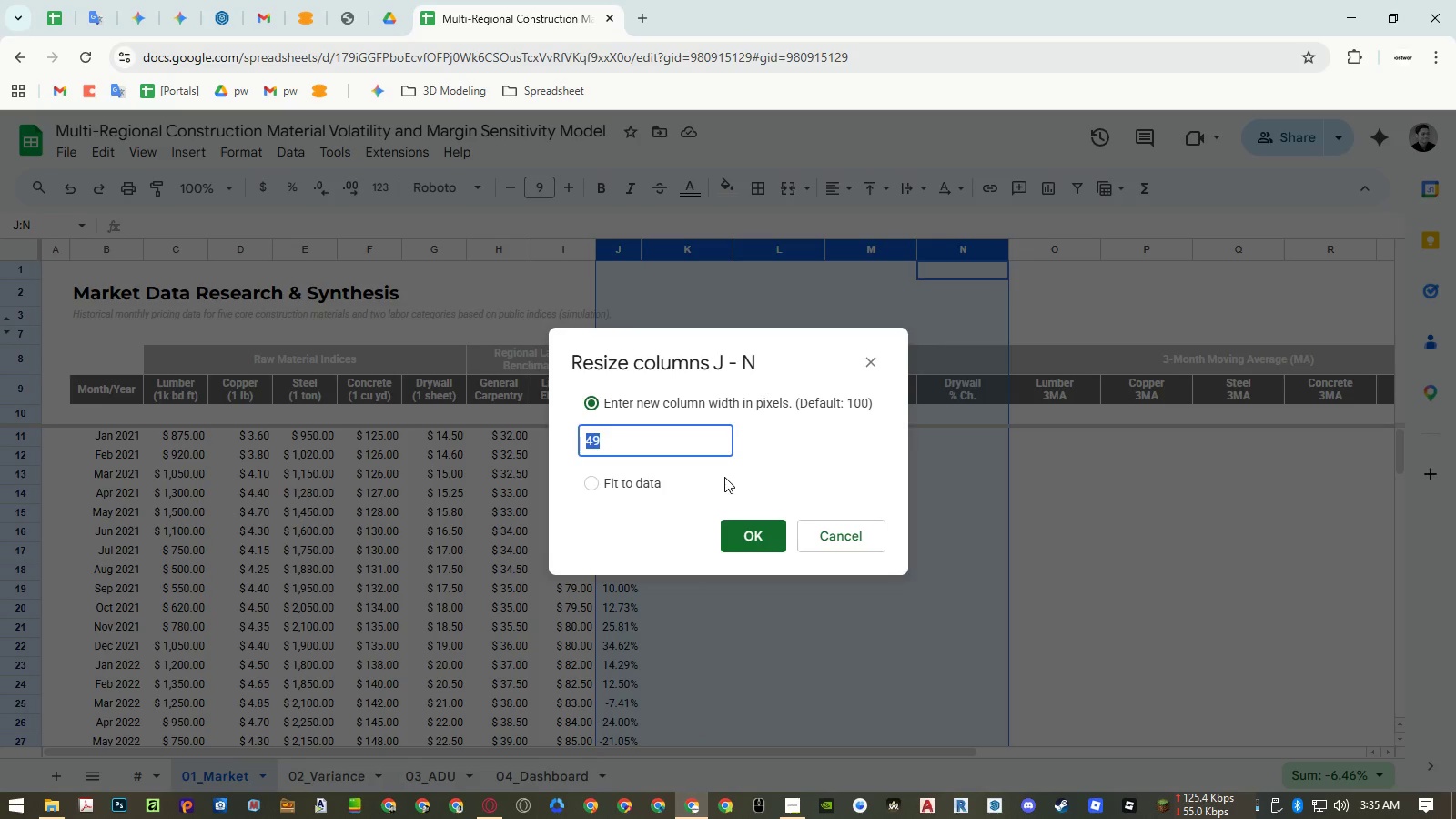 
key(Numpad5)
 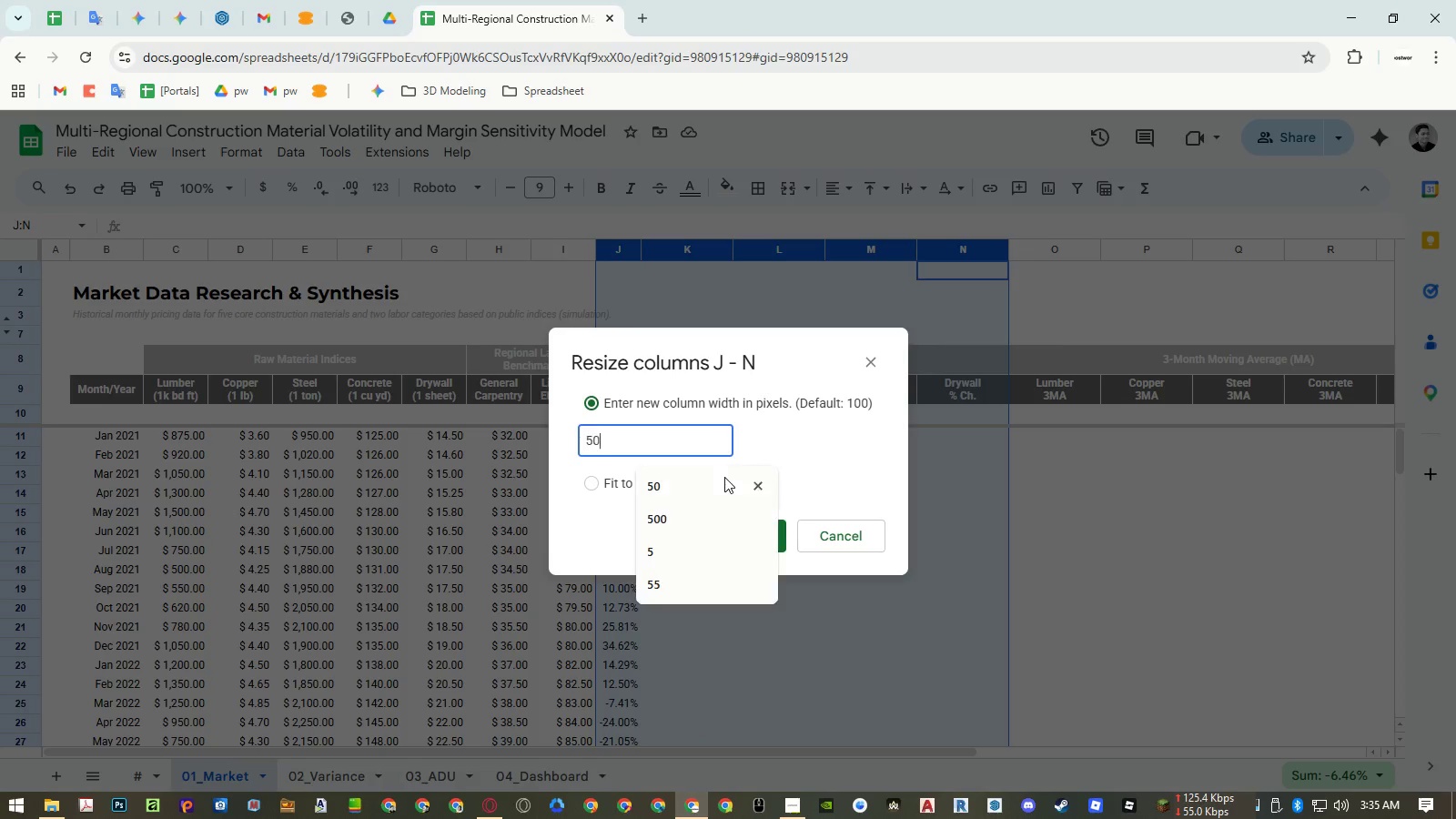 
key(Numpad0)
 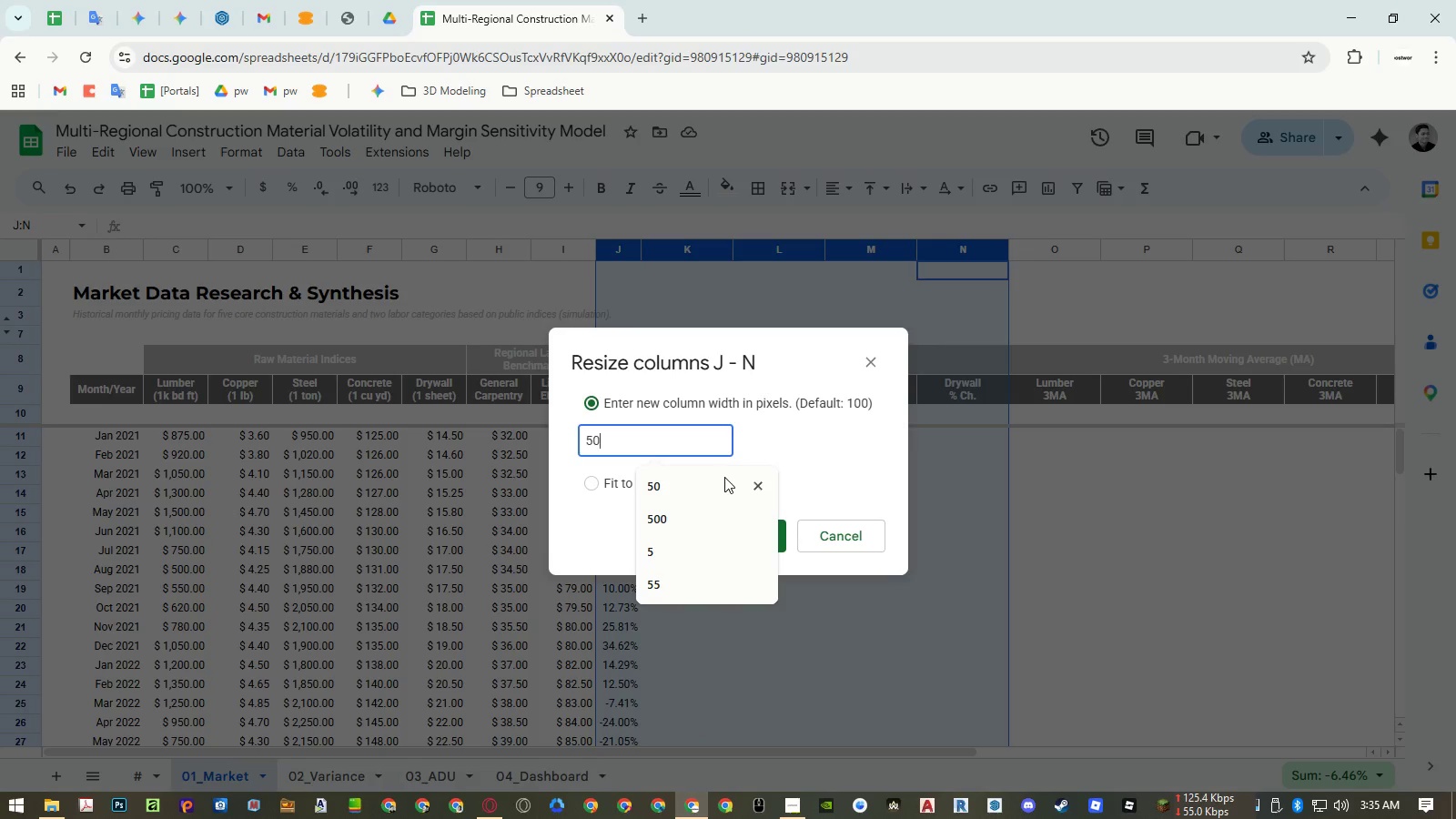 
key(NumpadEnter)
 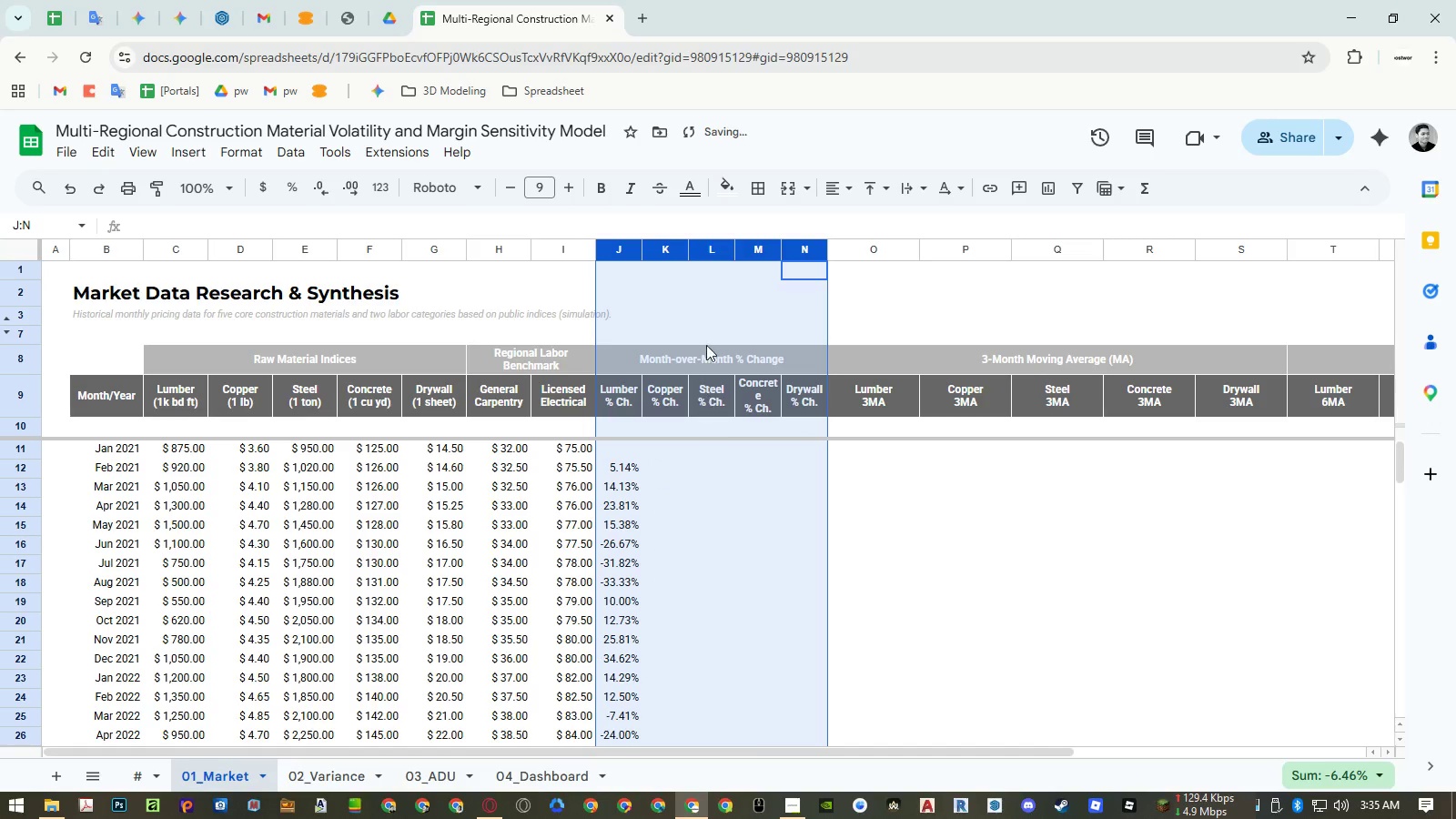 
right_click([712, 250])
 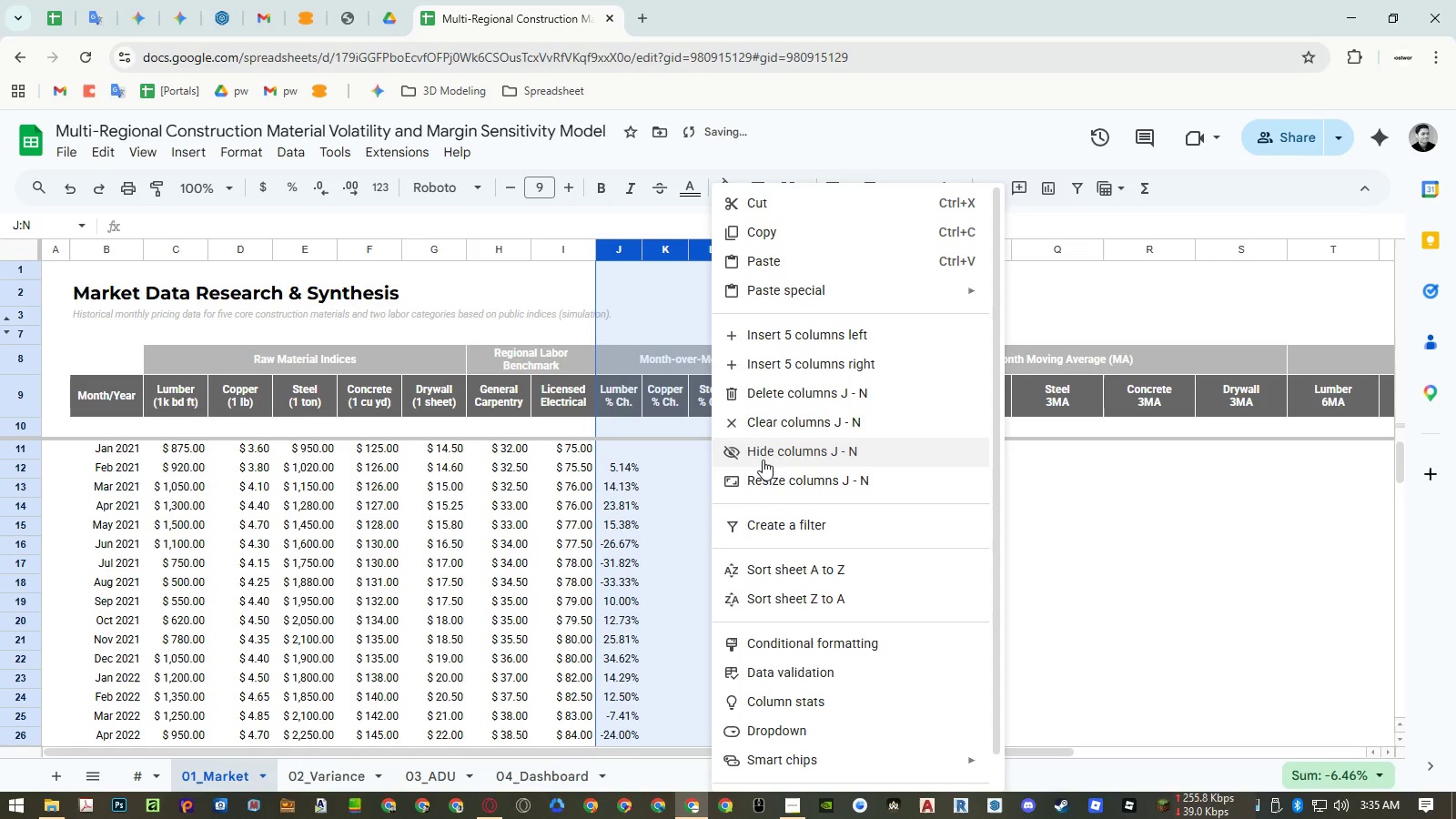 
left_click([765, 475])
 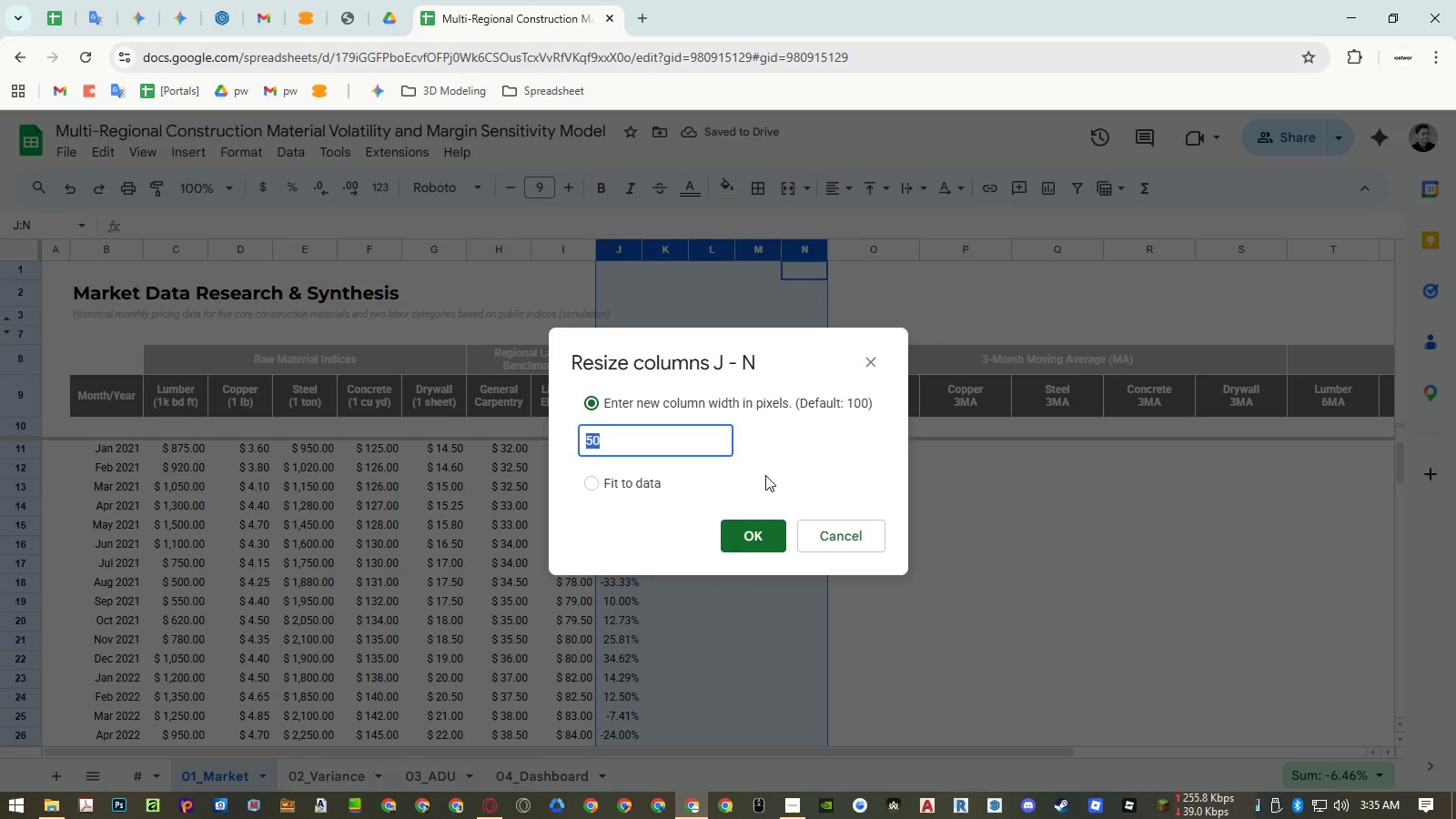 
key(Numpad6)
 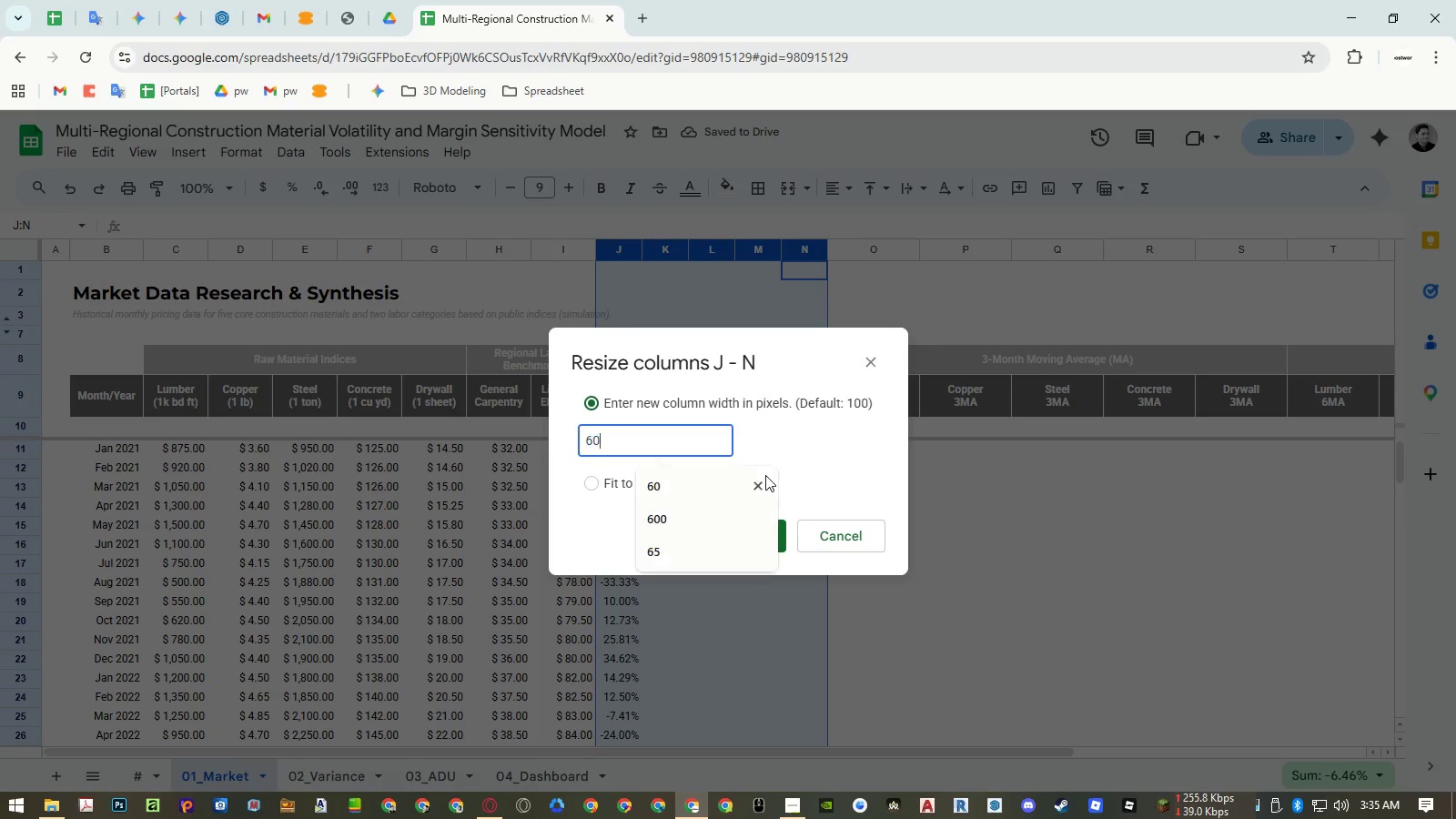 
key(Numpad0)
 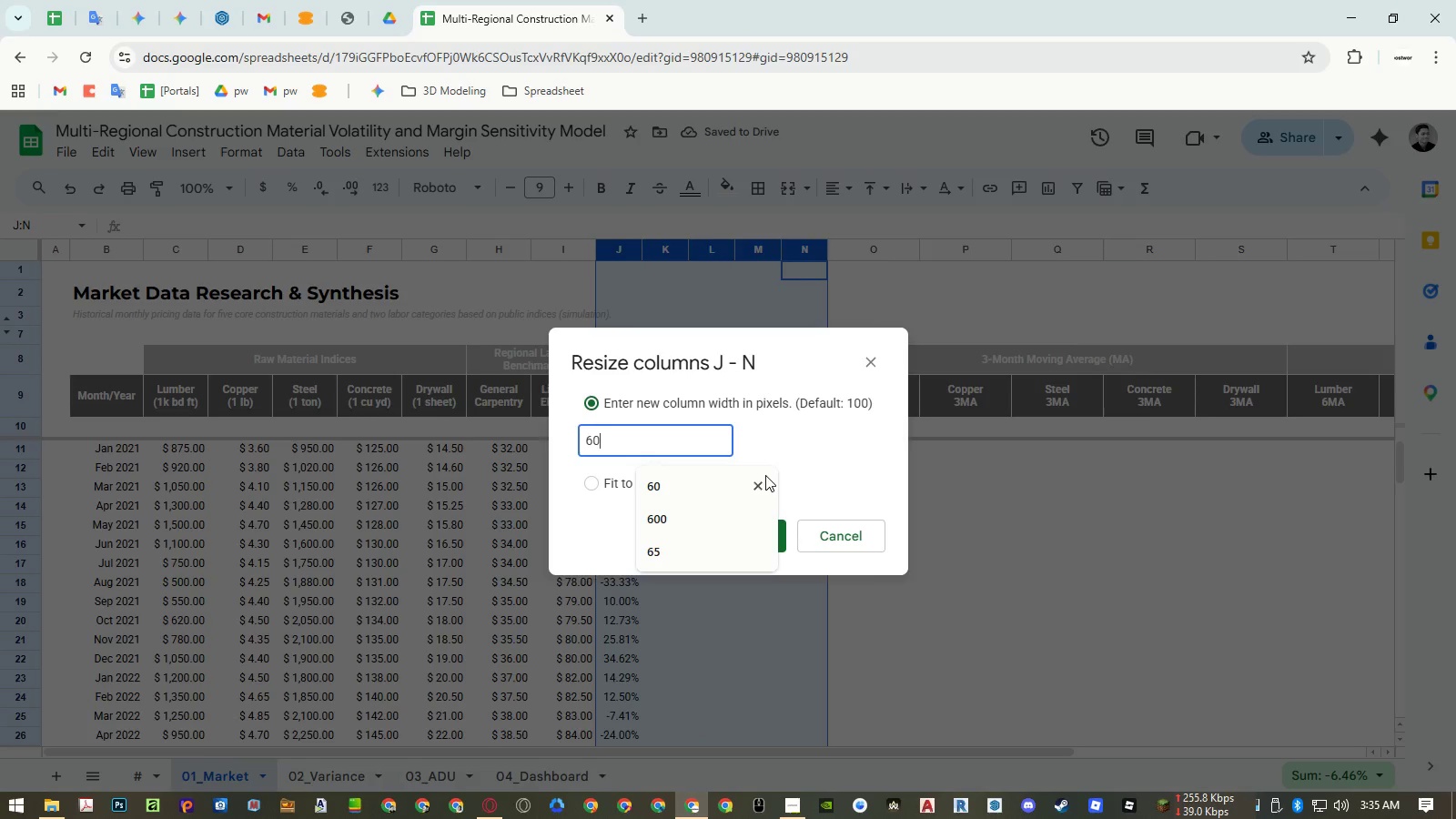 
key(NumpadEnter)
 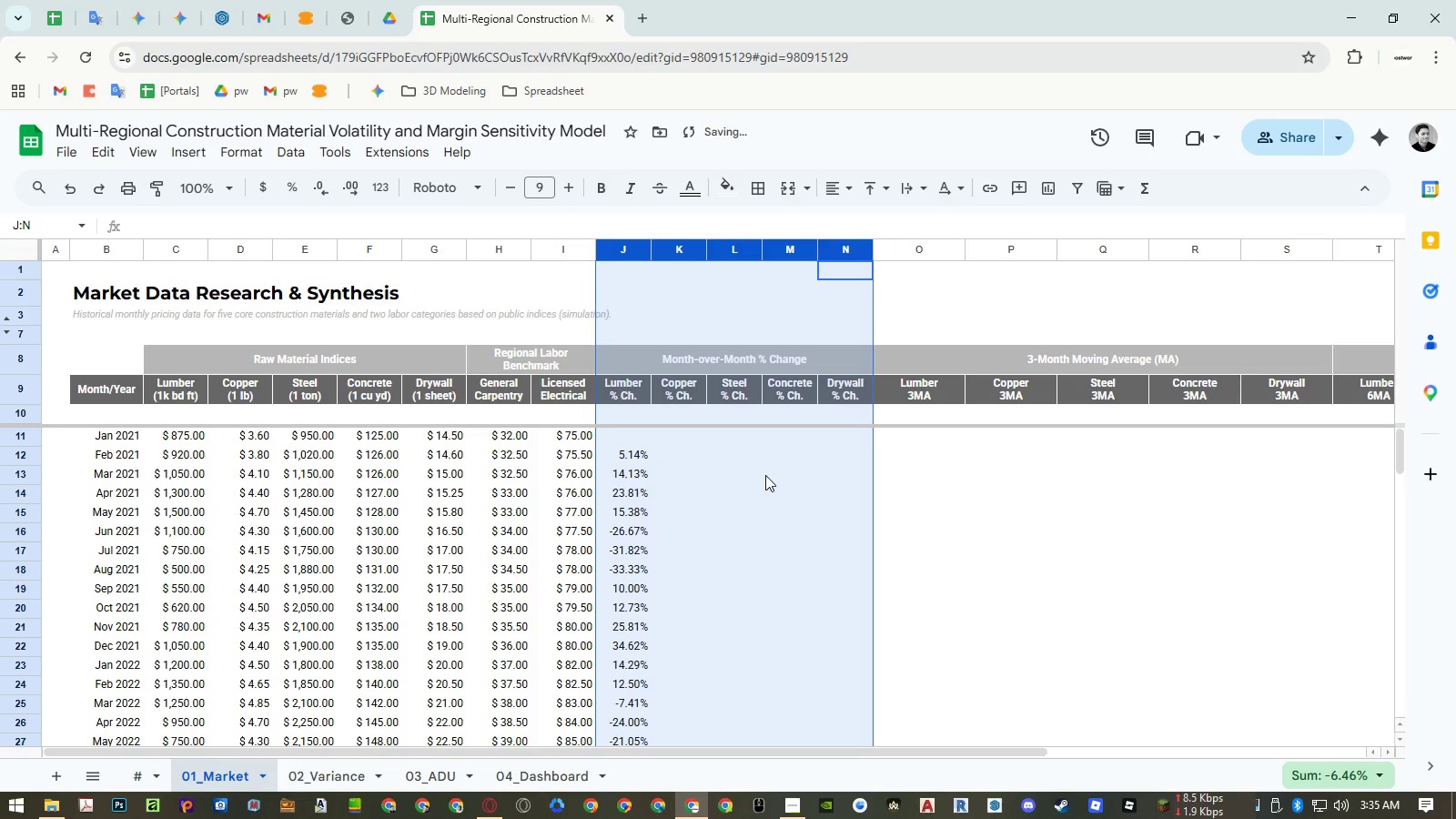 
left_click([765, 475])
 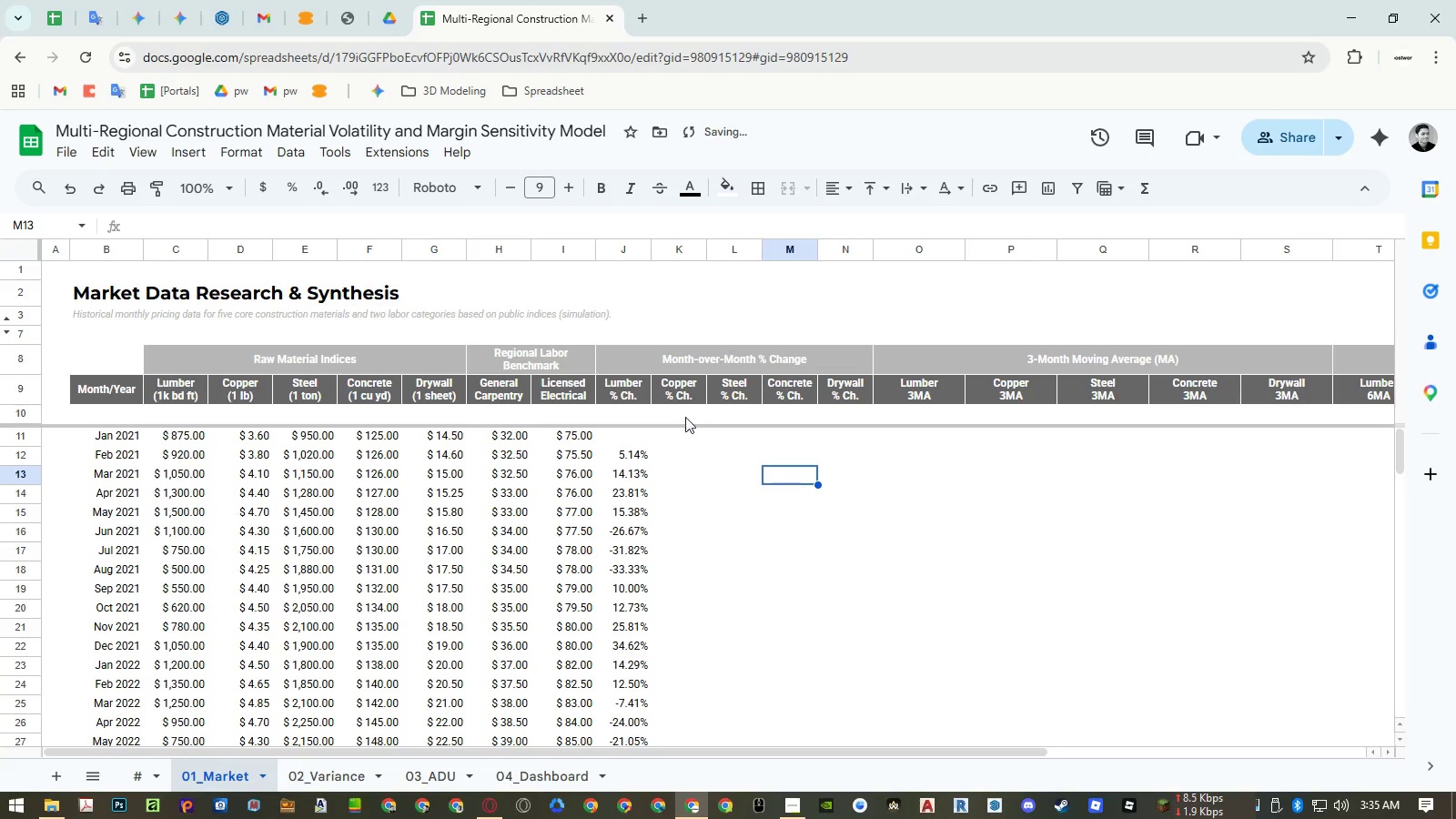 
left_click([684, 417])
 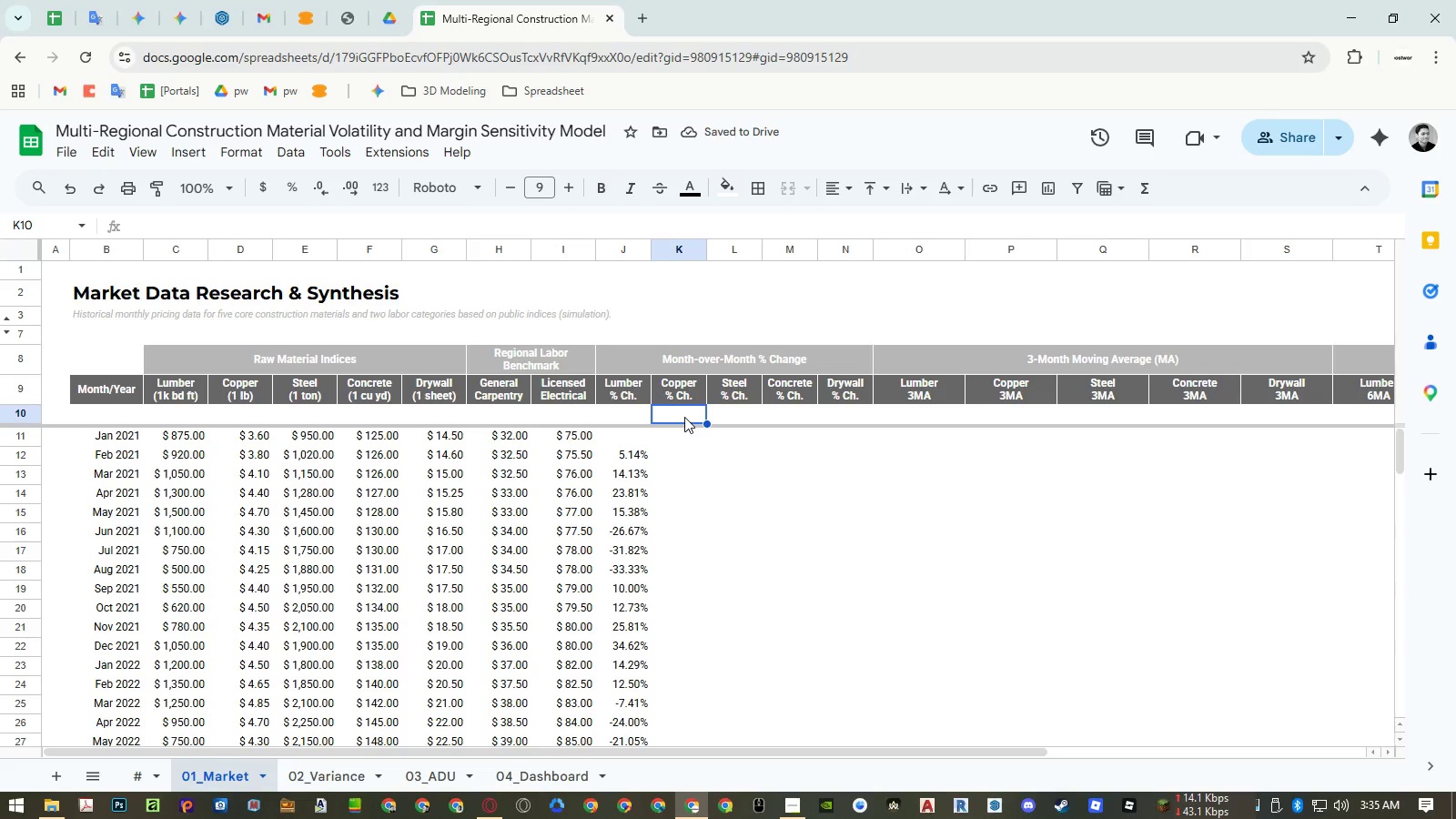 
key(Control+P)
 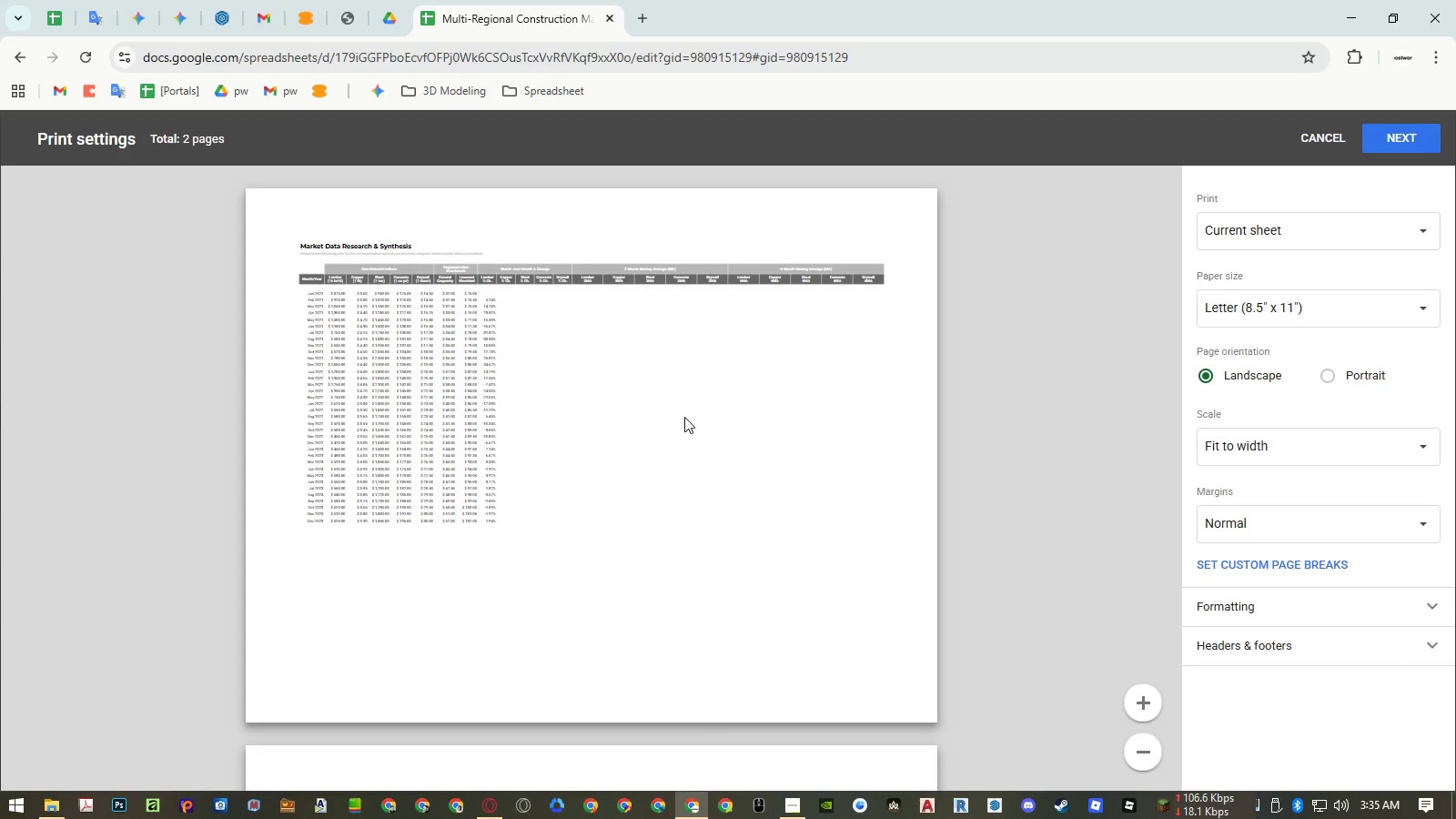 
wait(6.02)
 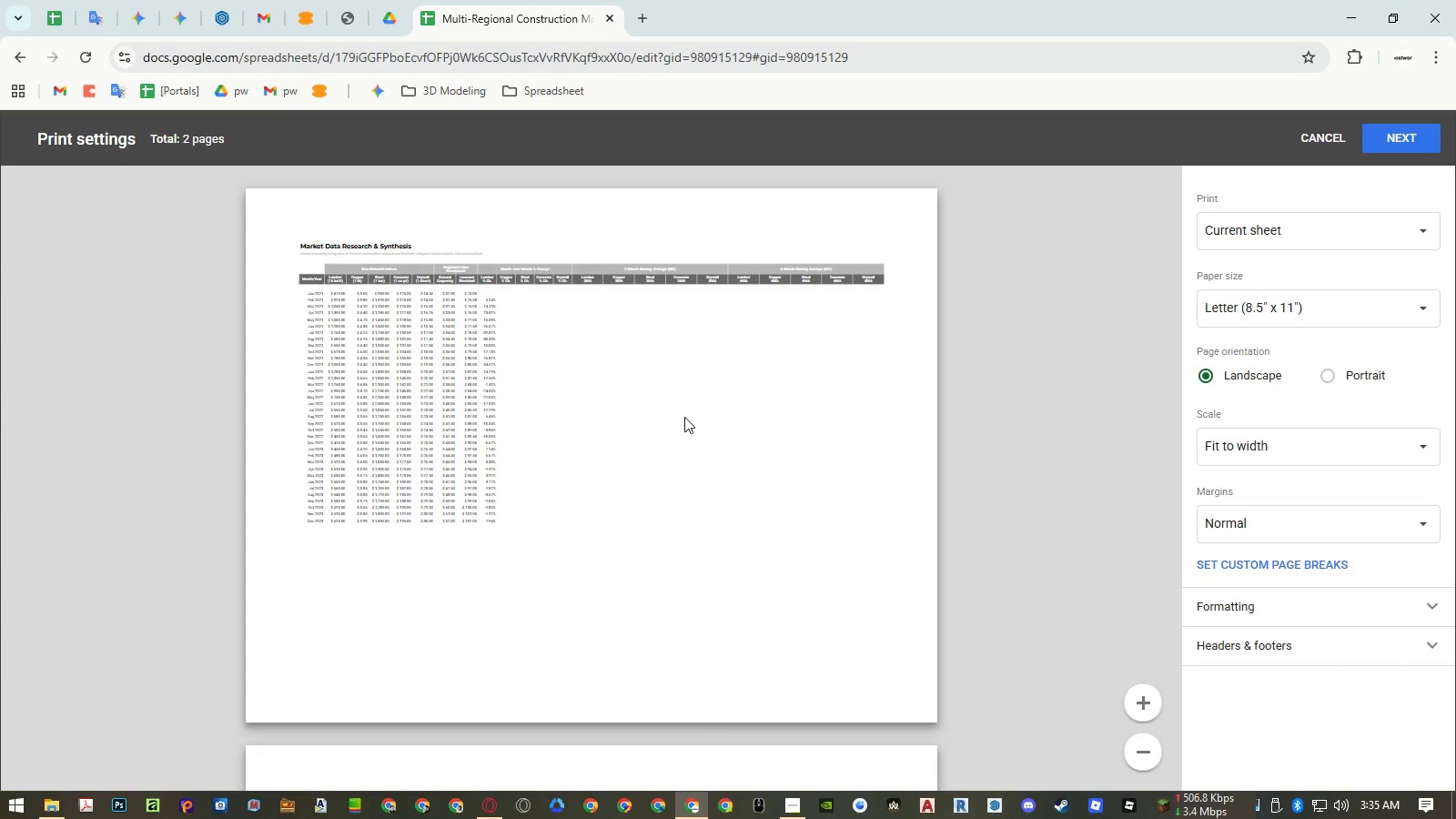 
left_click([1227, 322])
 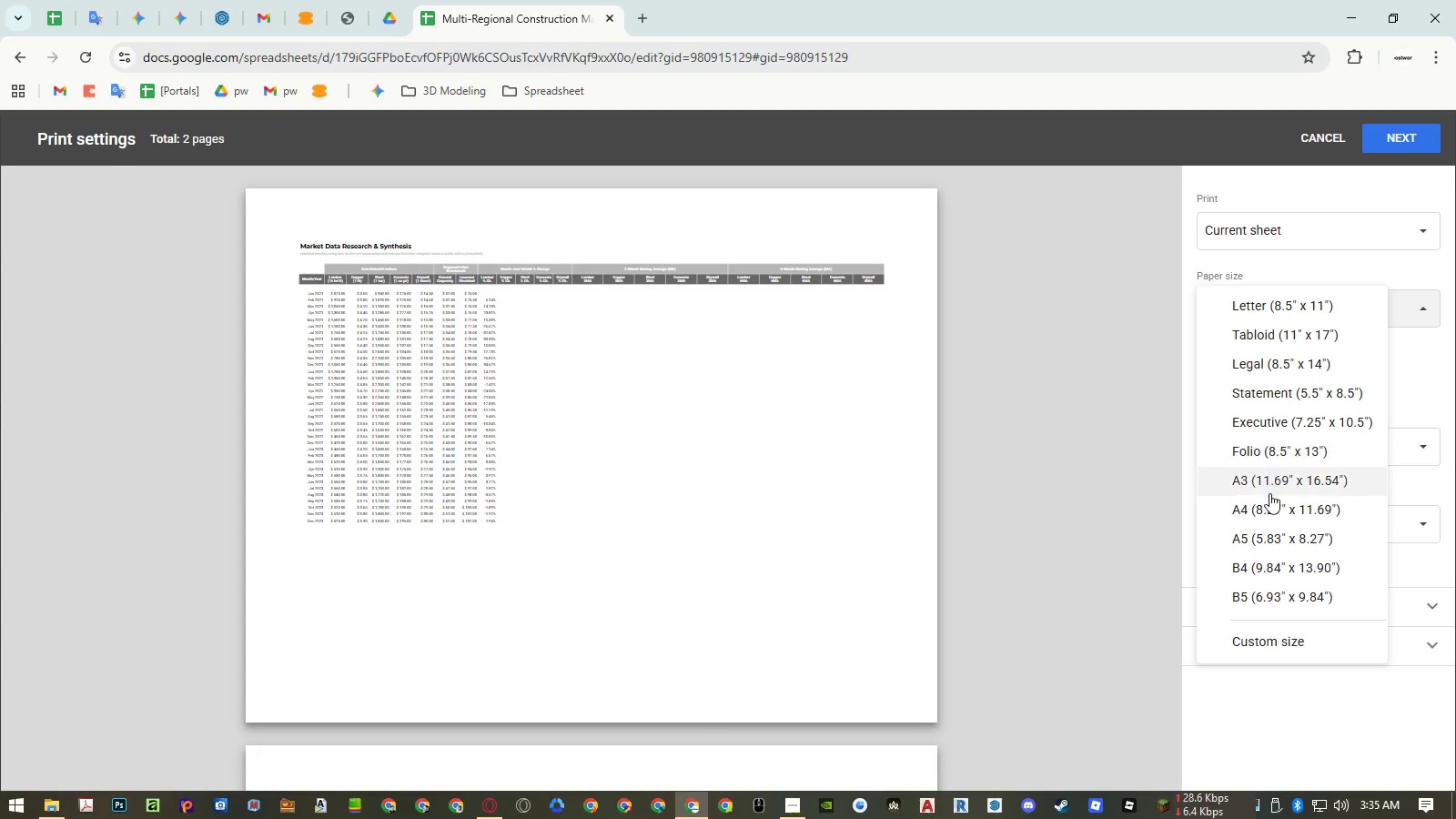 
left_click([1269, 513])
 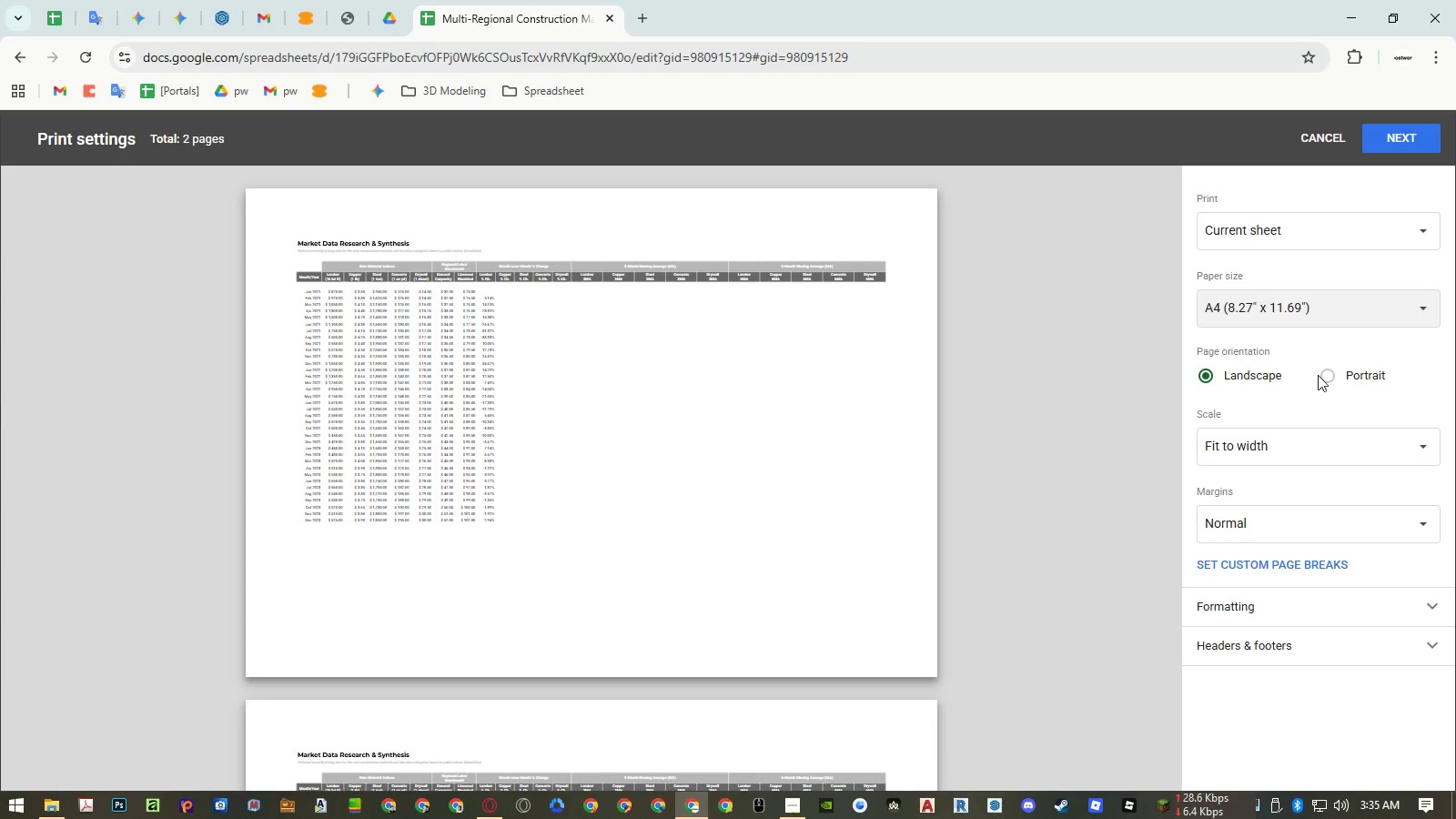 
left_click([1330, 374])
 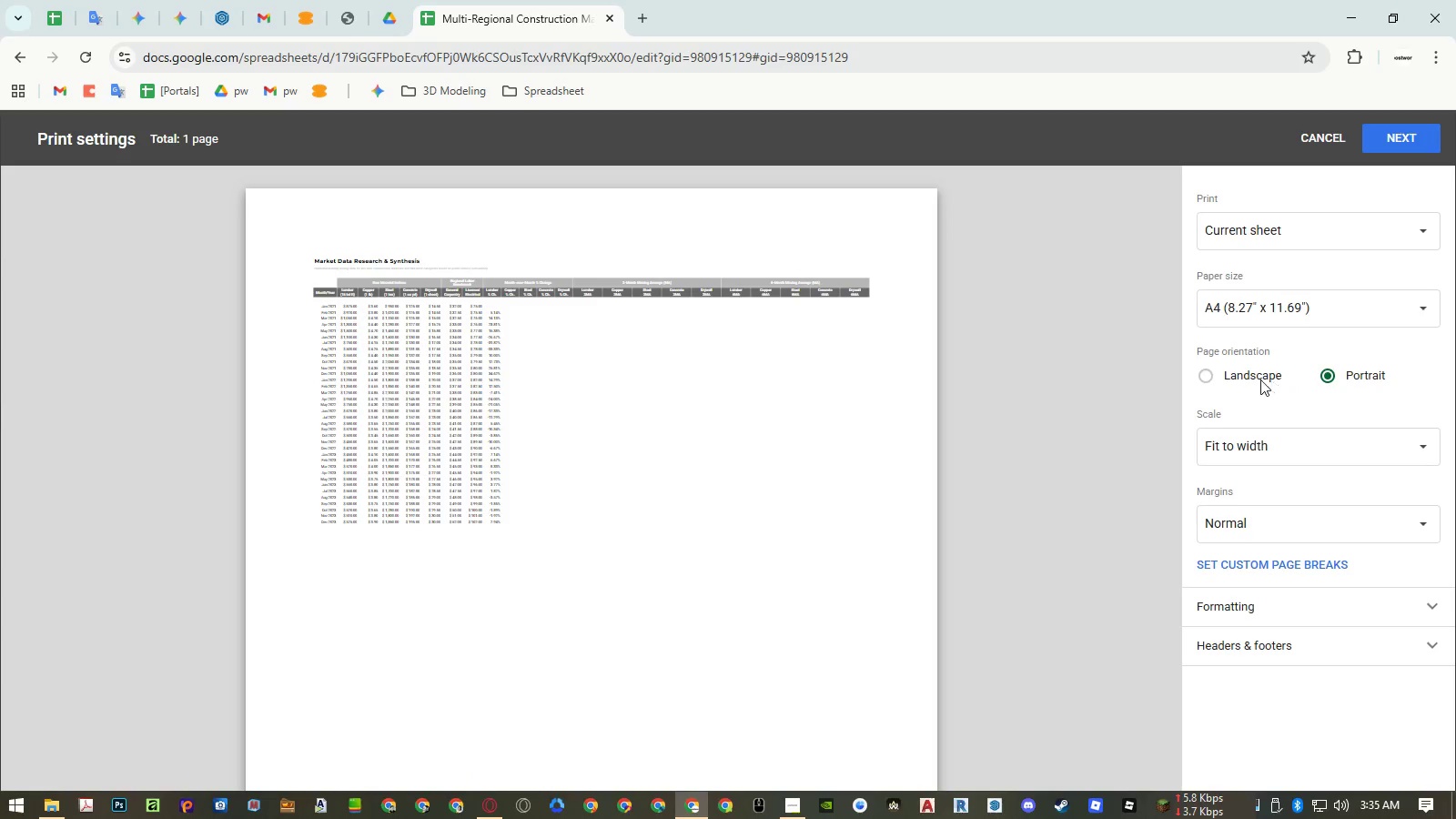 
left_click([1256, 379])
 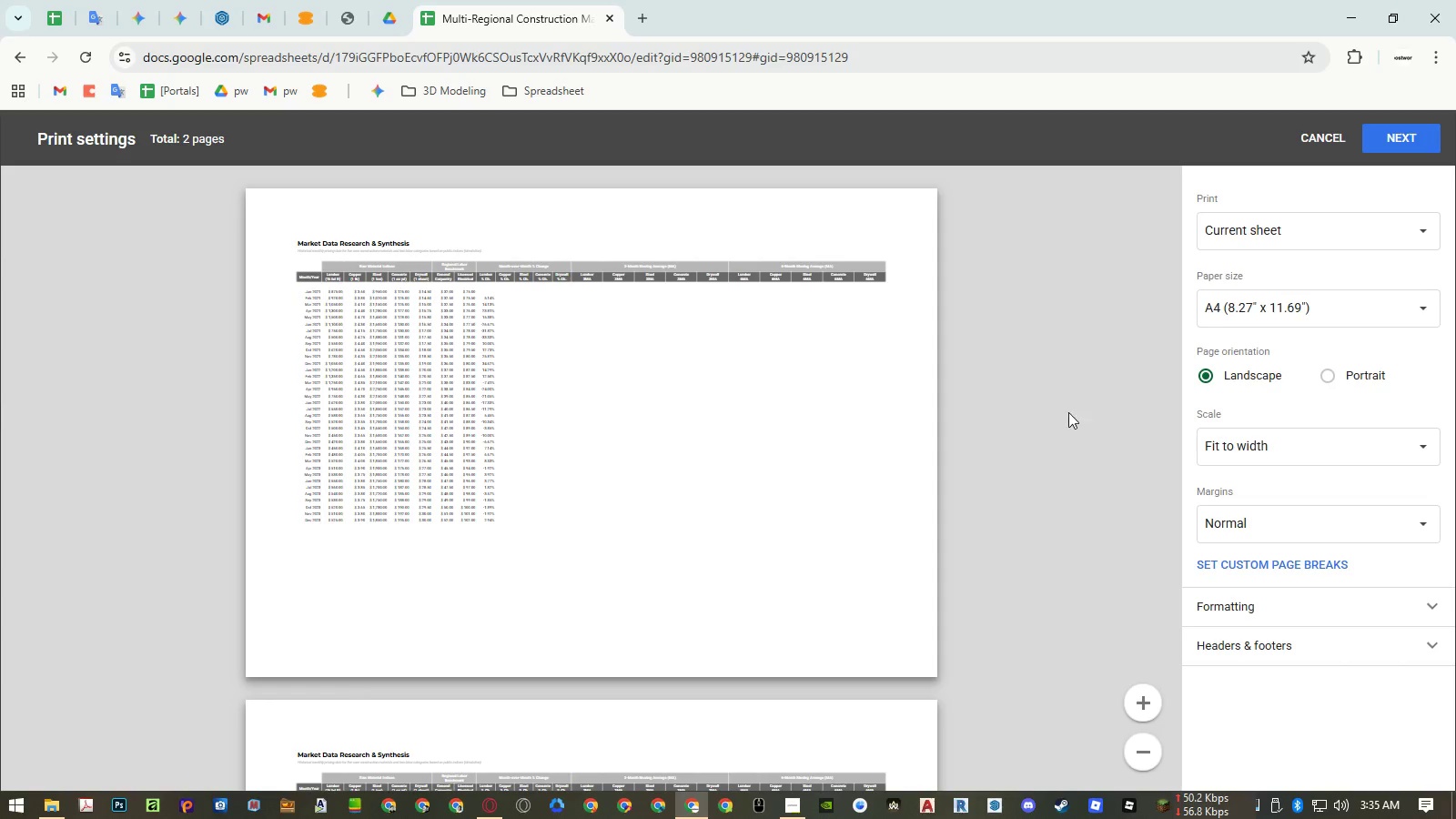 
scroll: coordinate [765, 471], scroll_direction: down, amount: 4.0
 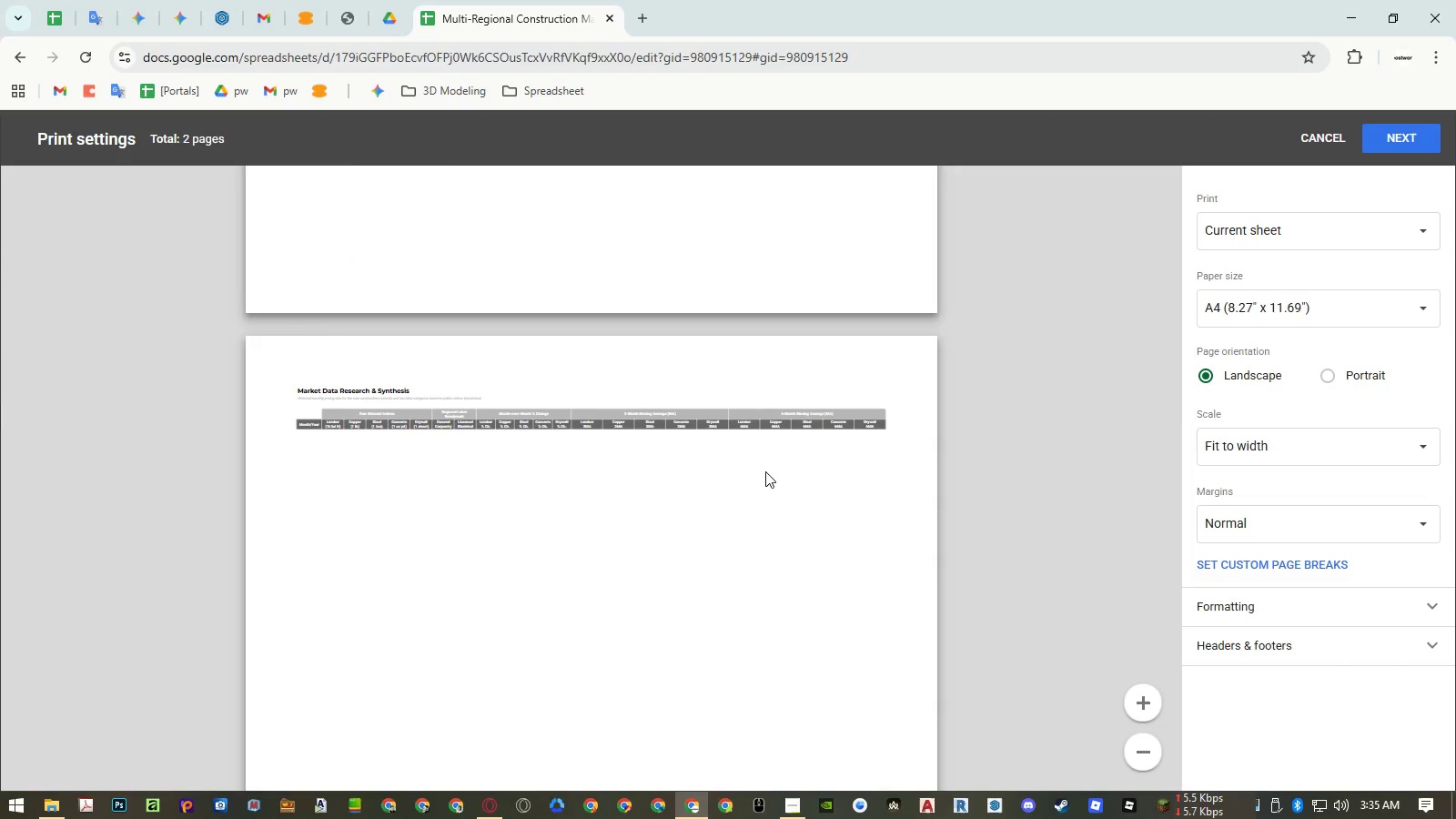 
scroll: coordinate [765, 471], scroll_direction: up, amount: 6.0
 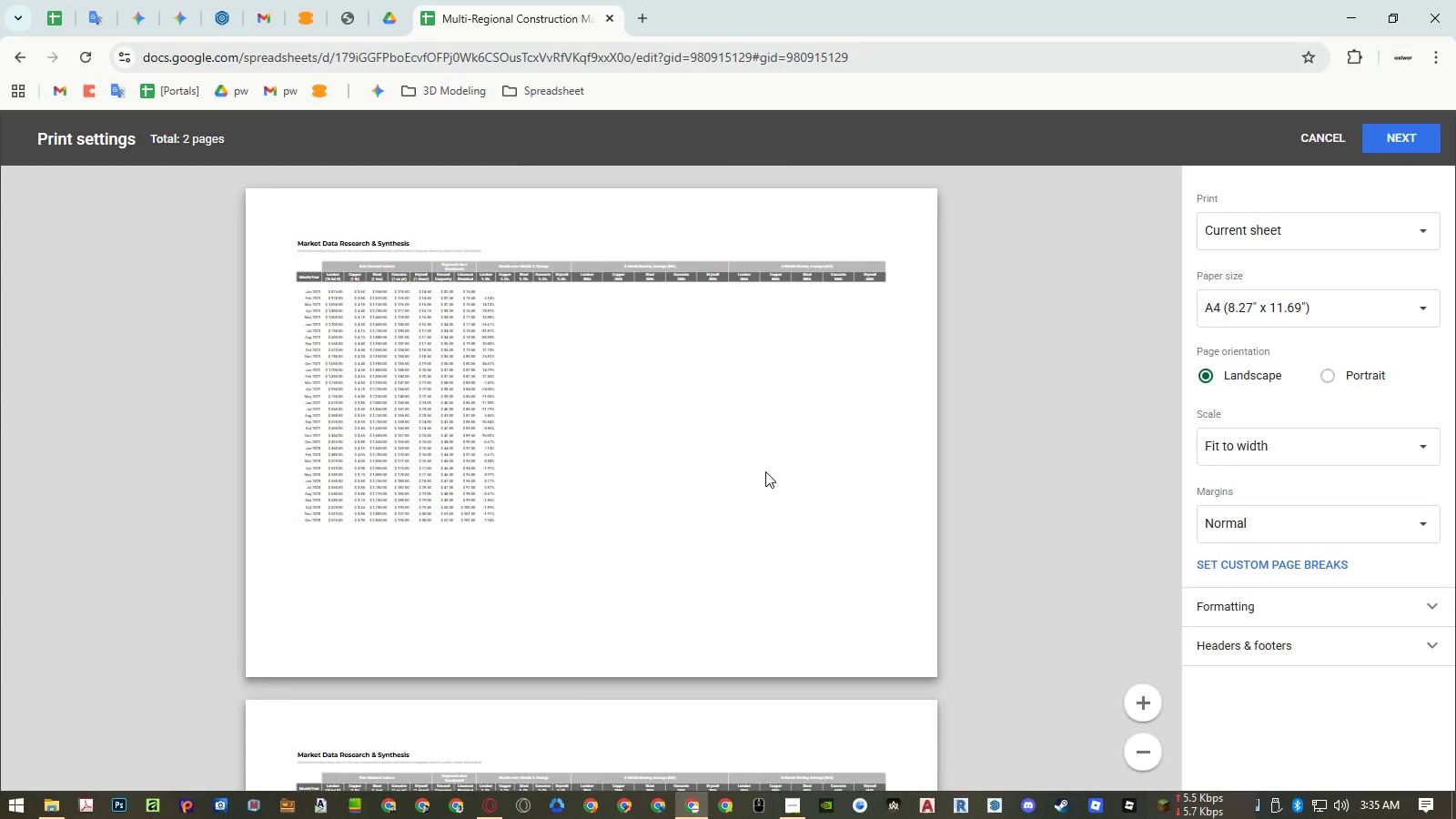 
key(Escape)
 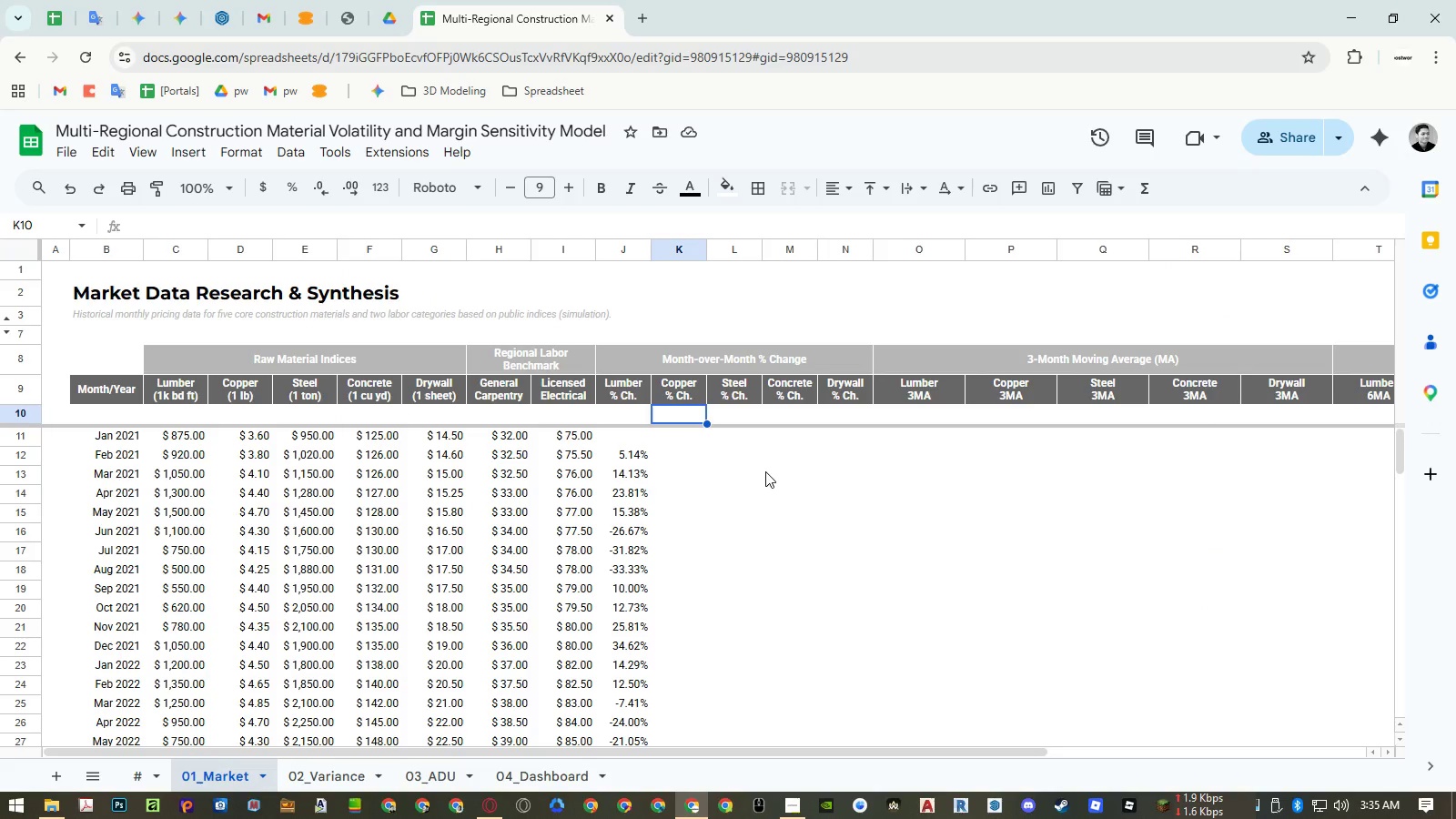 
wait(11.58)
 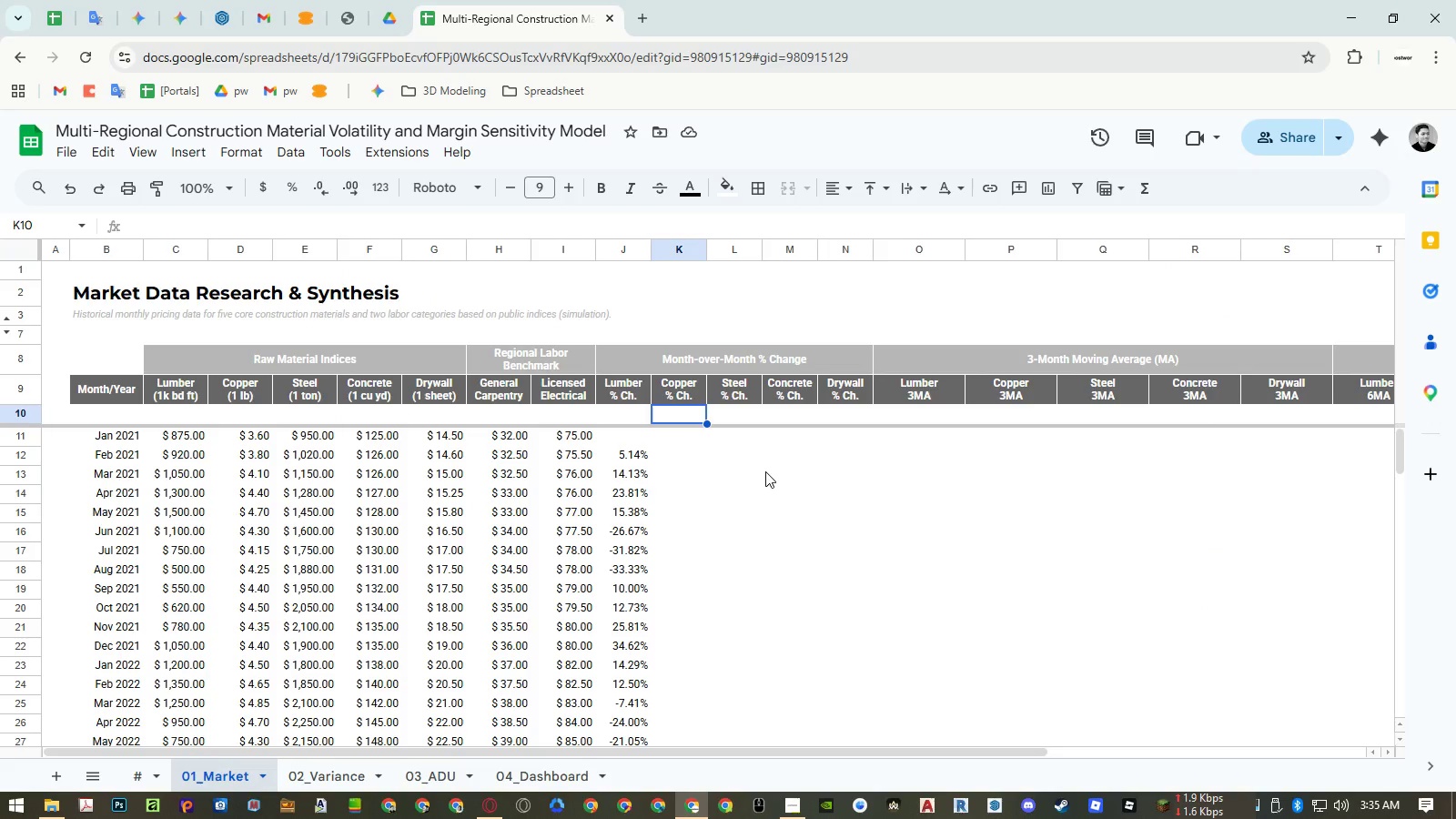 
left_click([641, 440])
 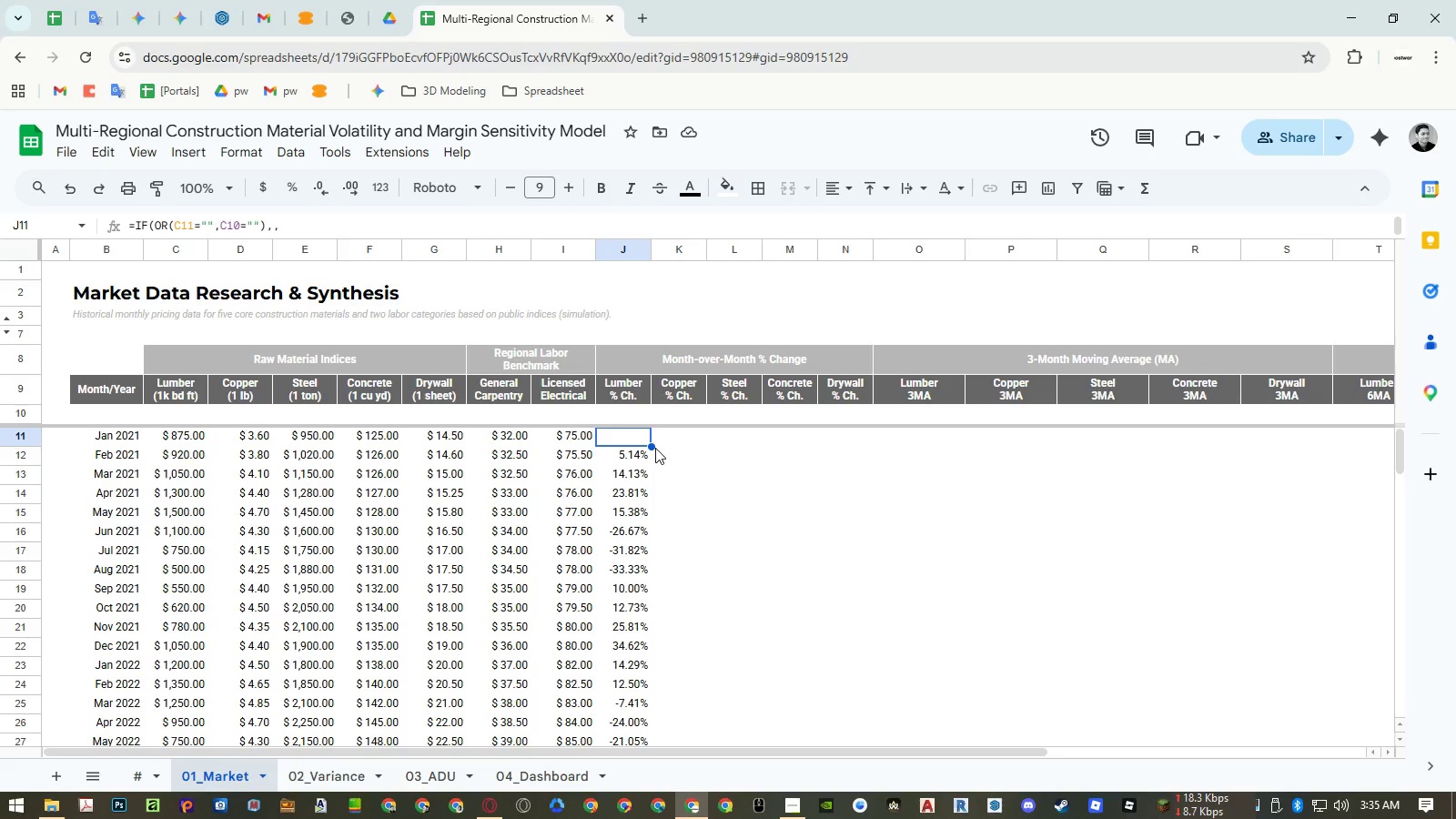 
key(Control+ControlLeft)
 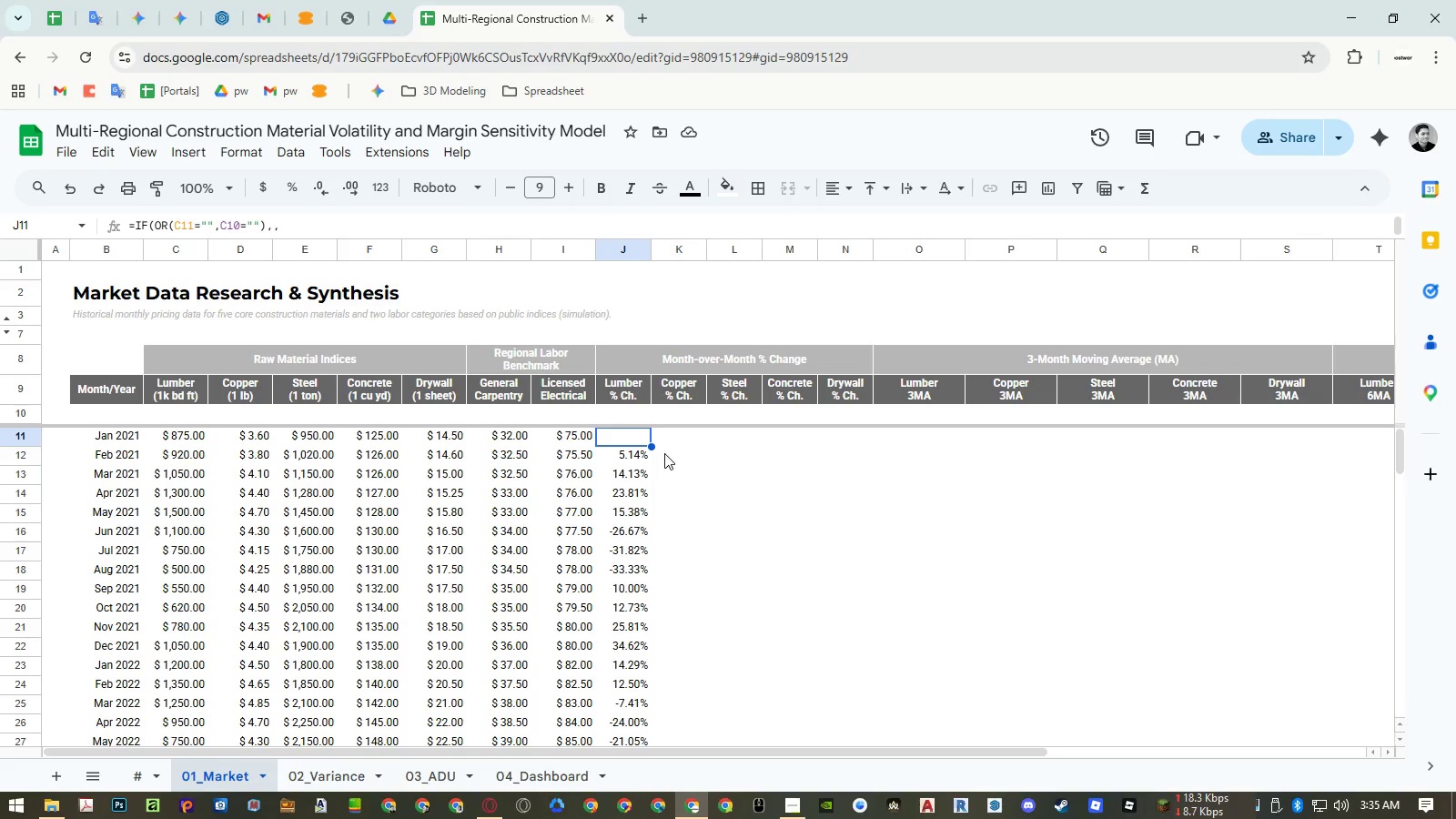 
key(Control+C)
 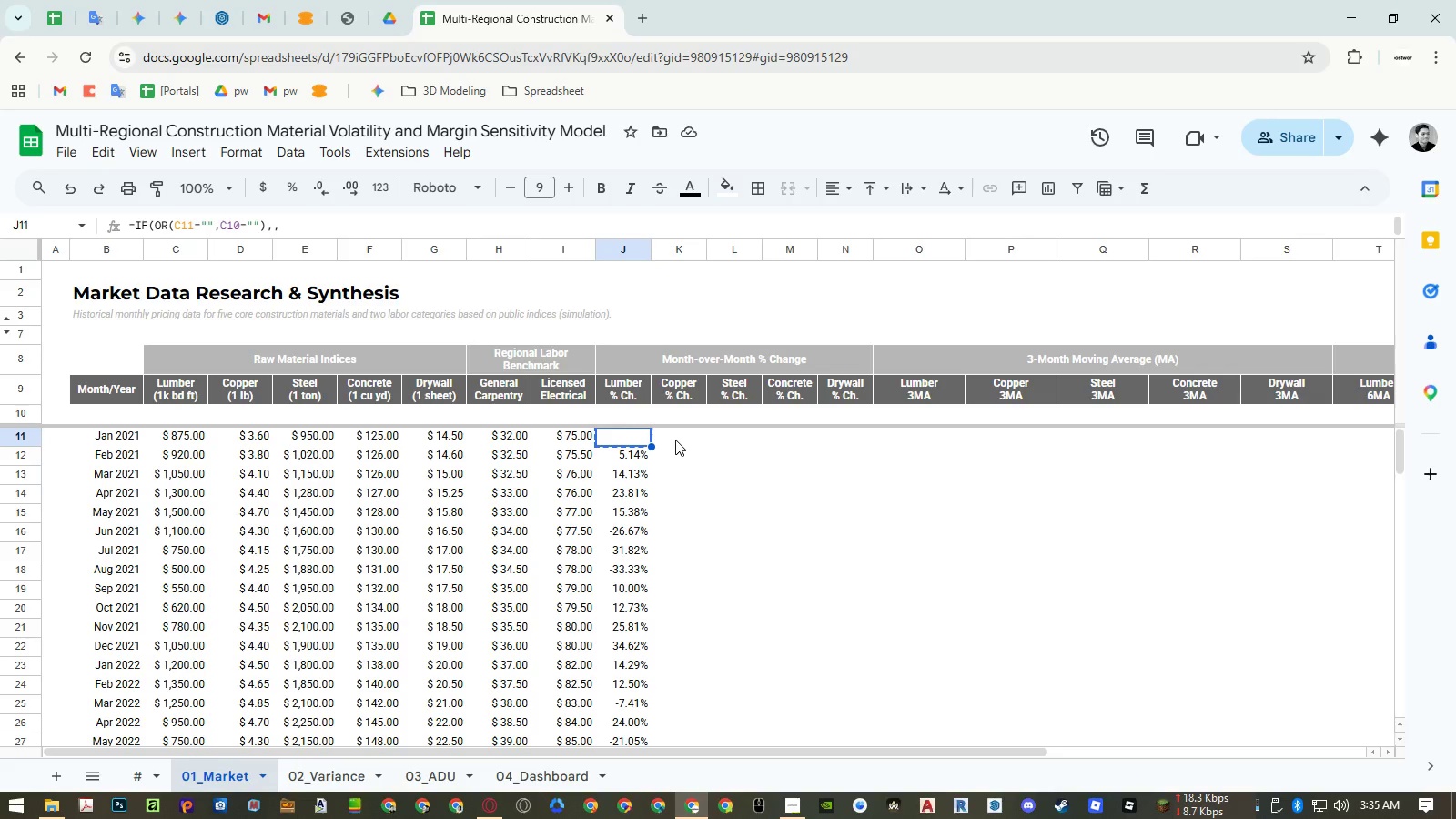 
left_click([675, 440])
 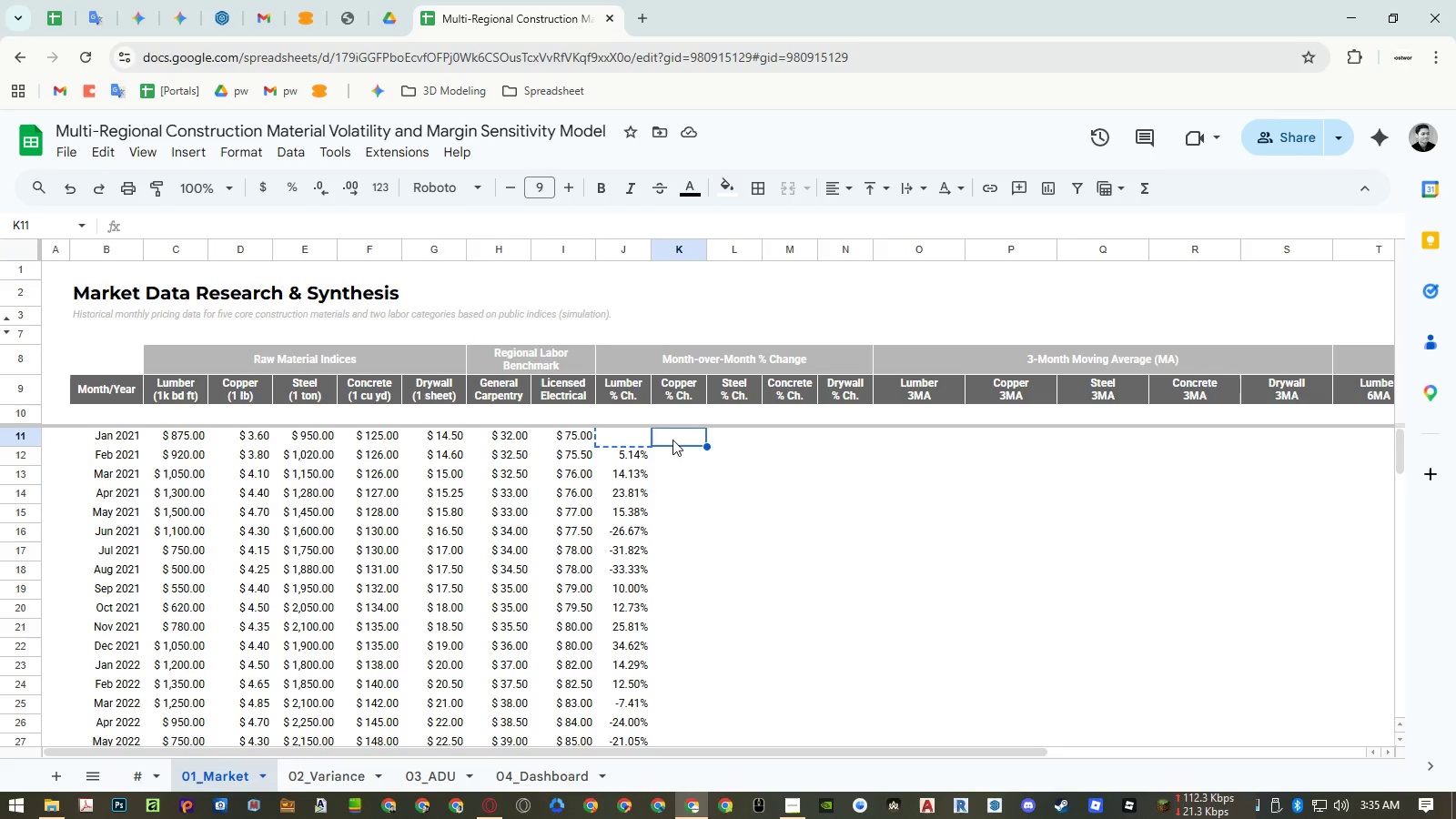 
key(Control+ControlLeft)
 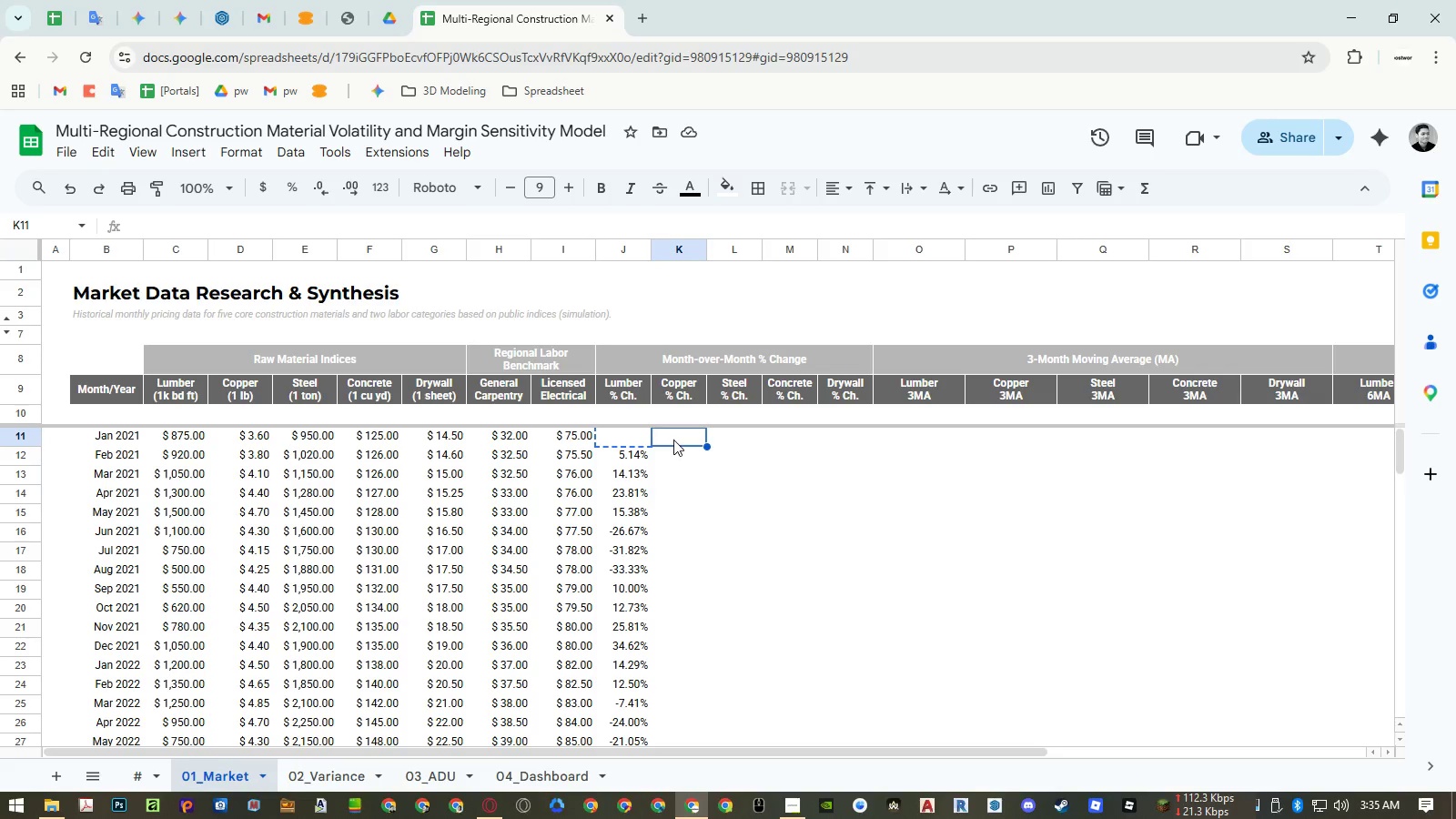 
key(Control+V)
 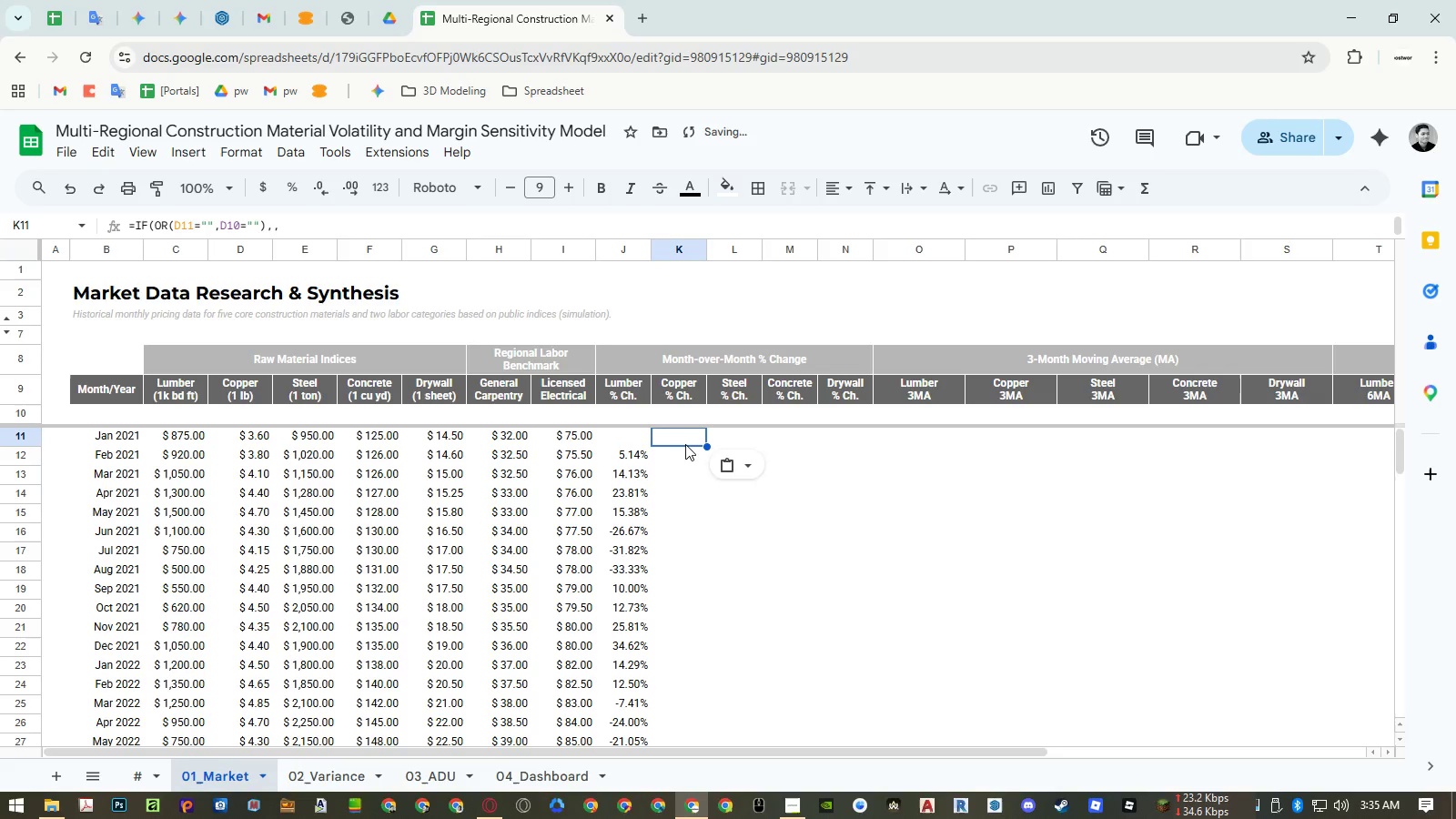 
double_click([685, 444])
 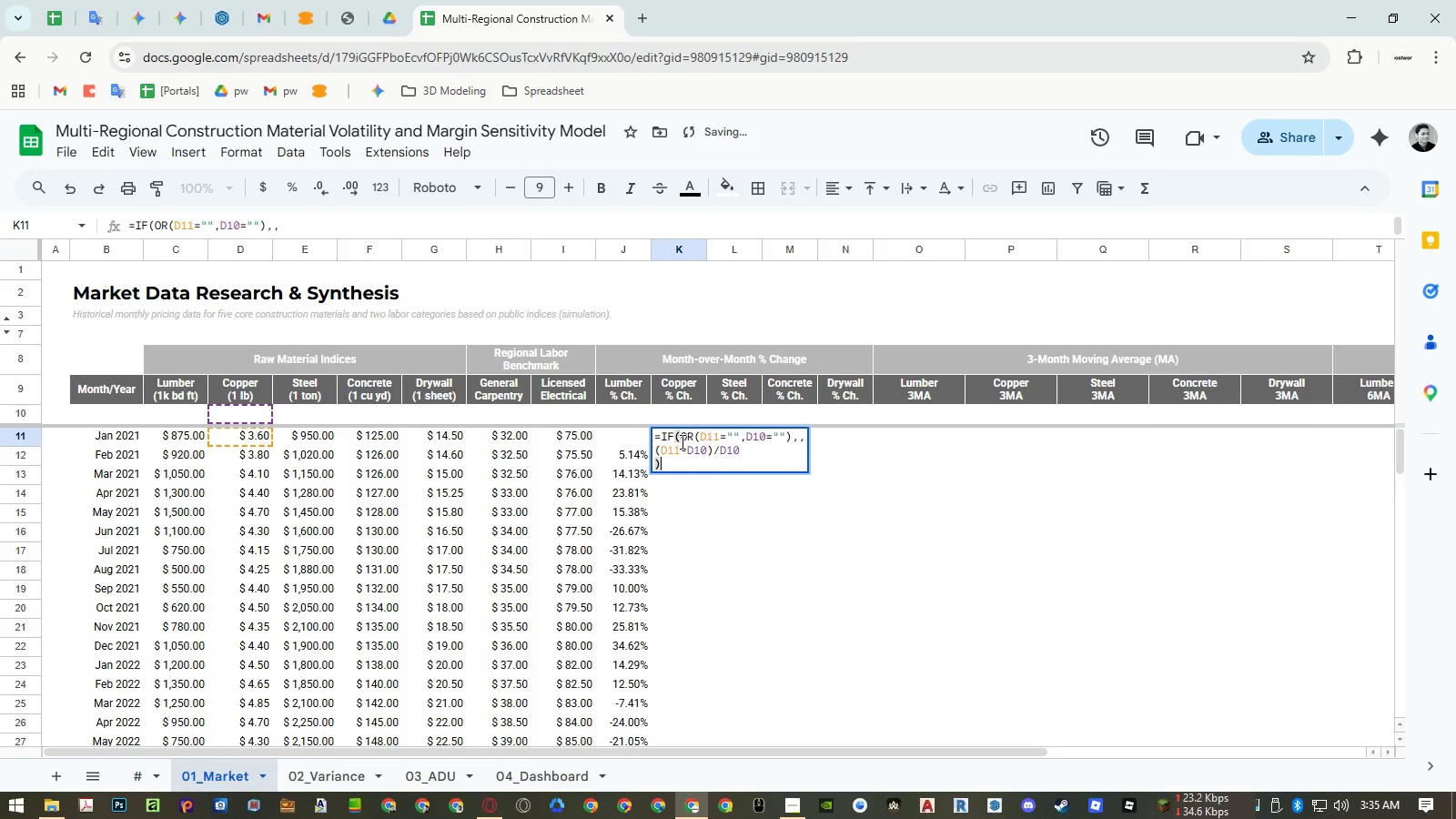 
key(Escape)
 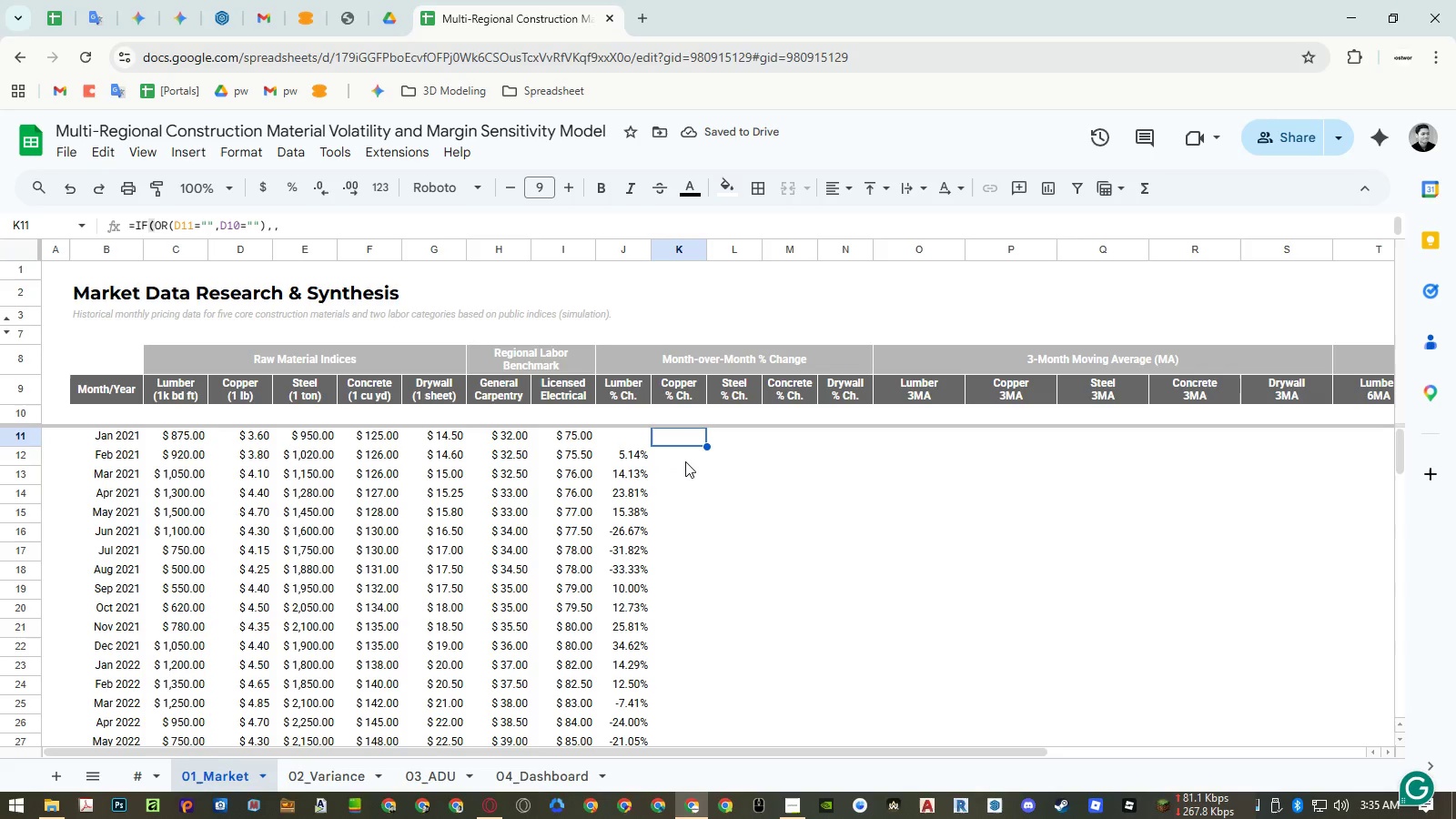 
left_click([632, 432])
 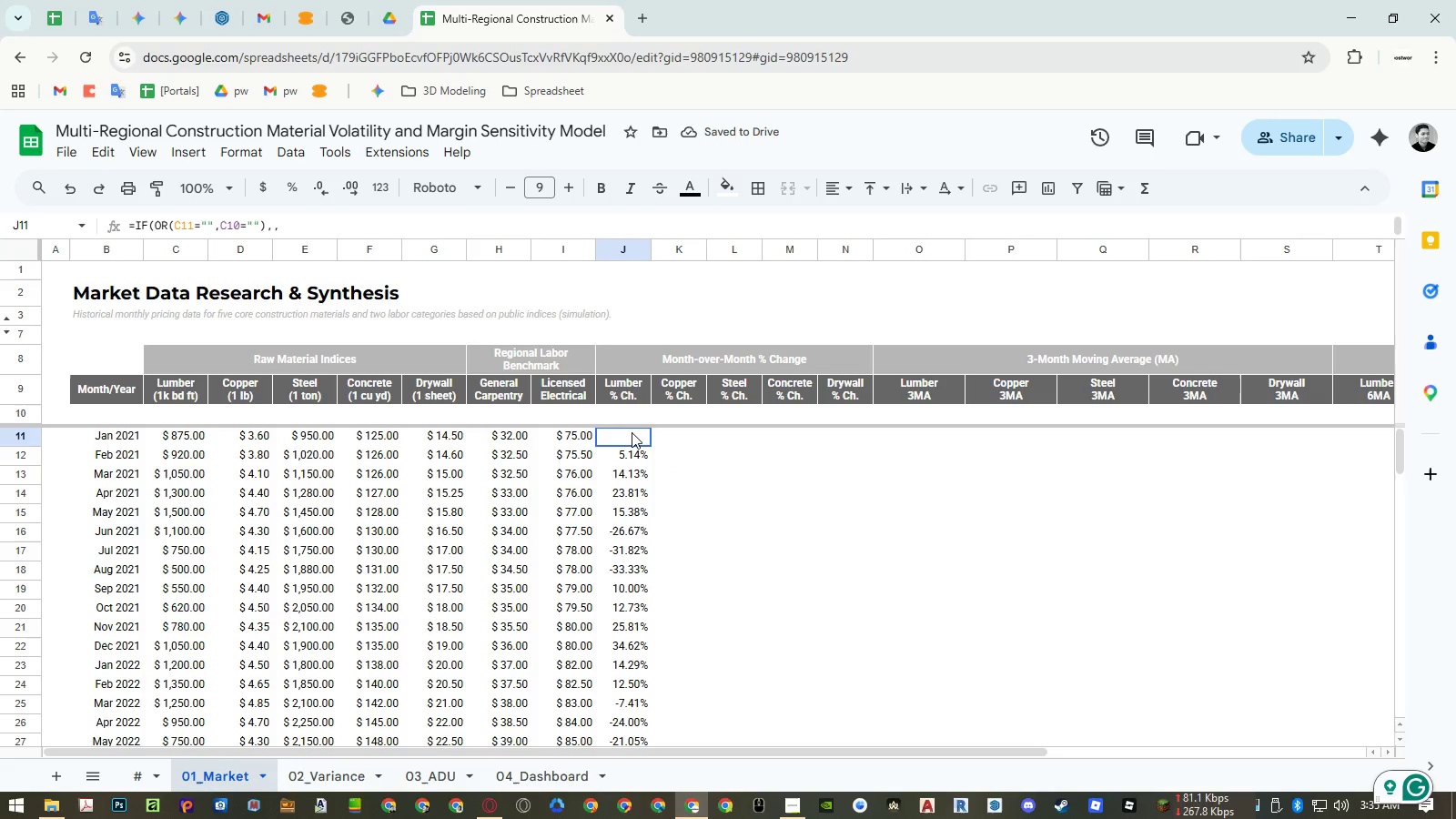 
key(Control+ControlLeft)
 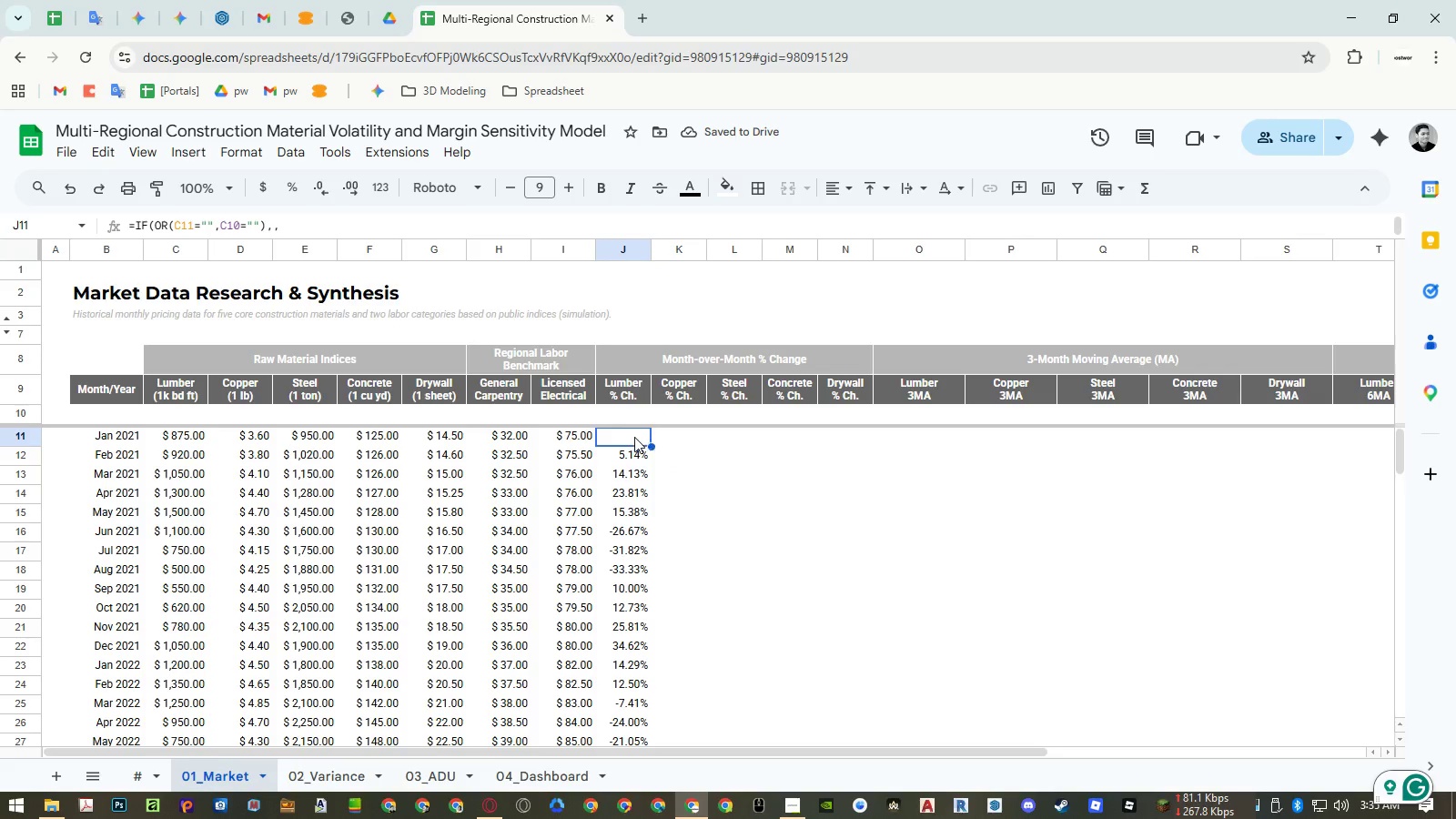 
key(Control+C)
 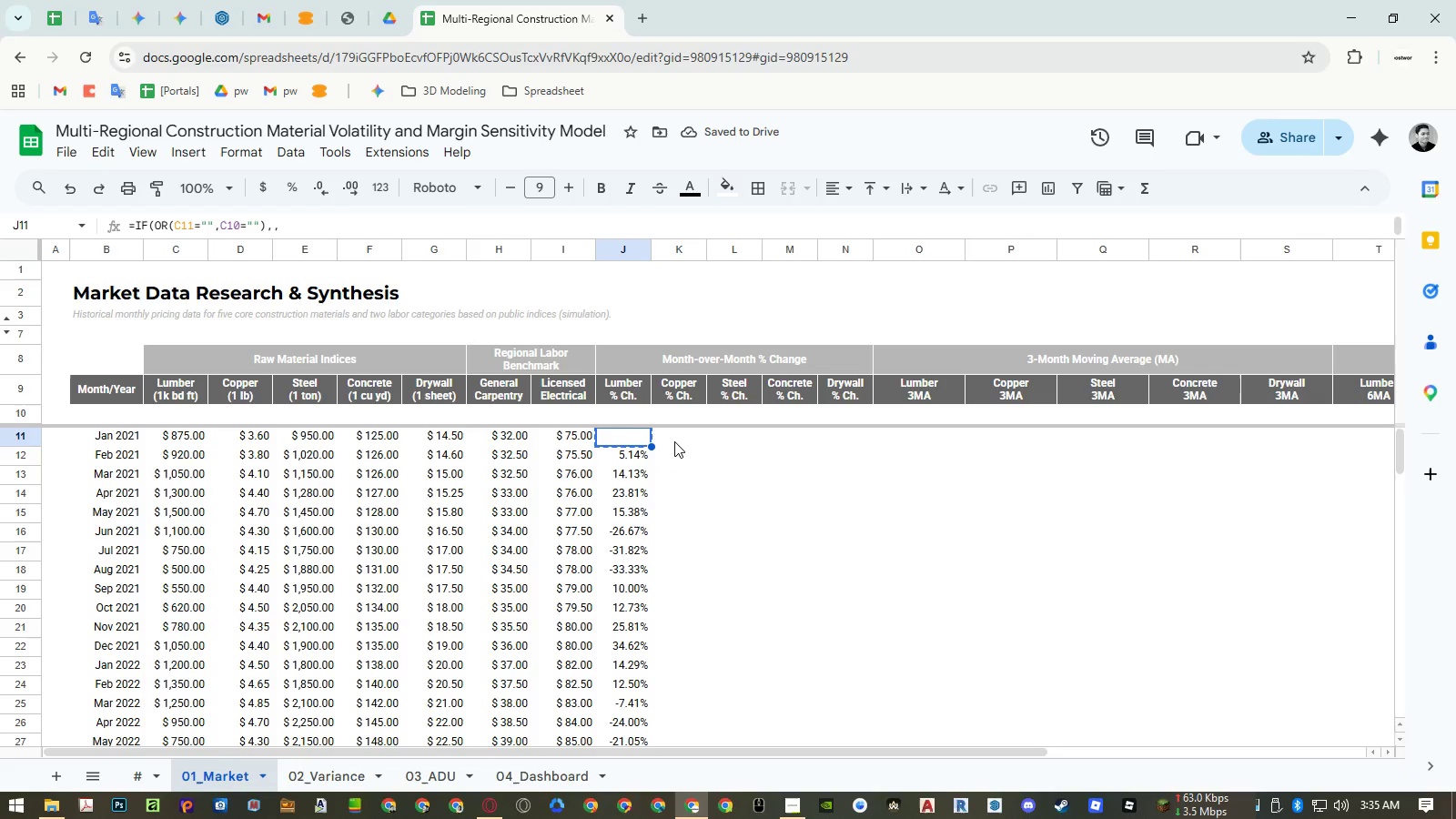 
left_click_drag(start_coordinate=[675, 441], to_coordinate=[830, 436])
 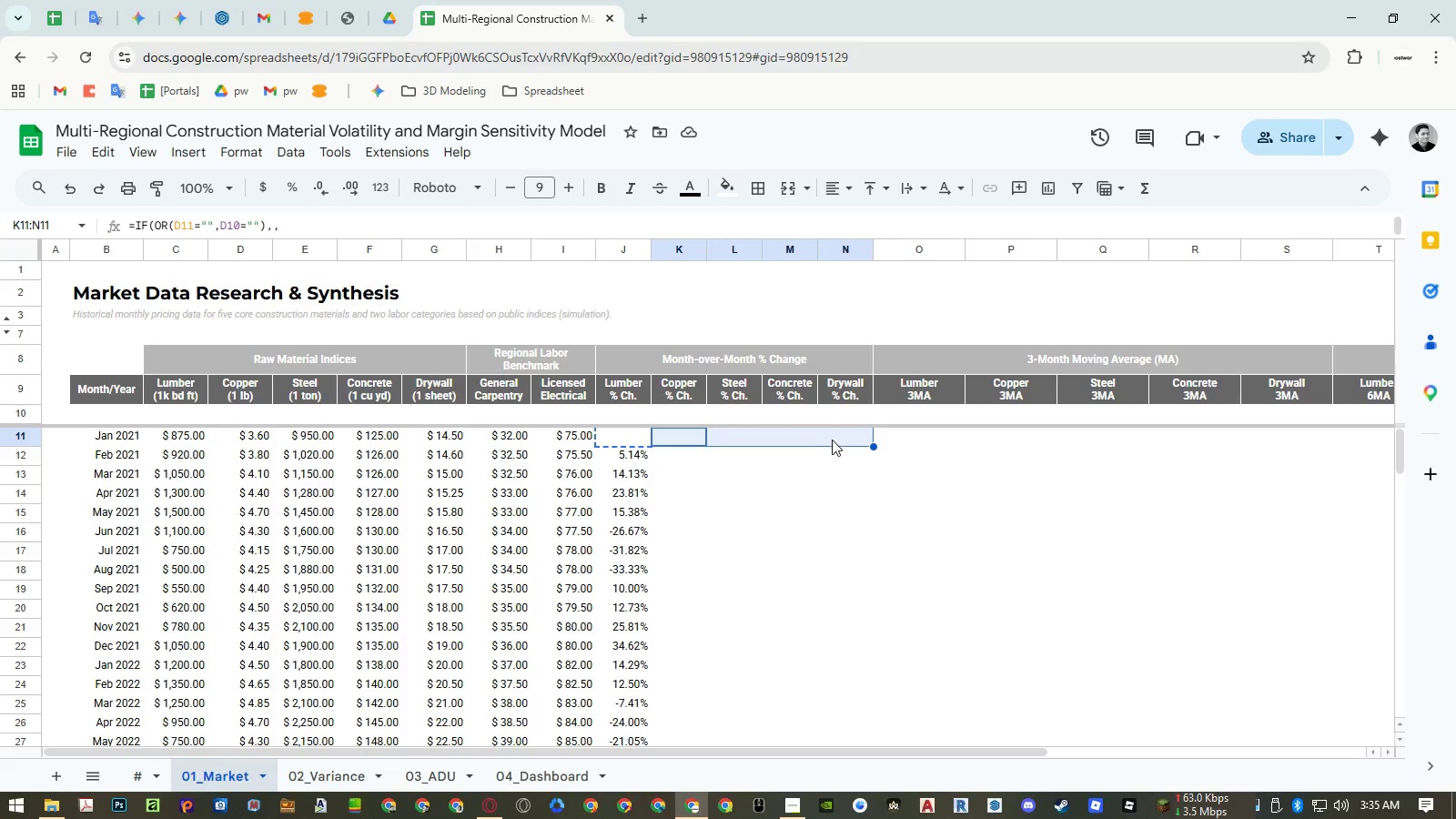 
key(Control+ControlLeft)
 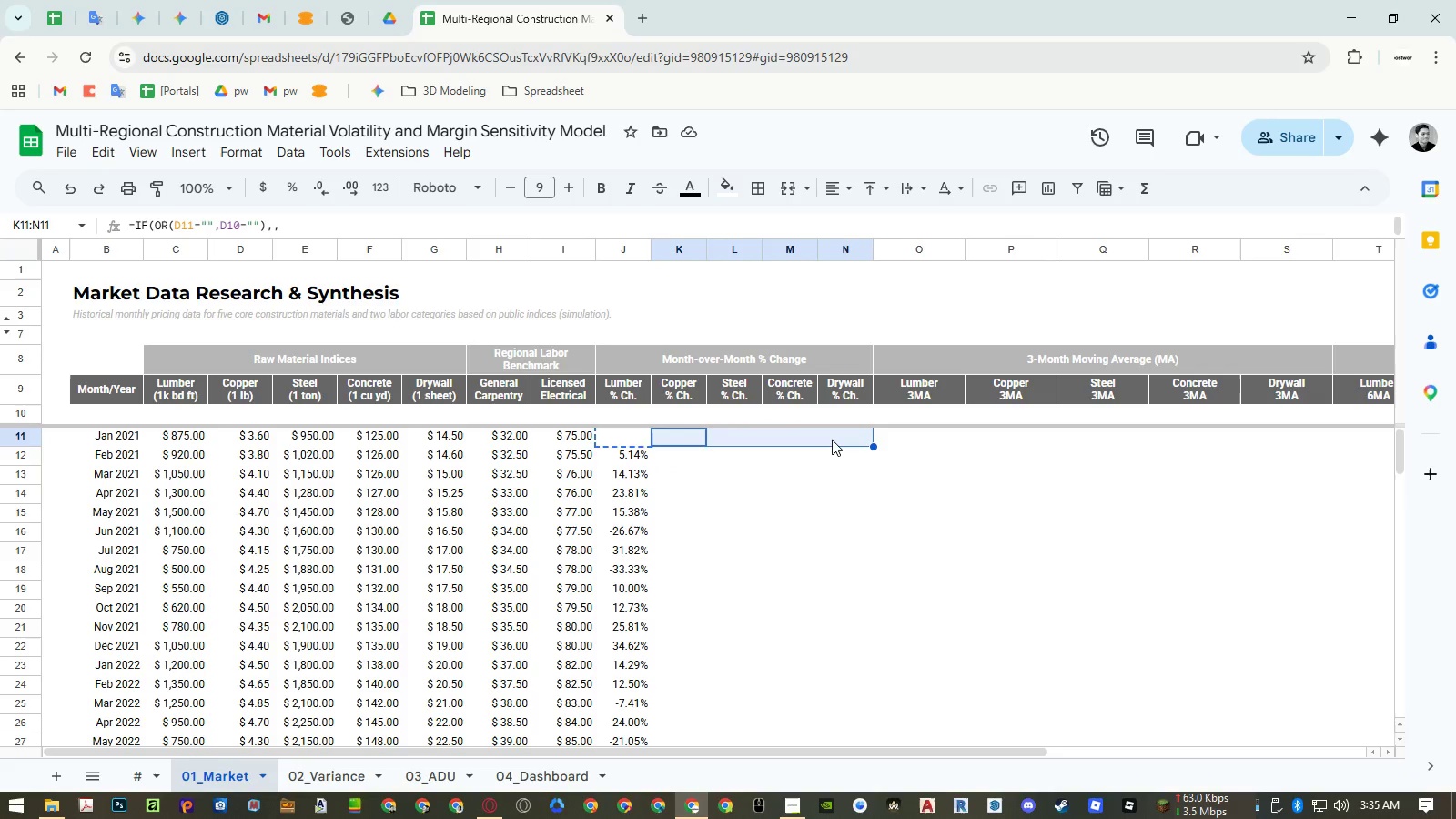 
key(Control+V)
 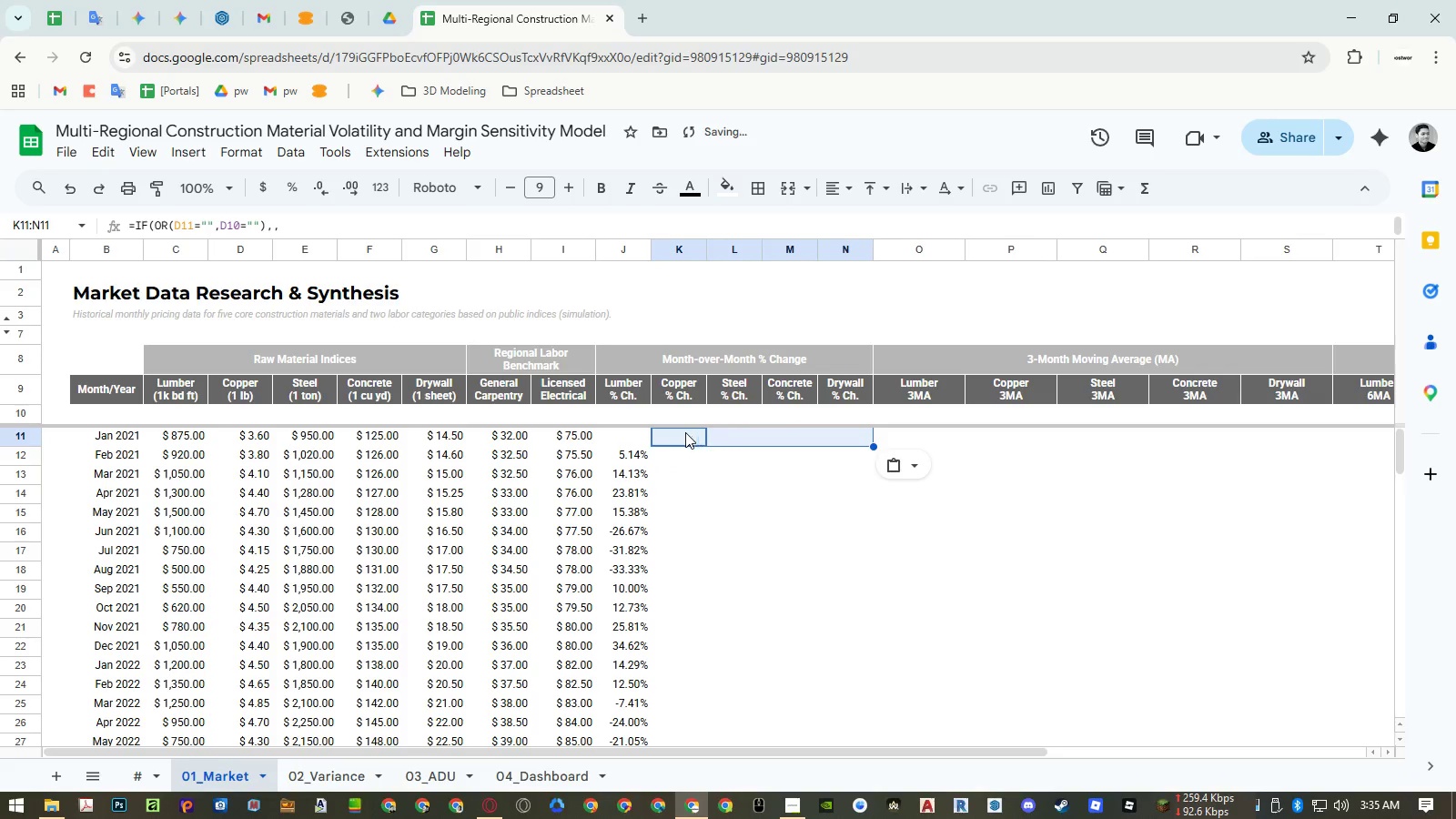 
left_click_drag(start_coordinate=[644, 435], to_coordinate=[821, 436])
 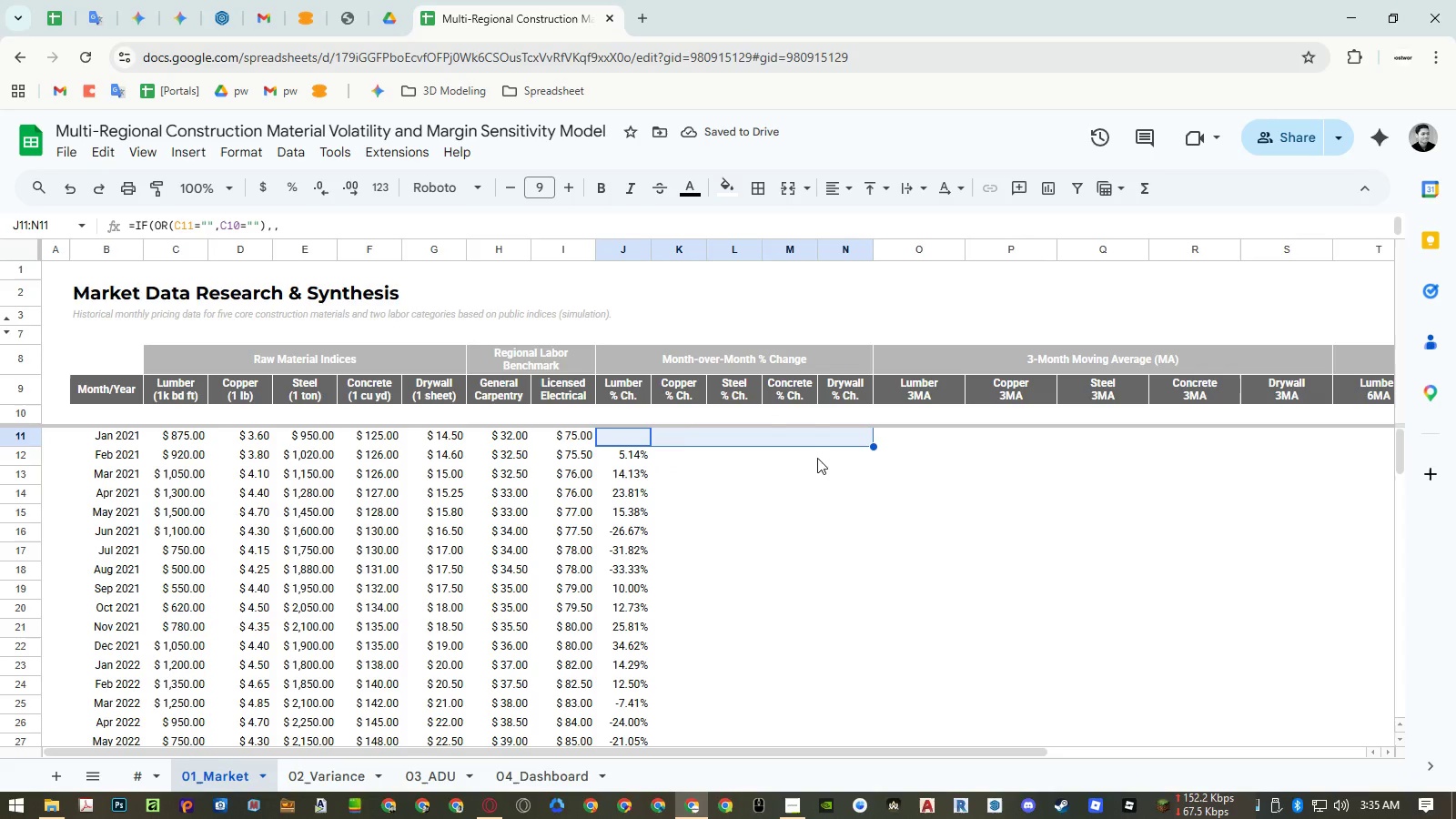 
key(Control+ControlLeft)
 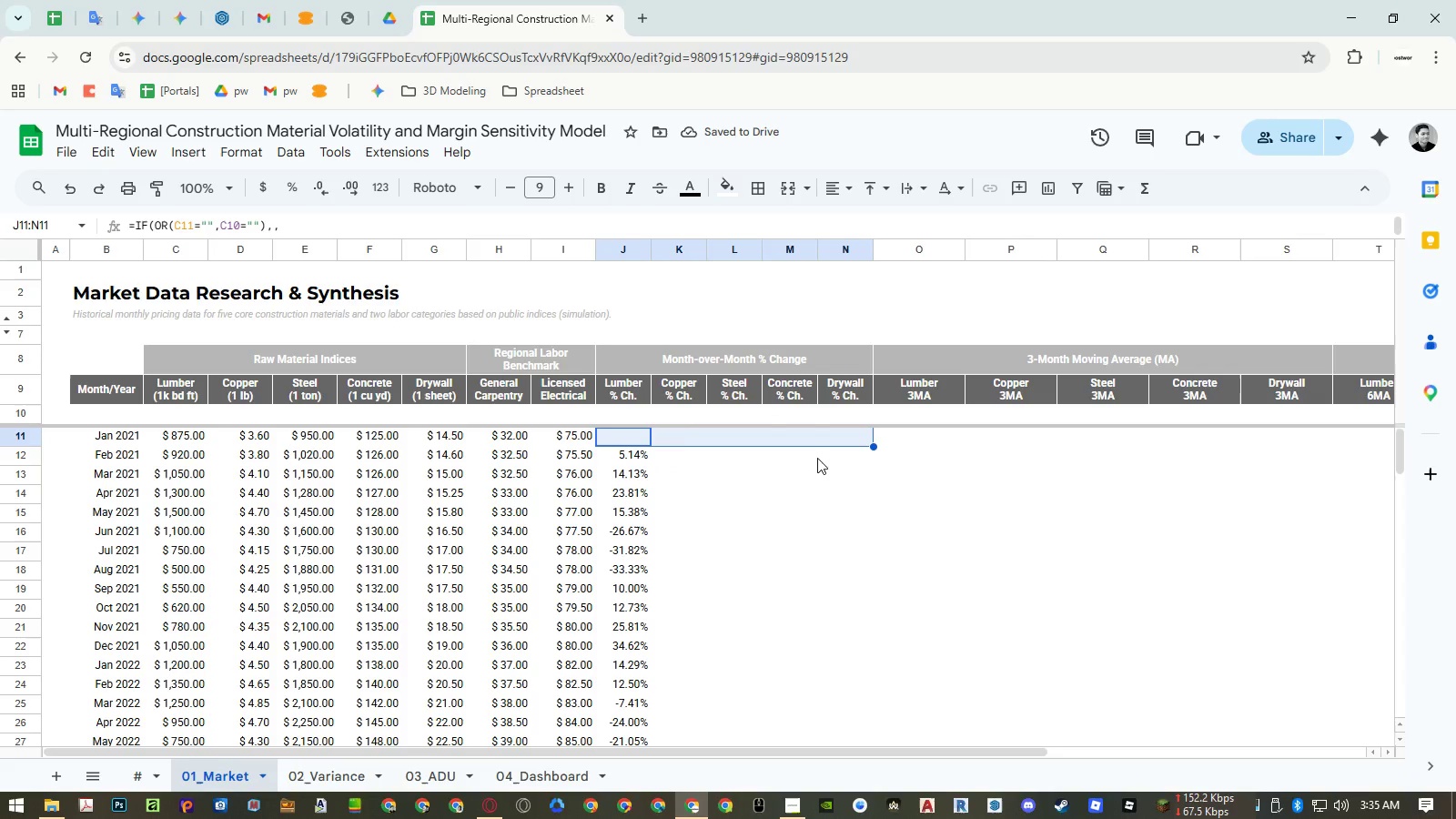 
key(Control+C)
 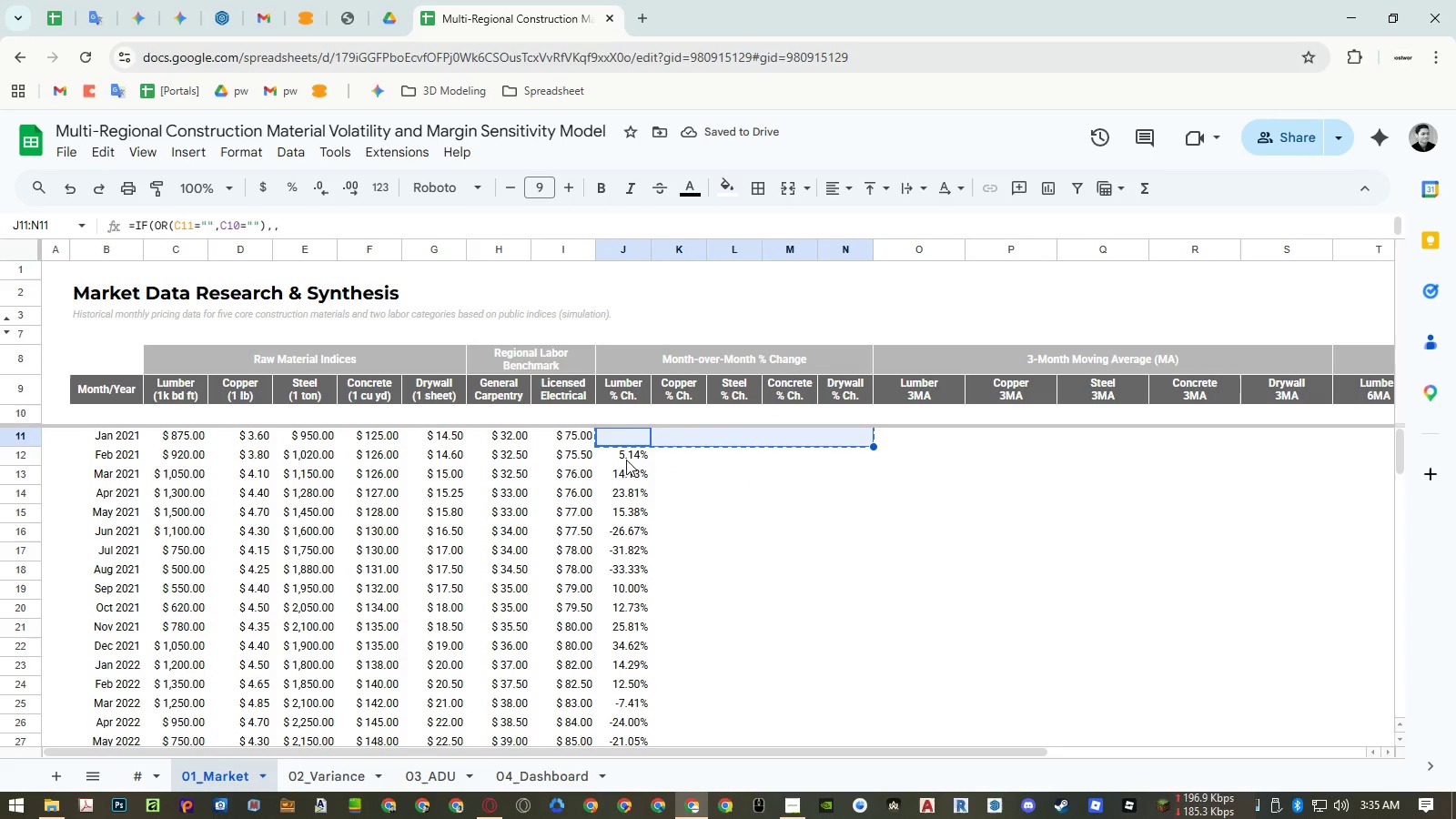 
left_click_drag(start_coordinate=[627, 458], to_coordinate=[625, 526])
 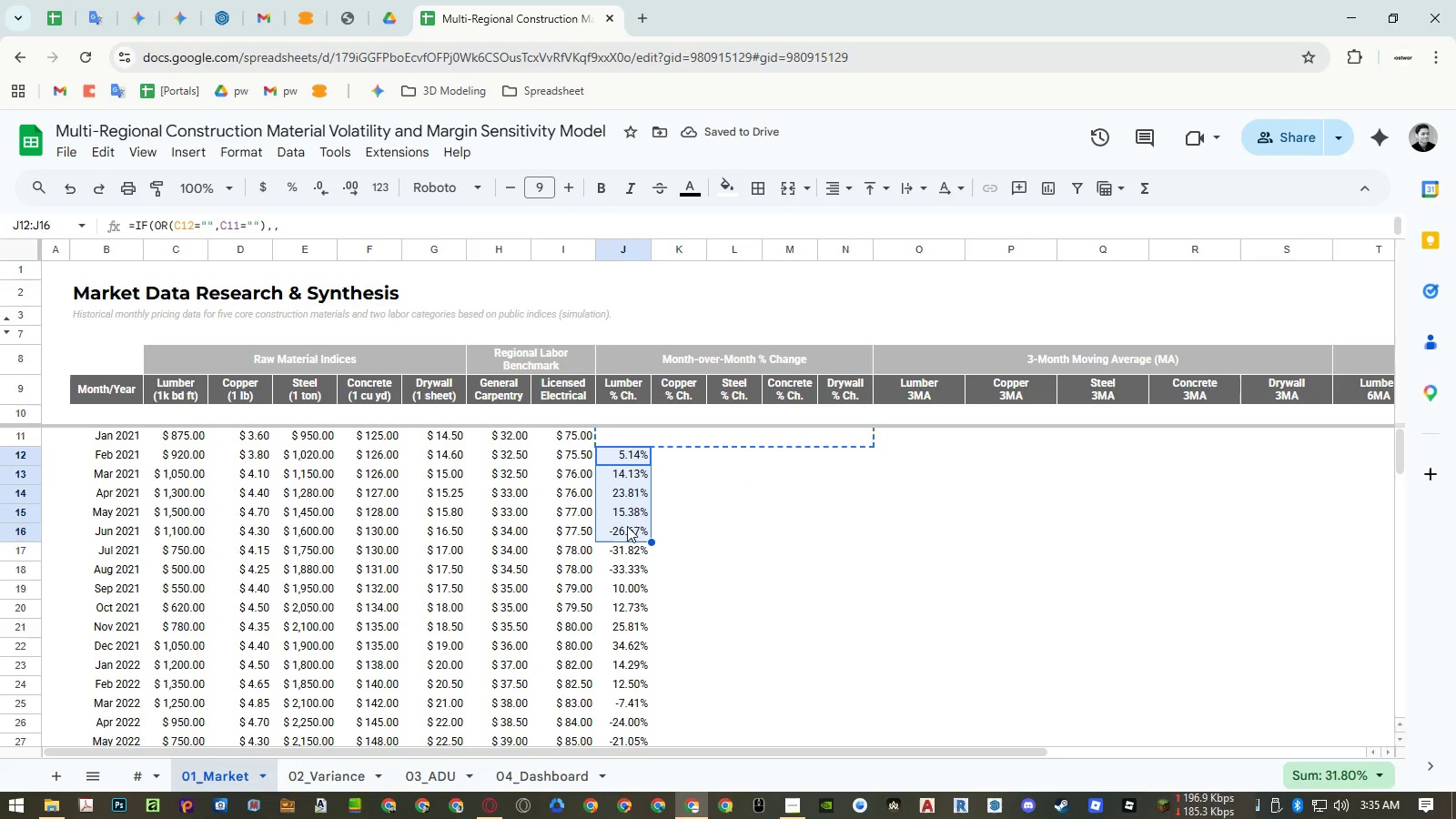 
key(Control+ControlLeft)
 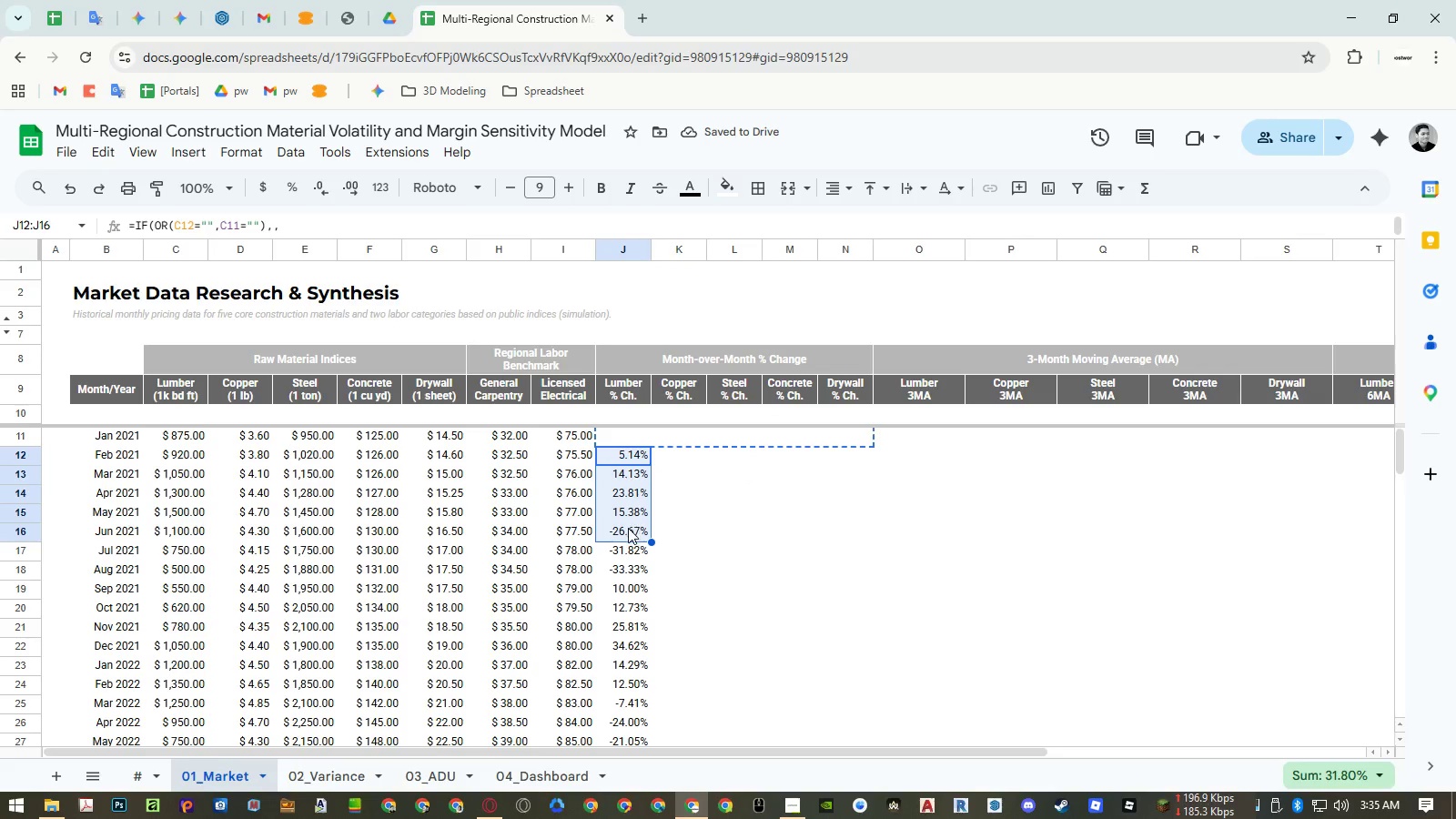 
key(Control+V)
 